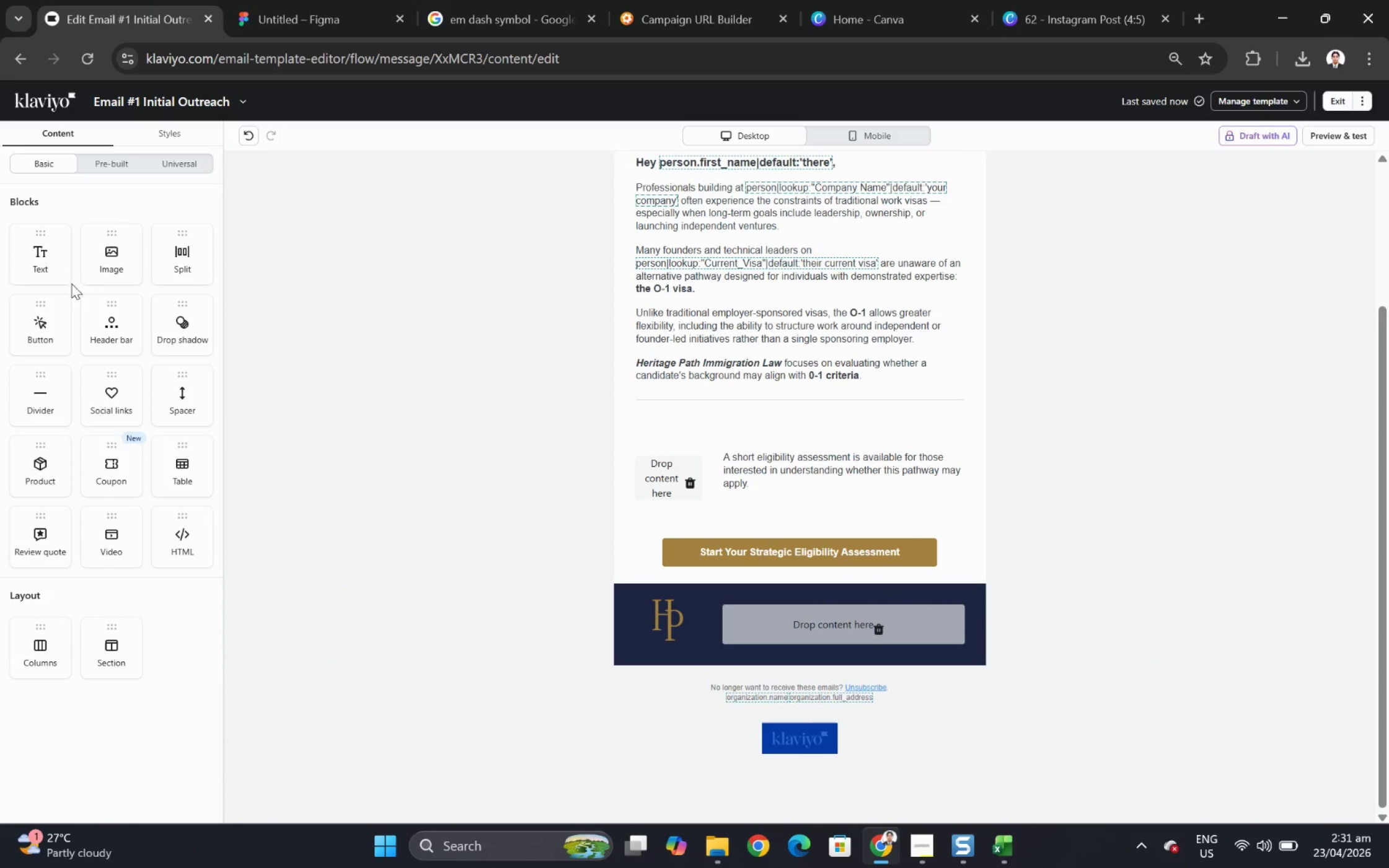 
left_click_drag(start_coordinate=[50, 257], to_coordinate=[831, 607])
 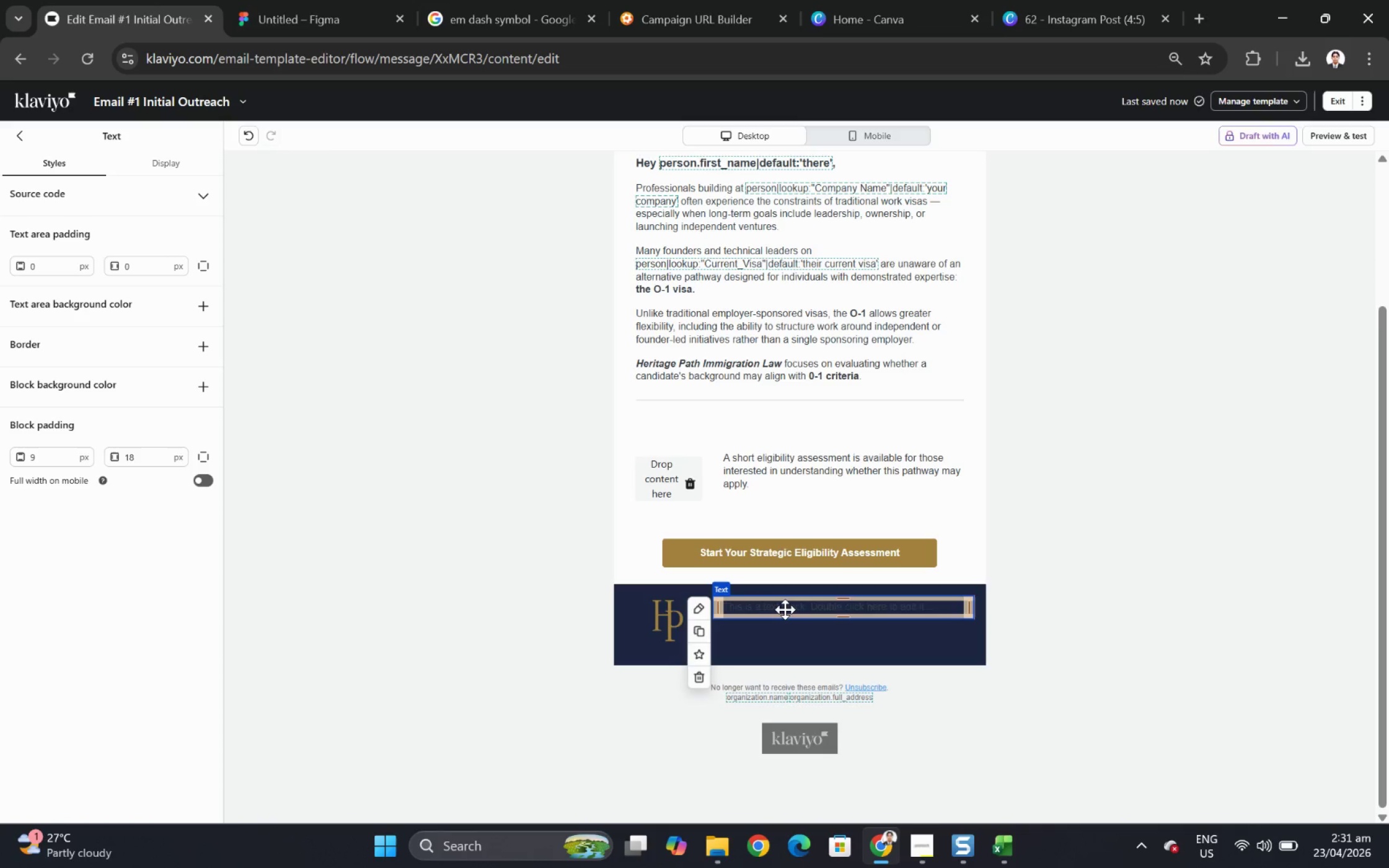 
double_click([785, 609])
 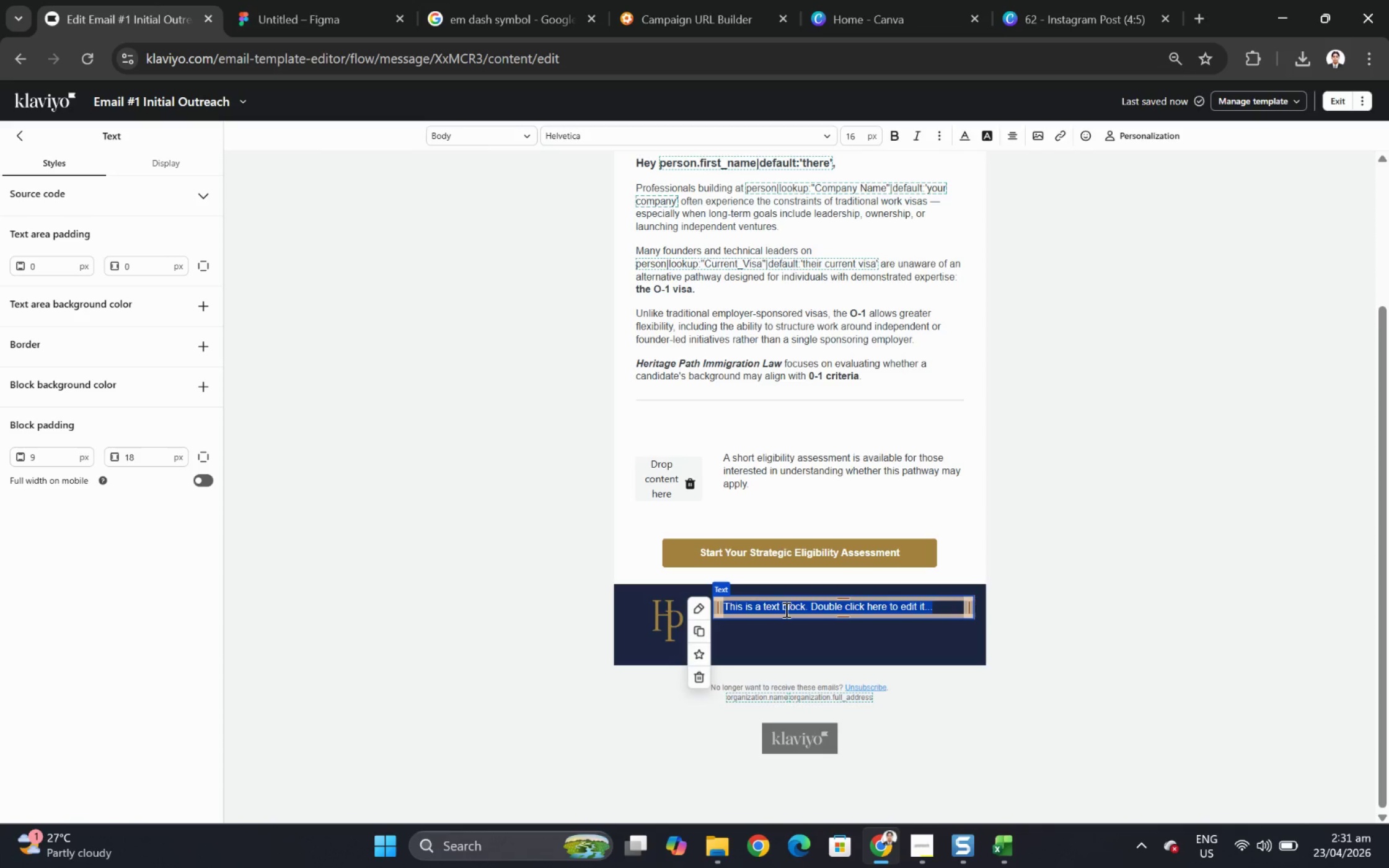 
type(HERITAGE PATH IMMIGRATION LAW)
 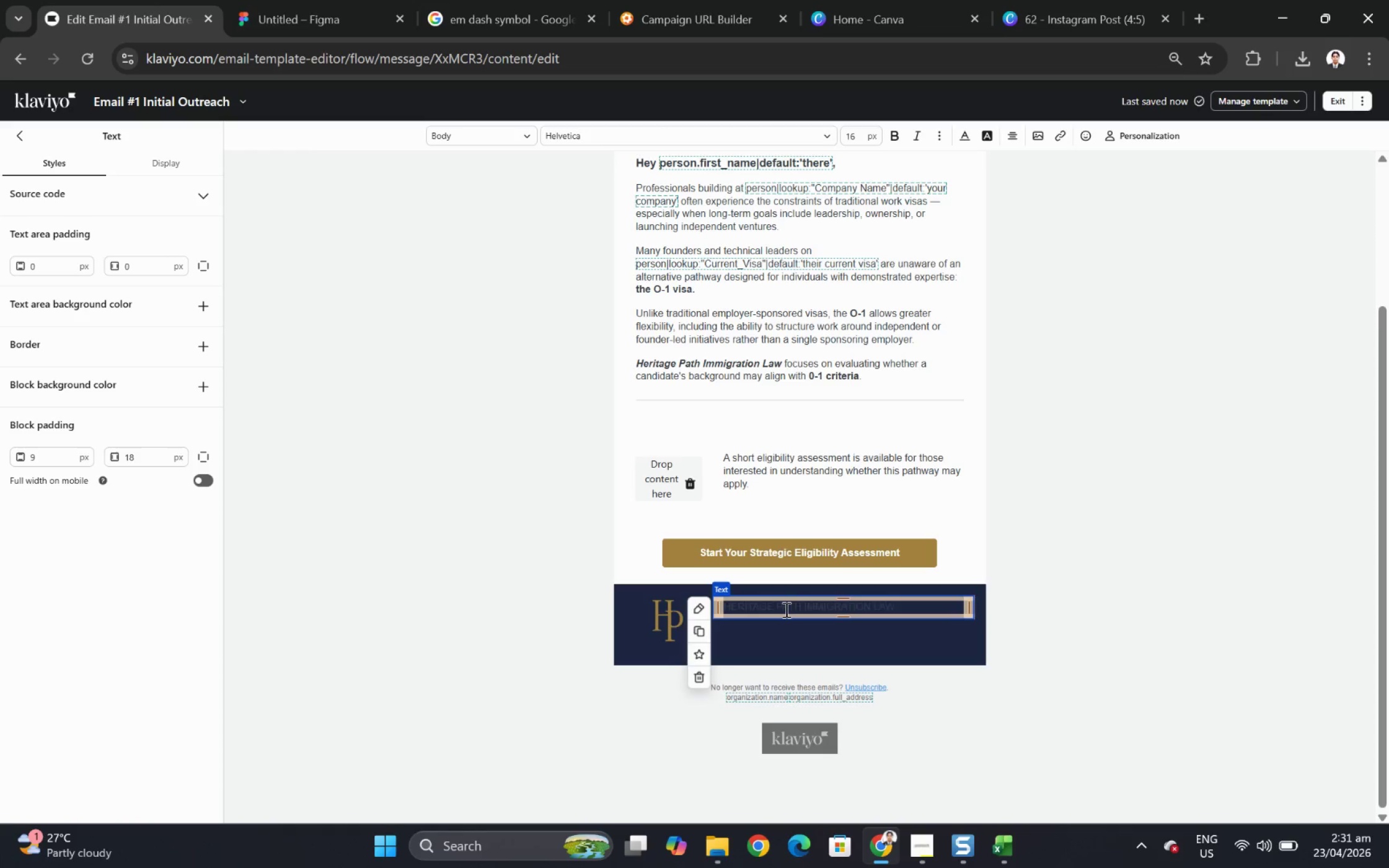 
key(Control+A)
 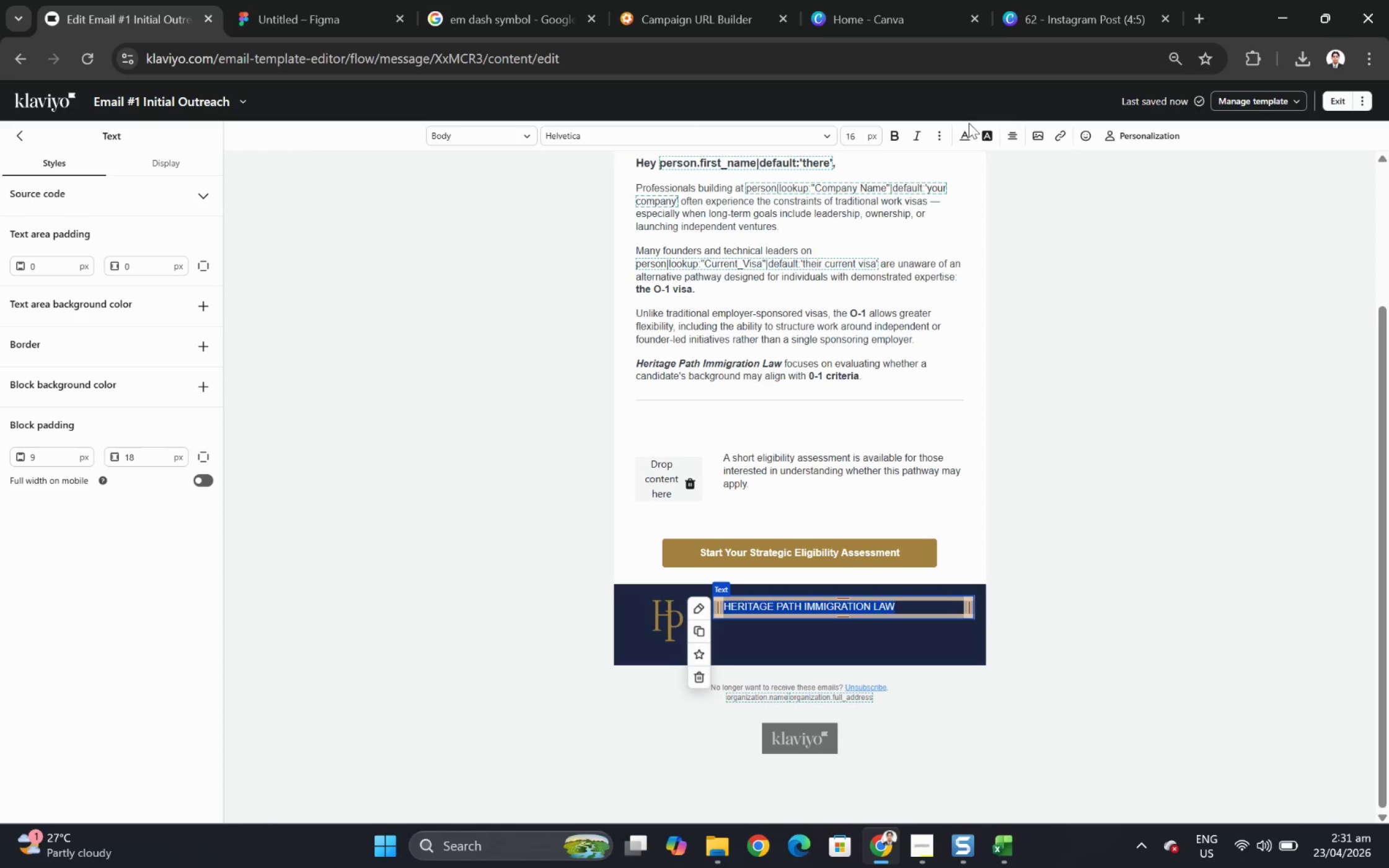 
left_click([968, 131])
 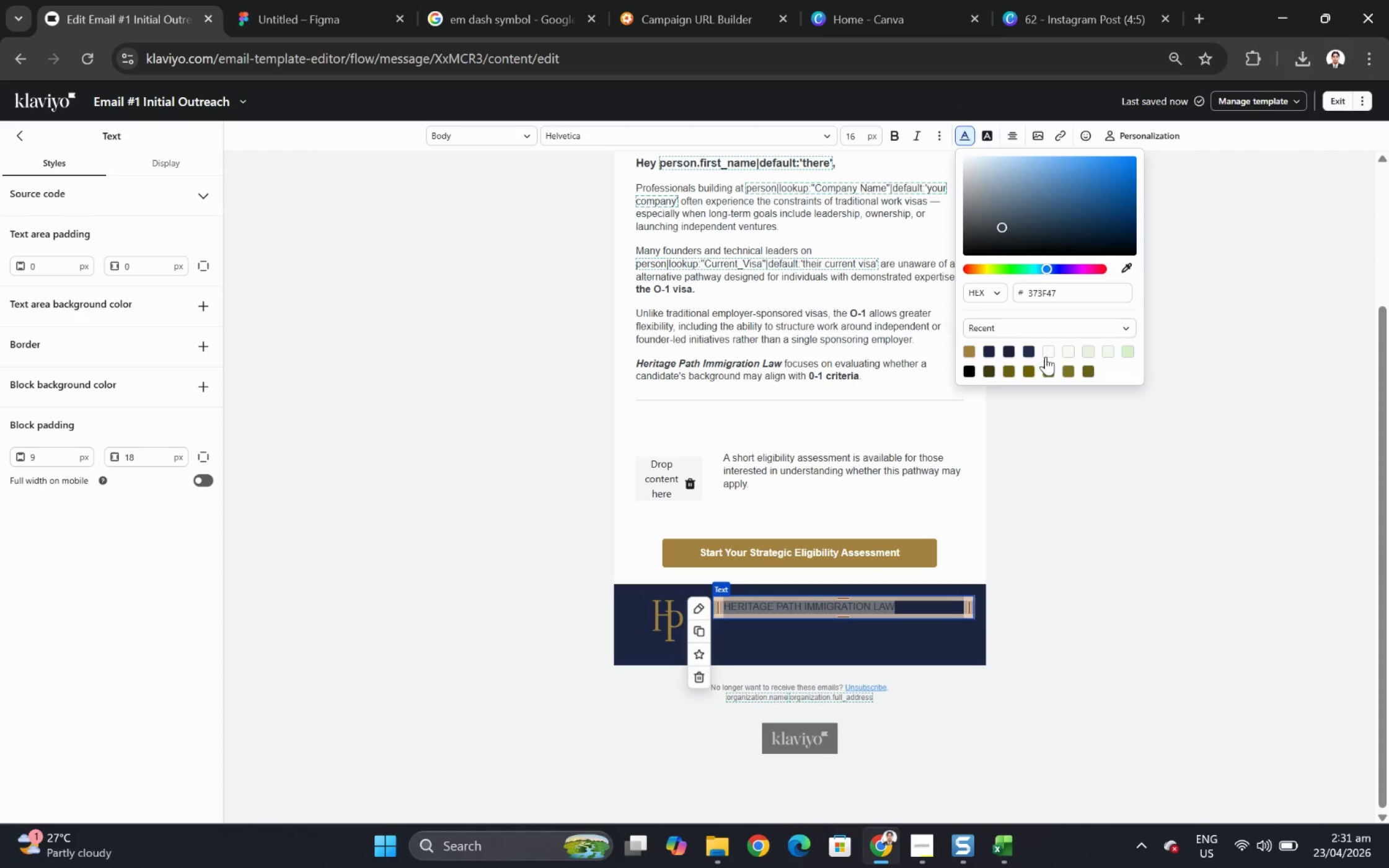 
left_click([1047, 351])
 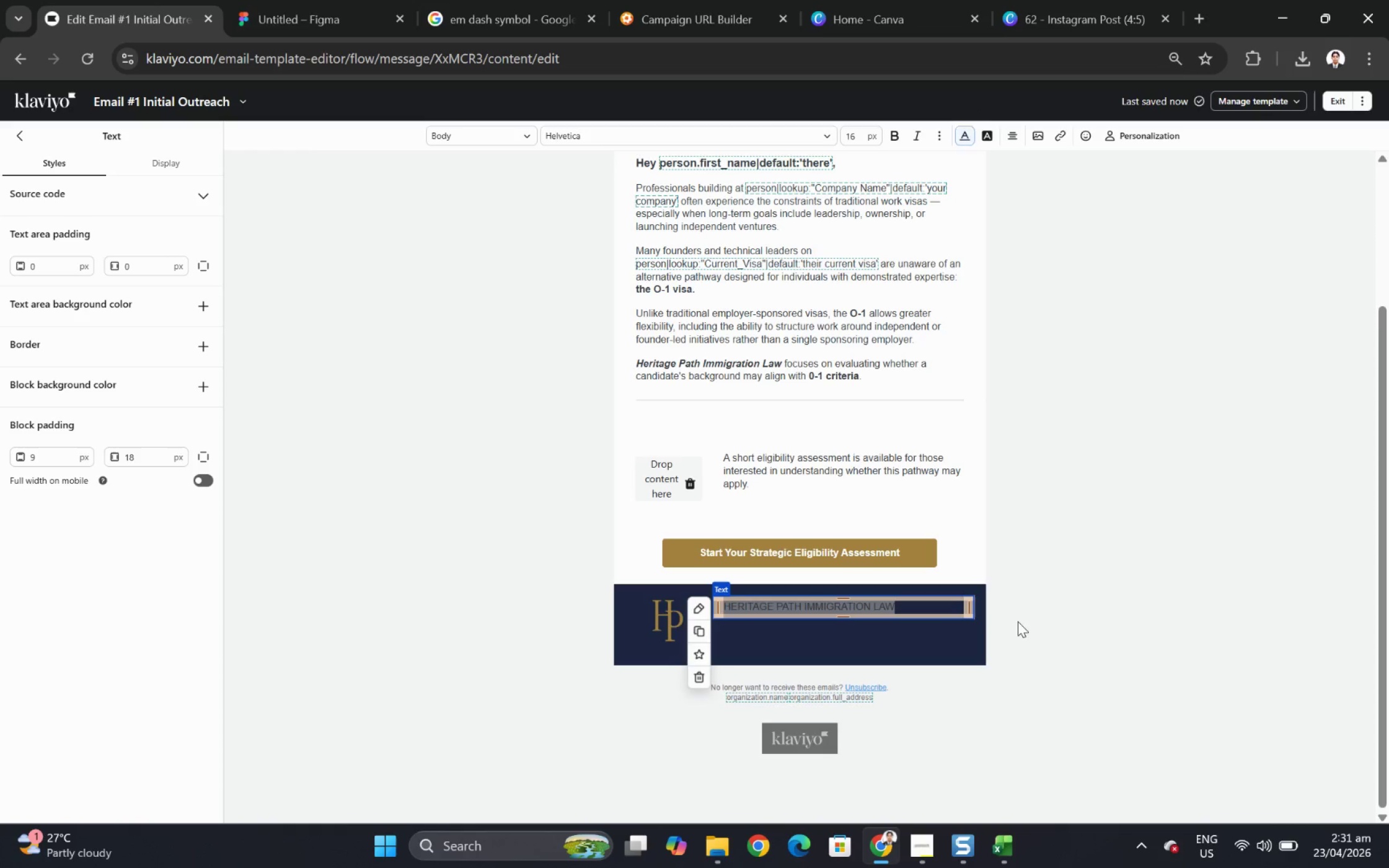 
double_click([1039, 620])
 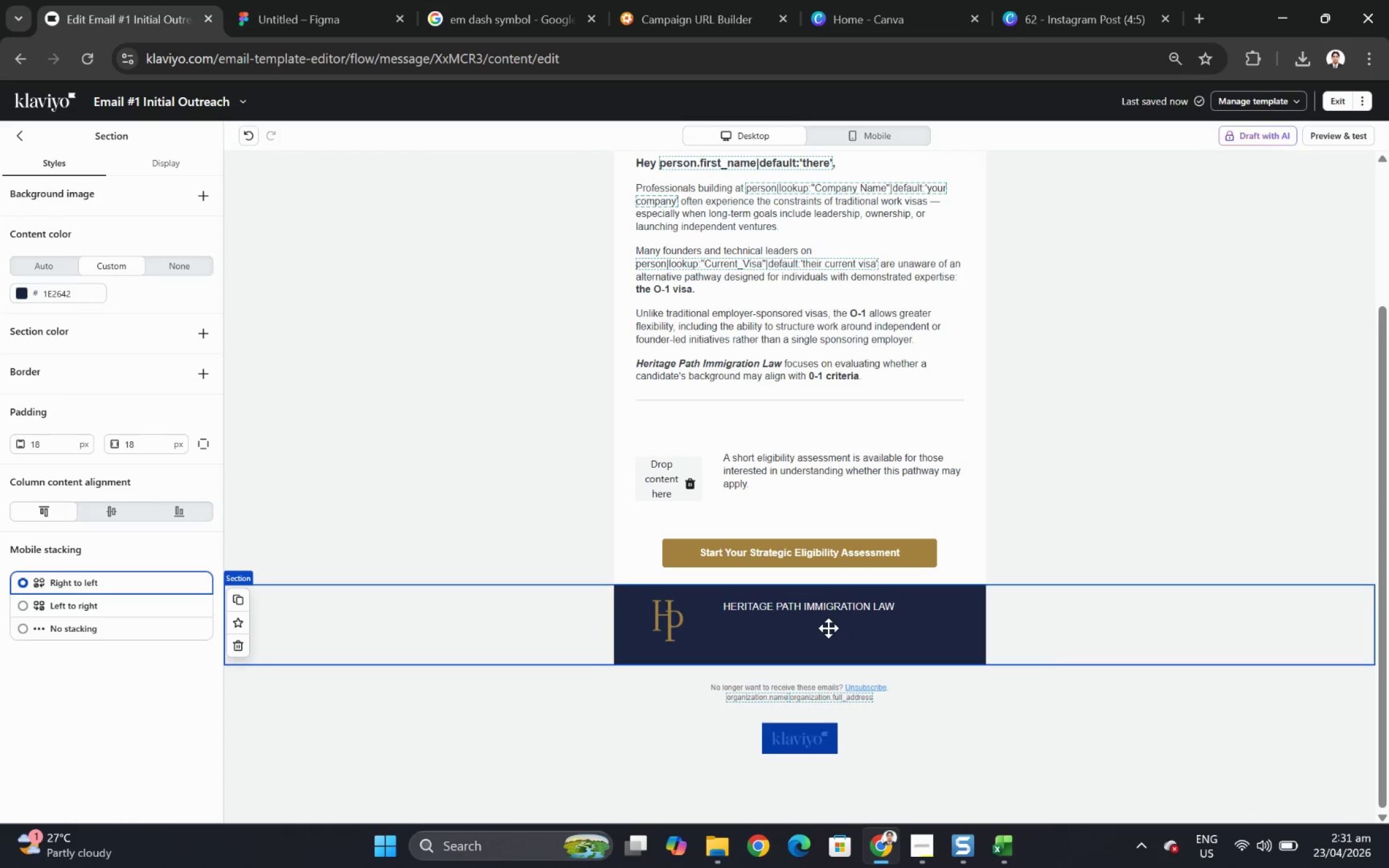 
wait(5.21)
 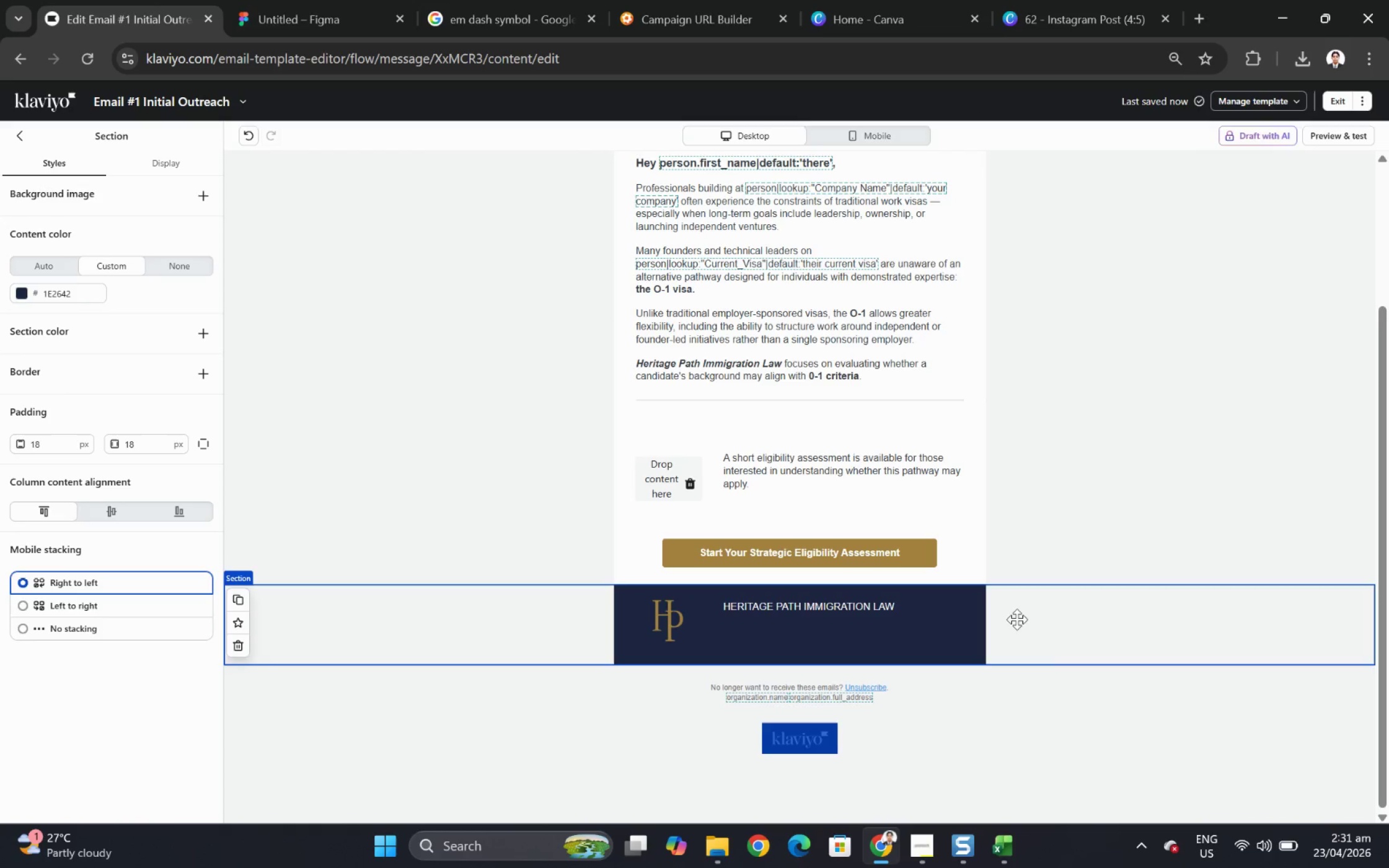 
left_click([653, 620])
 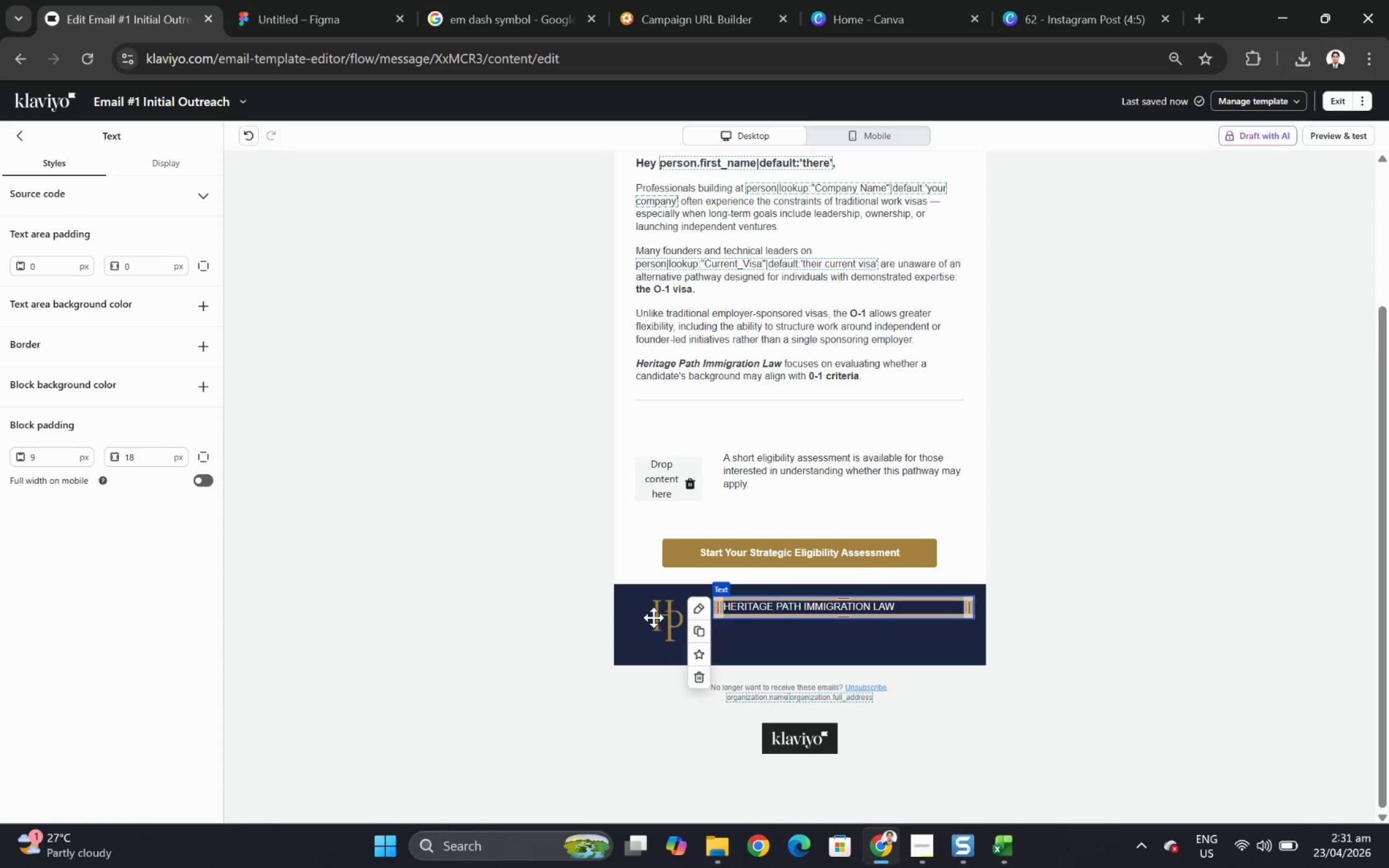 
left_click([653, 616])
 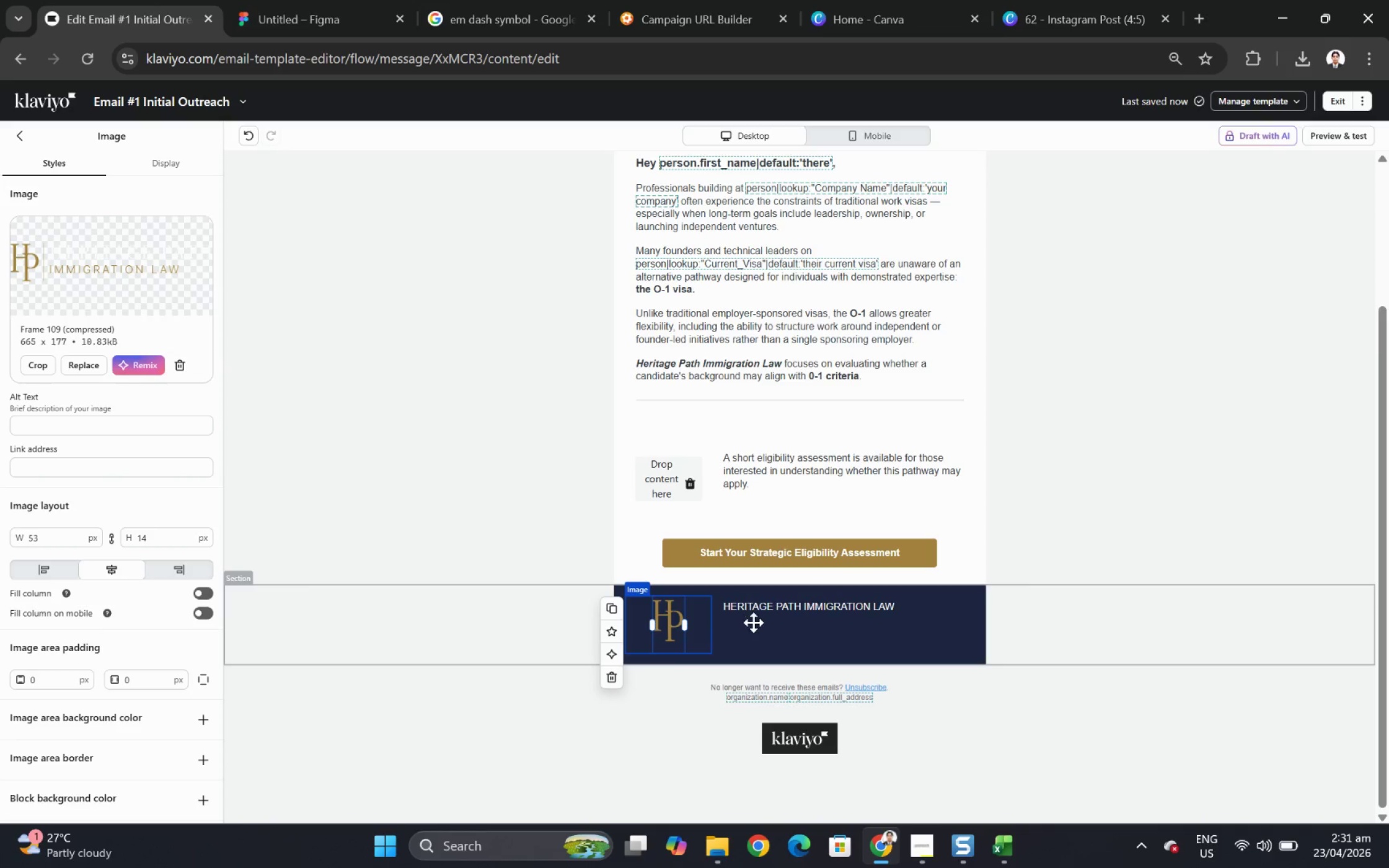 
wait(8.37)
 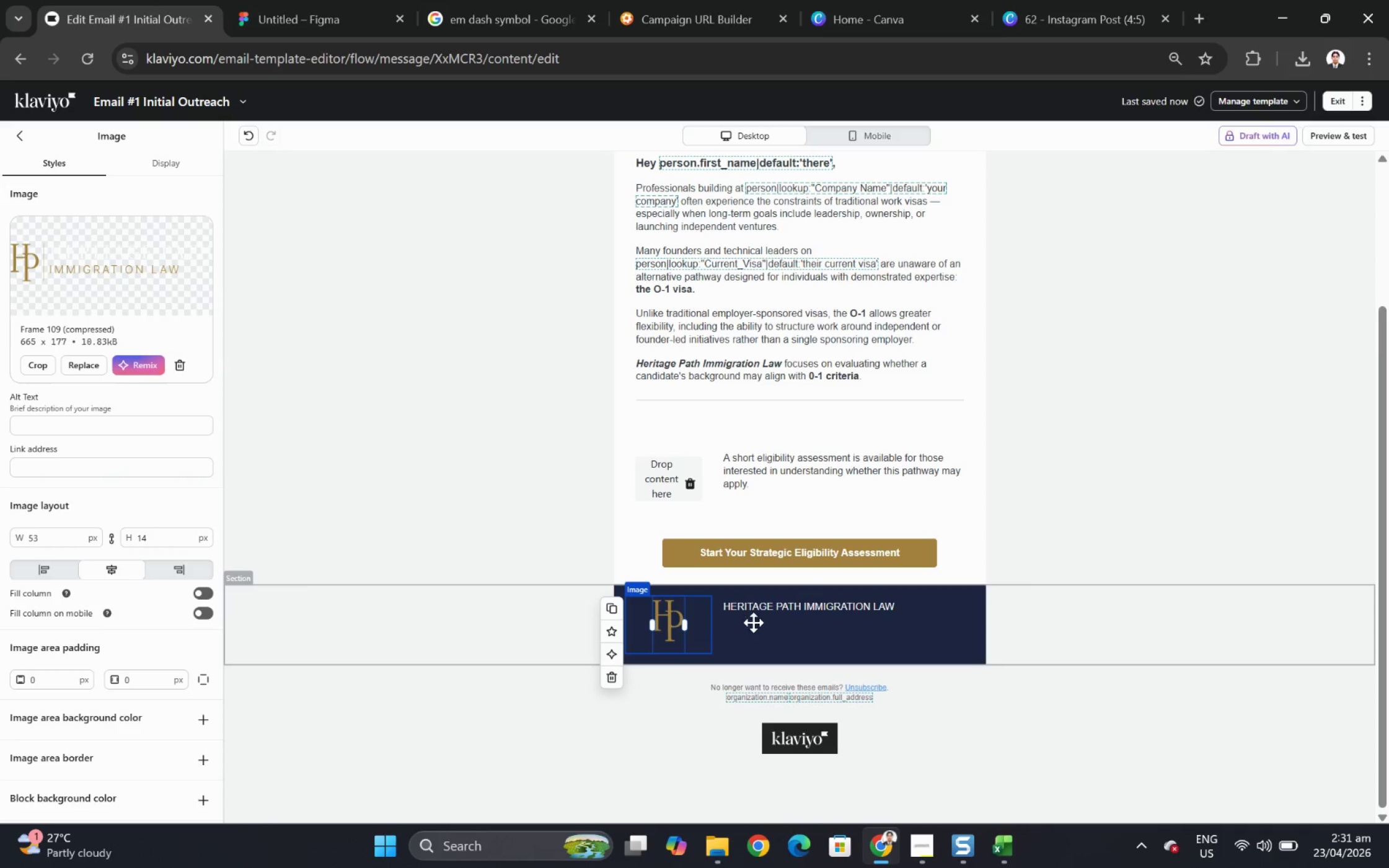 
left_click_drag(start_coordinate=[685, 624], to_coordinate=[690, 630])
 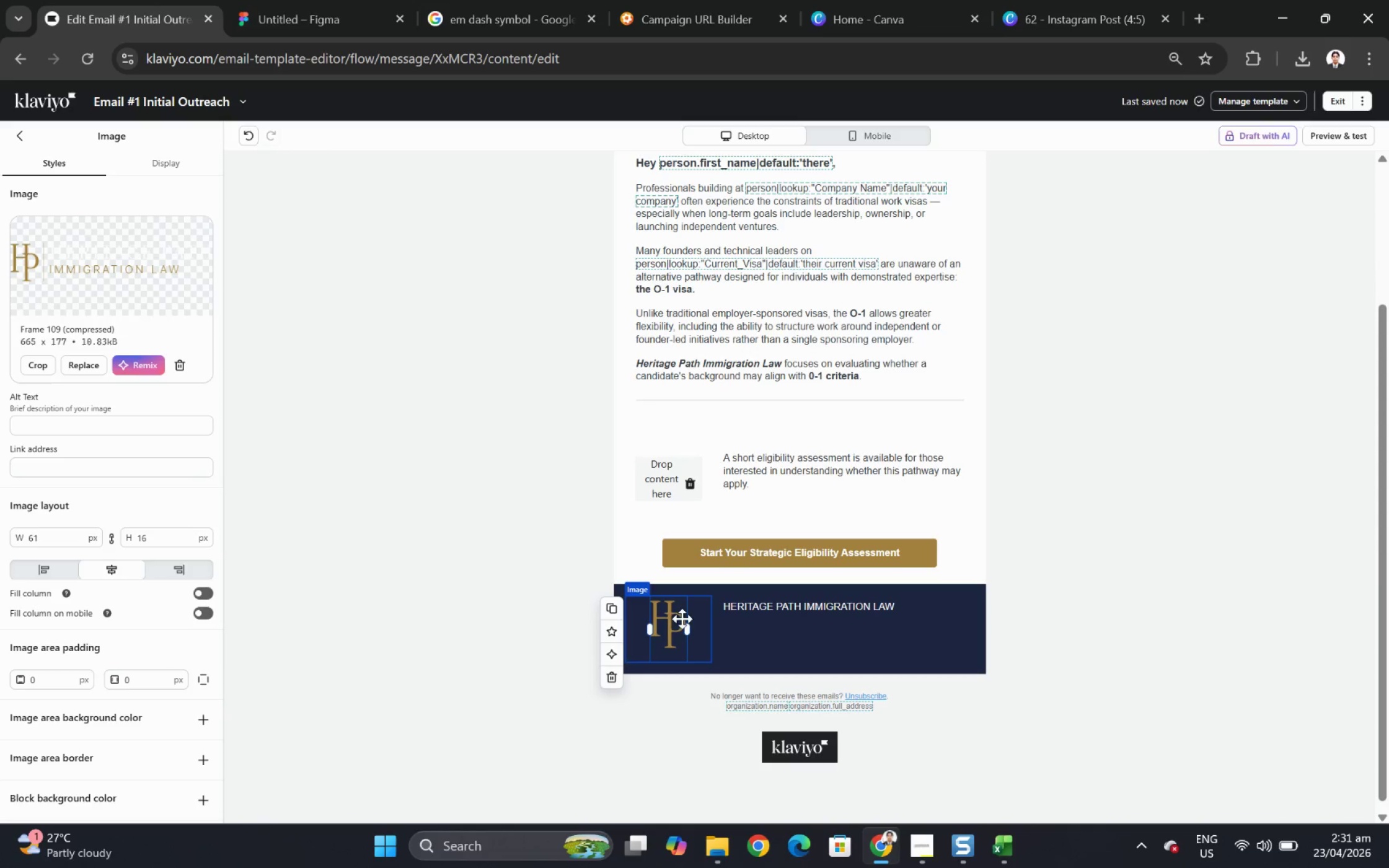 
scroll: coordinate [42, 690], scroll_direction: down, amount: 4.0
 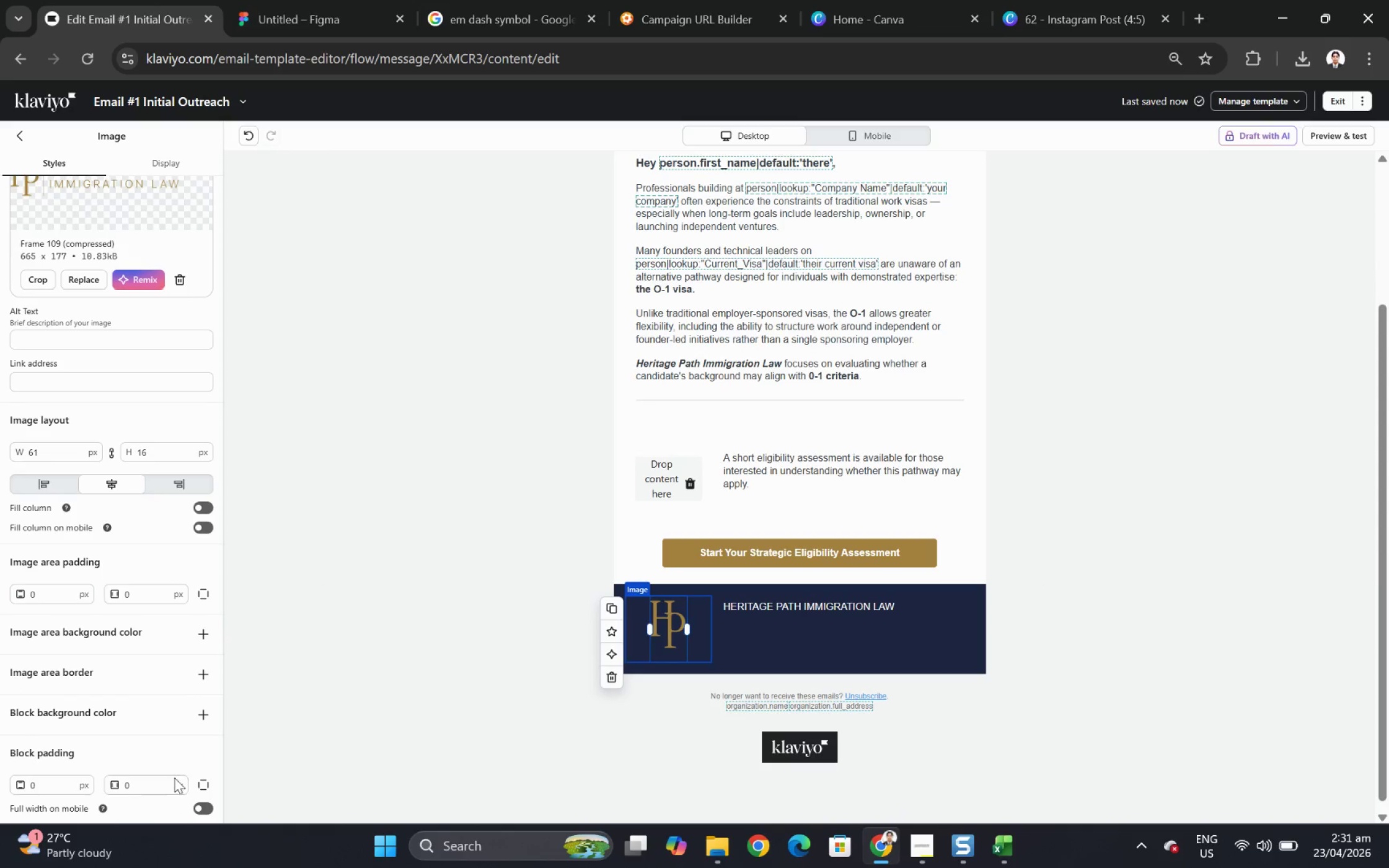 
scroll: coordinate [152, 690], scroll_direction: up, amount: 5.0
 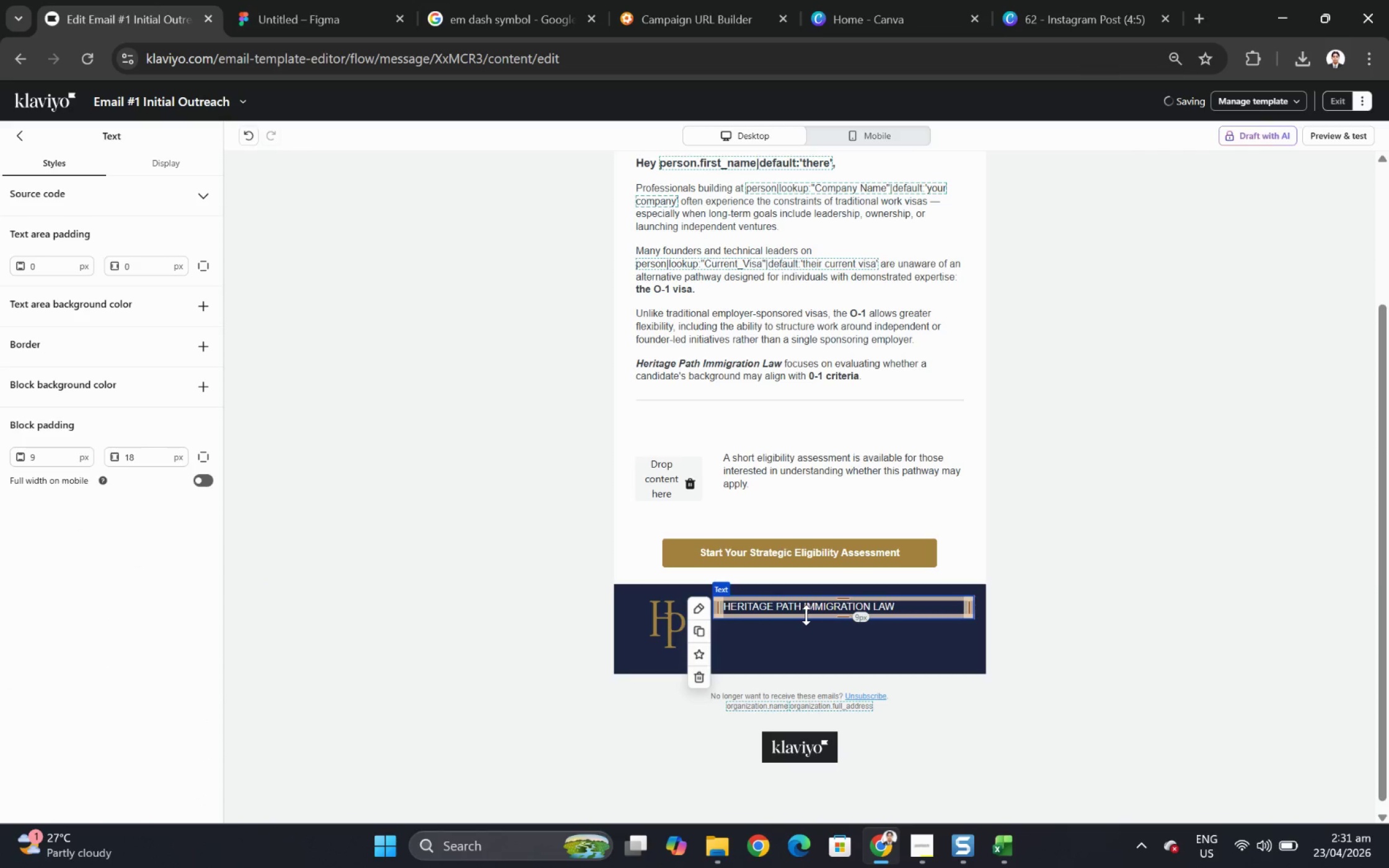 
wait(5.78)
 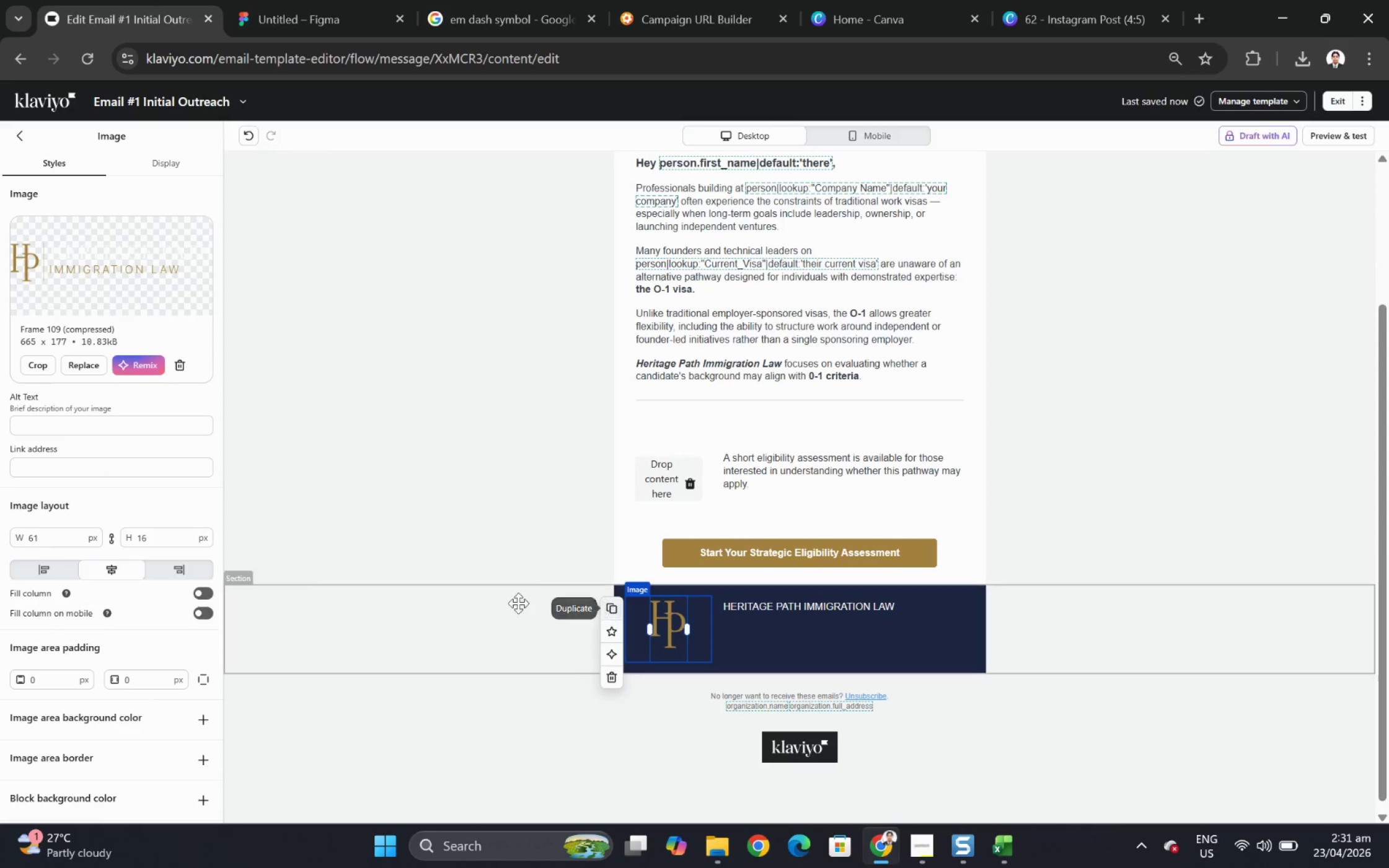 
double_click([50, 459])
 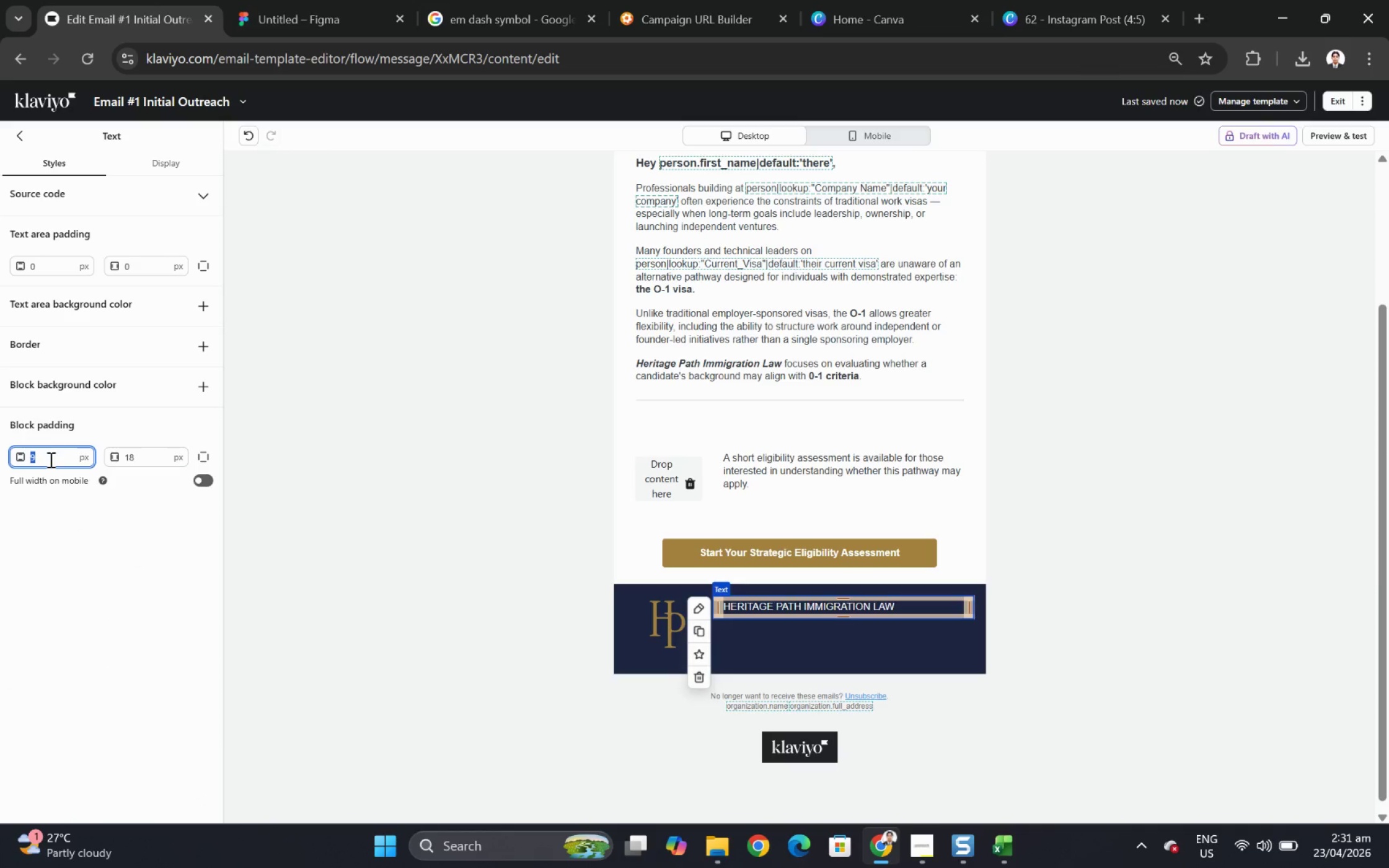 
key(Control+Numpad0)
 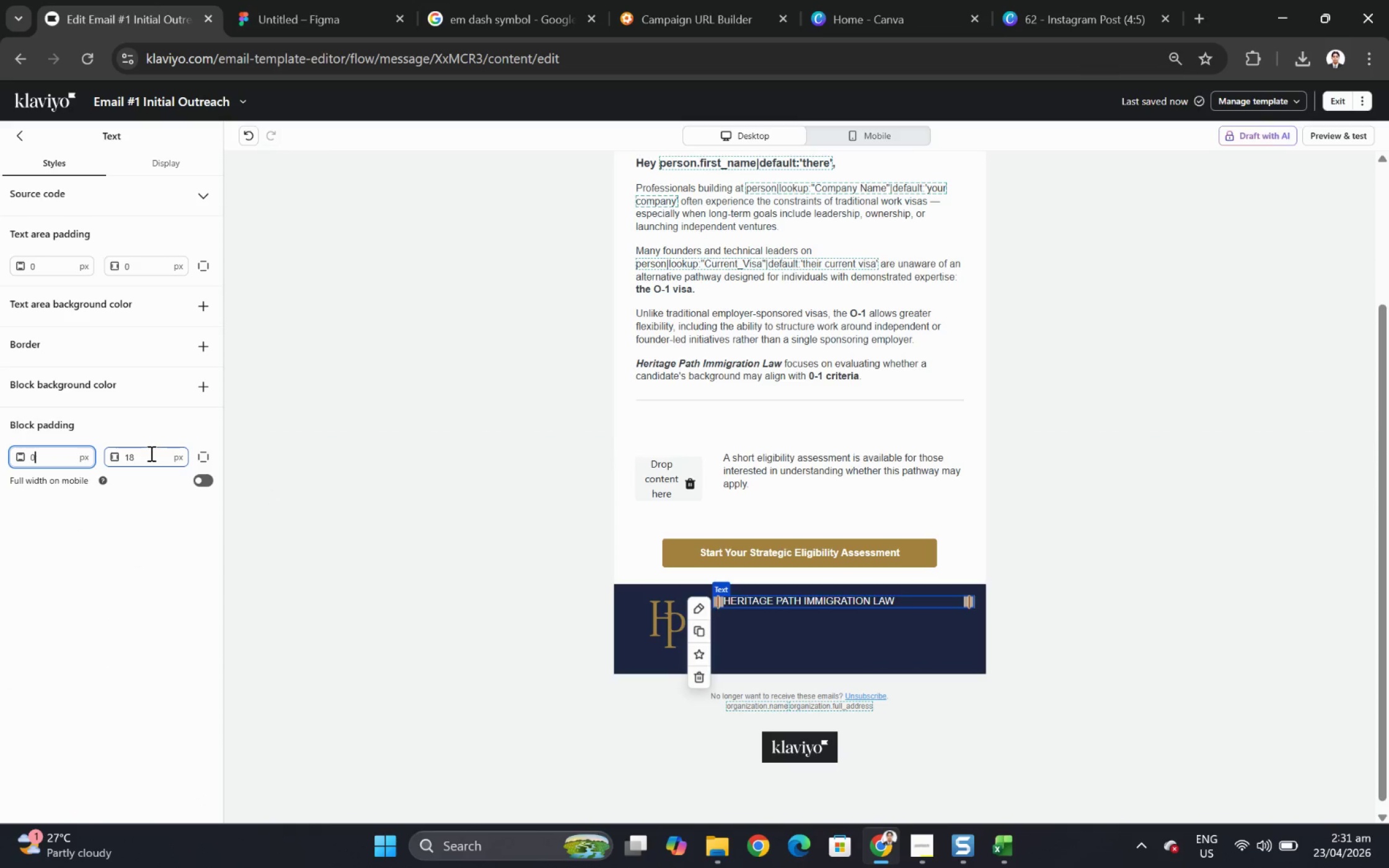 
key(Control+Z)
 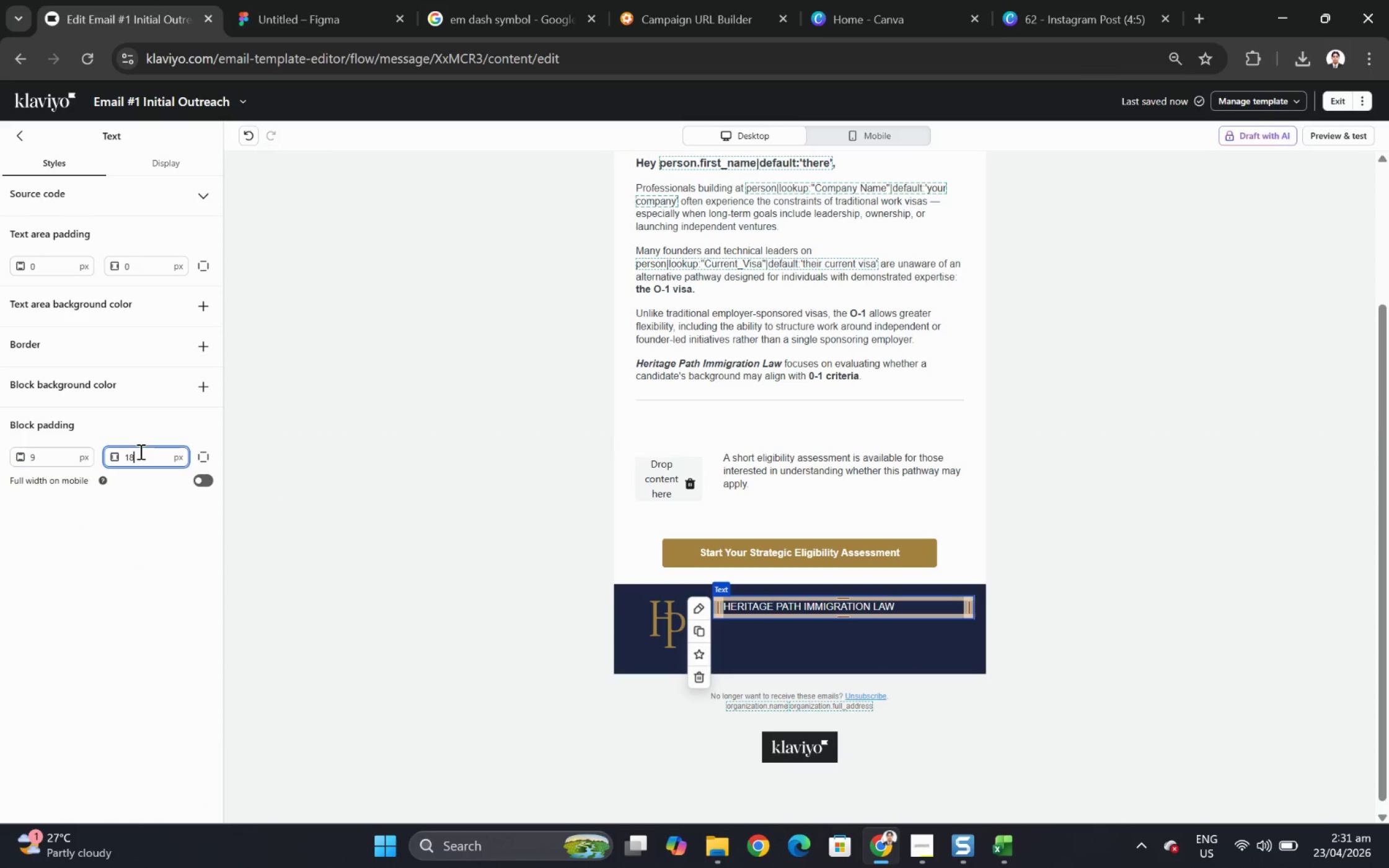 
double_click([139, 451])
 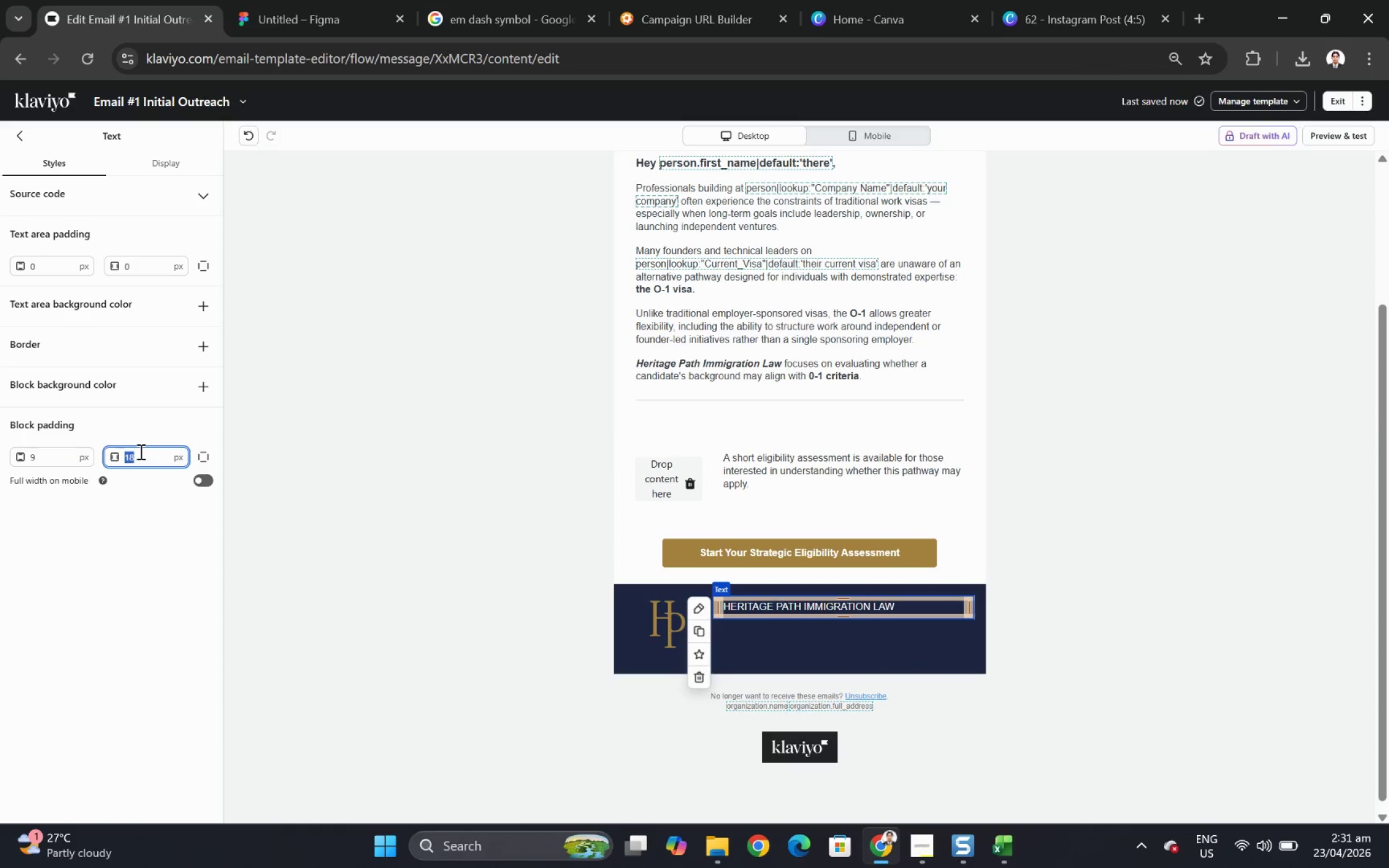 
key(Numpad0)
 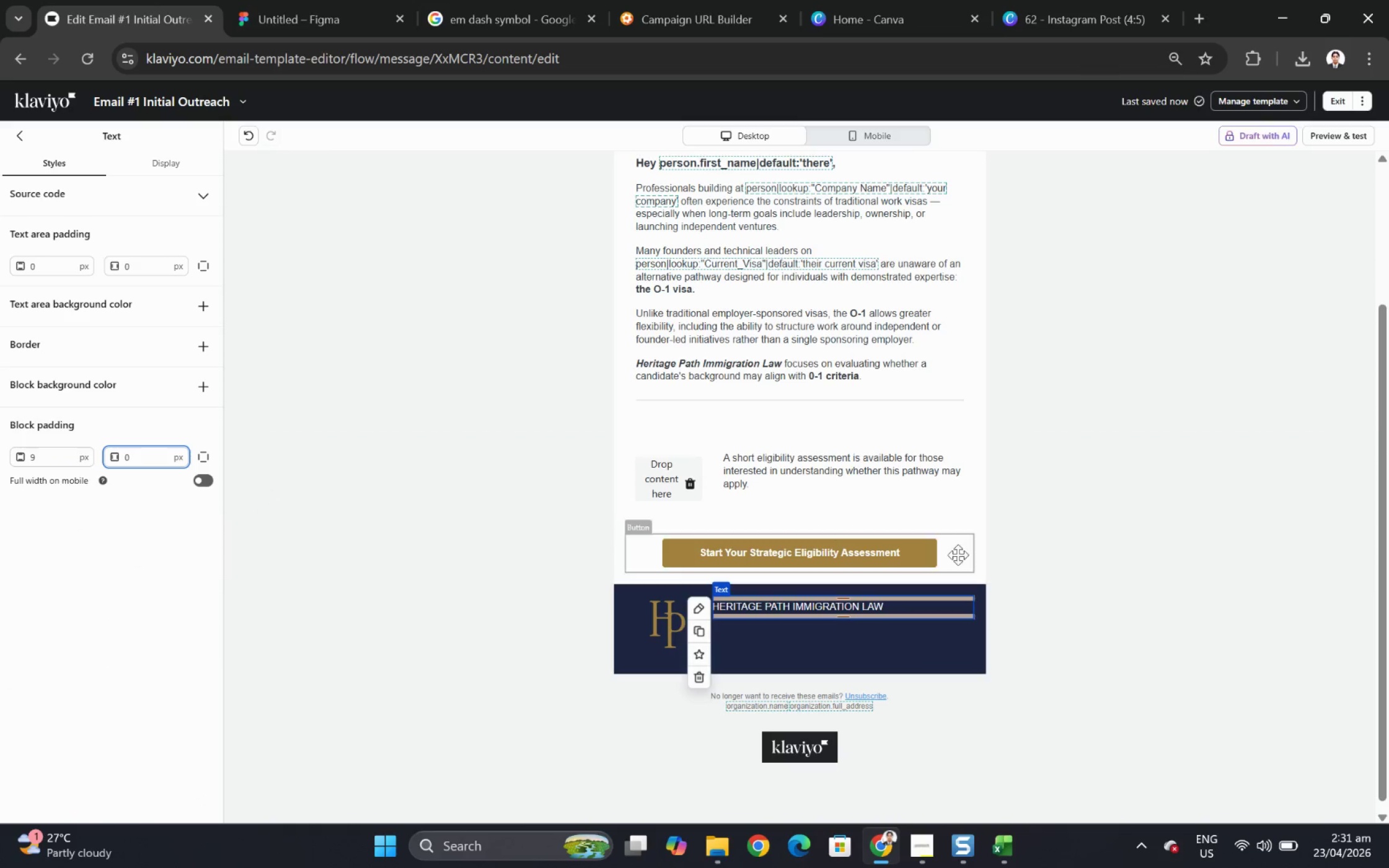 
left_click([1120, 664])
 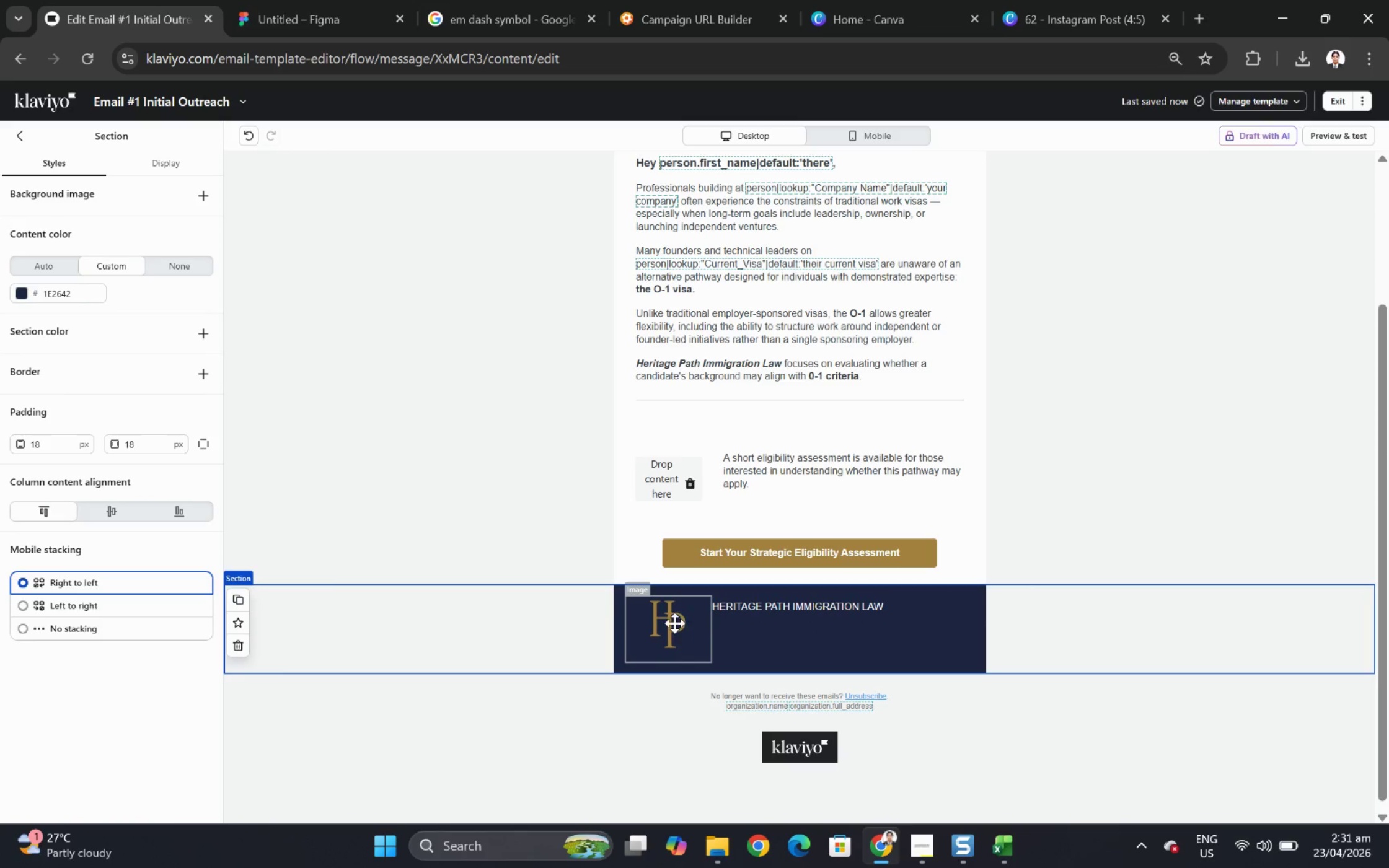 
left_click([676, 620])
 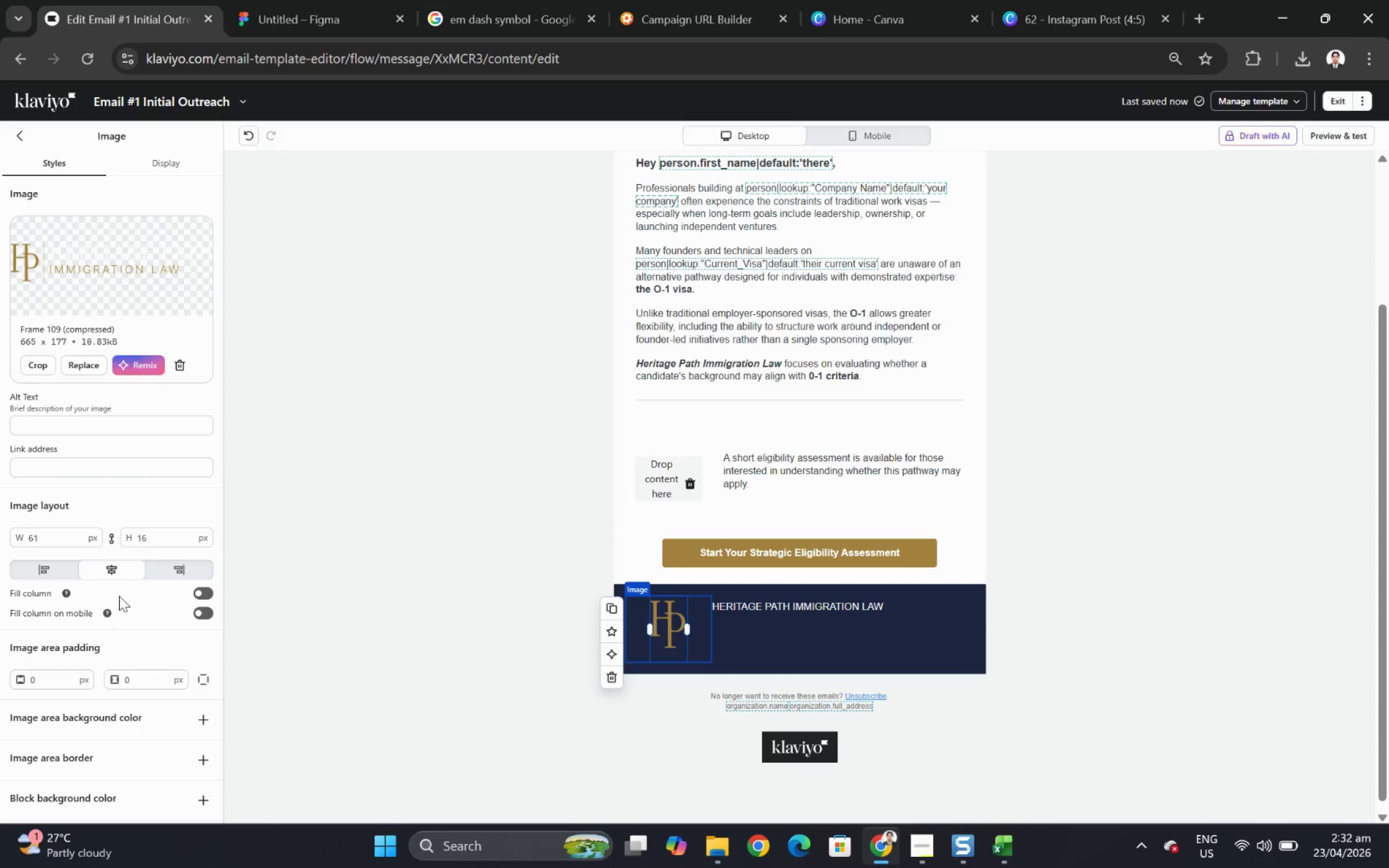 
left_click([112, 429])
 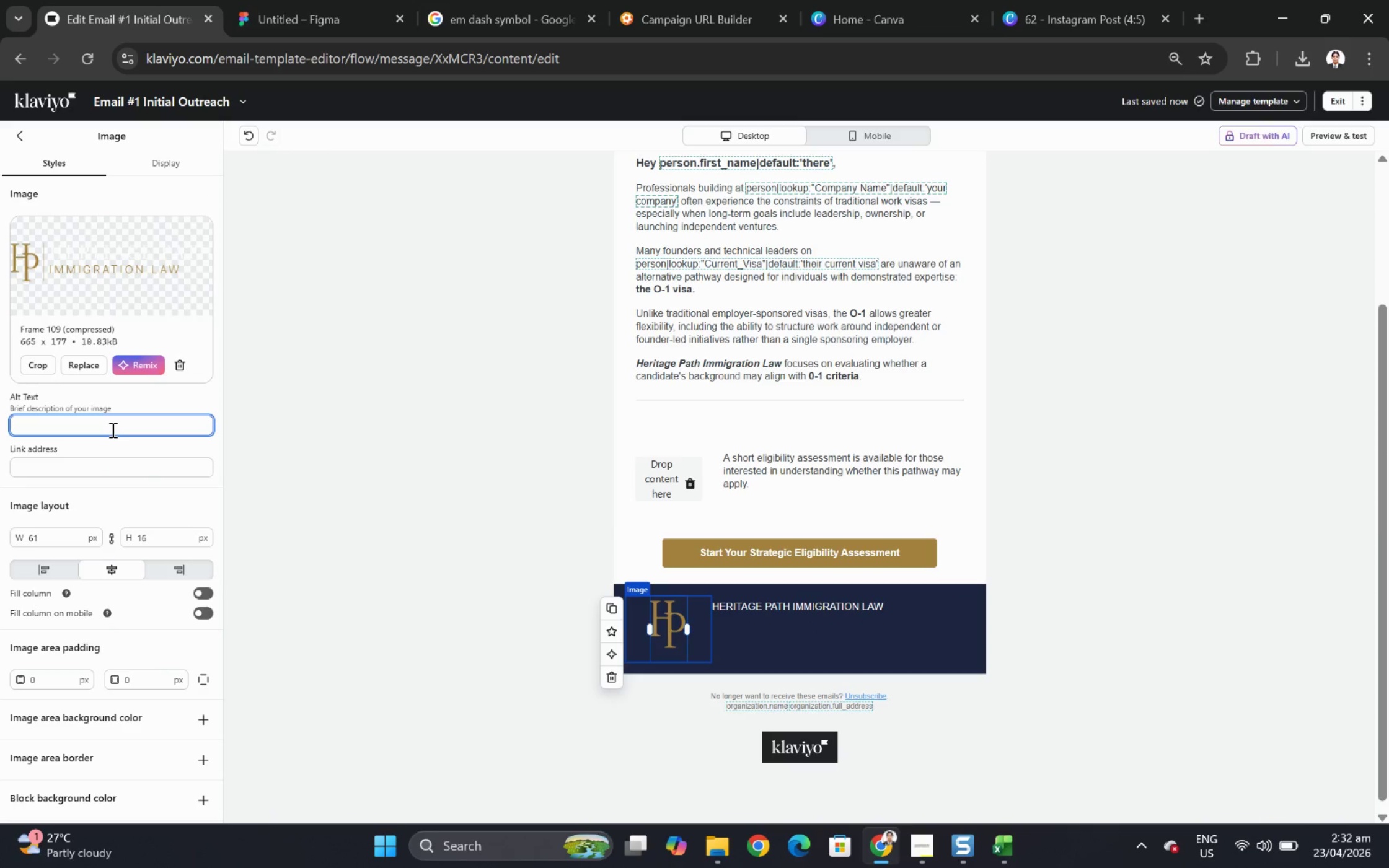 
type(LOGO)
key(Backspace)
key(Backspace)
key(Backspace)
key(Backspace)
type(logo)
 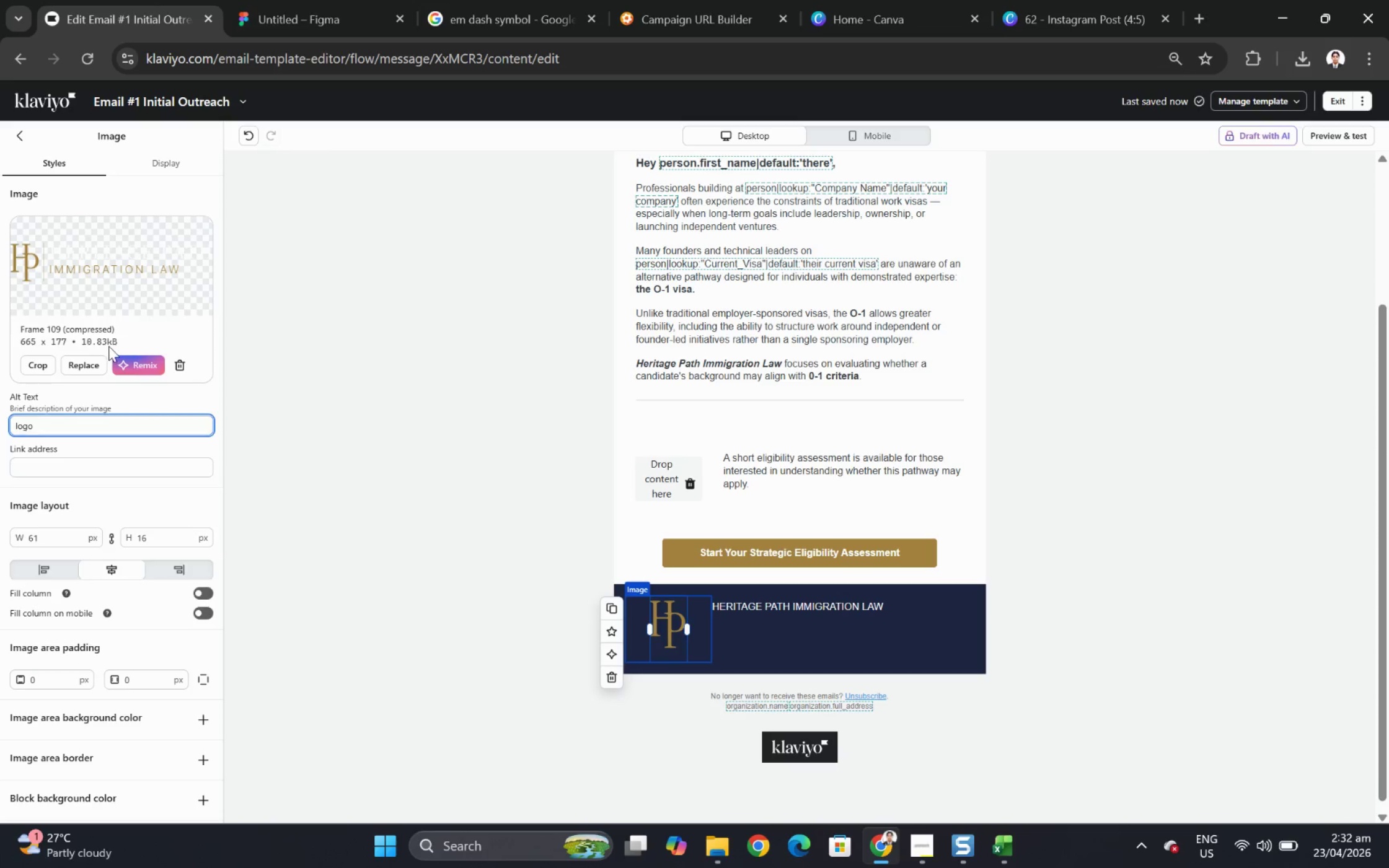 
wait(8.01)
 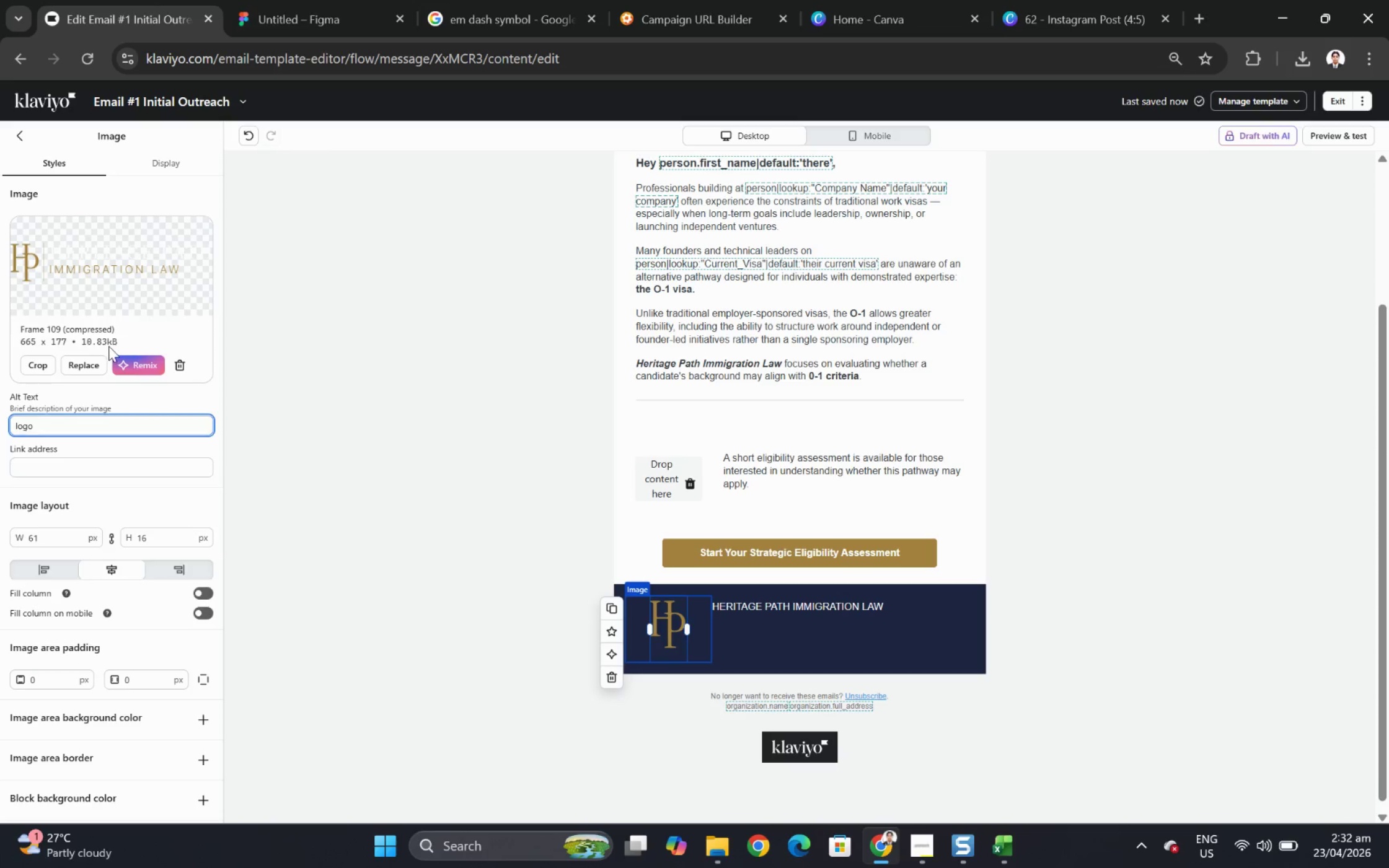 
left_click([931, 654])
 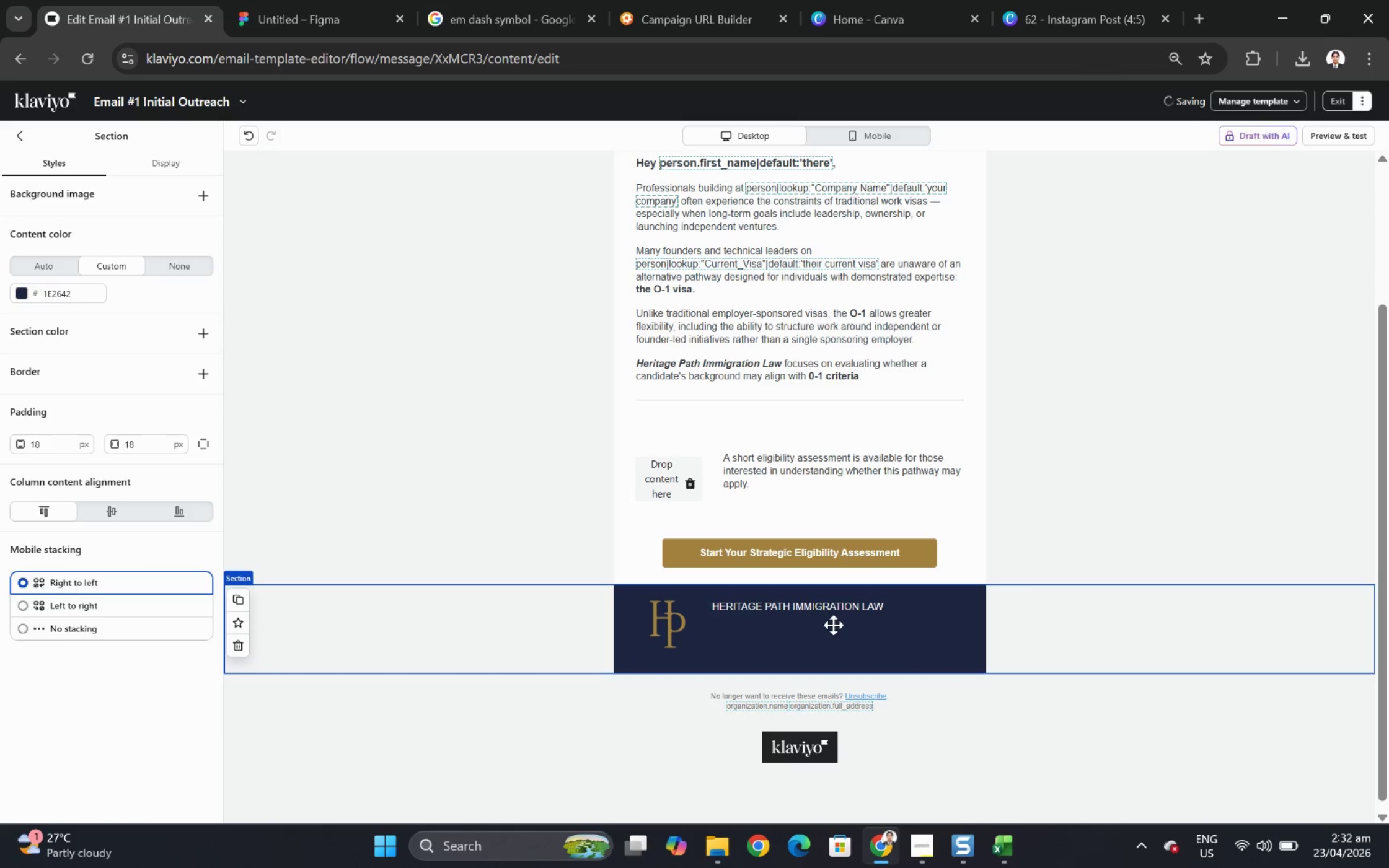 
left_click([813, 607])
 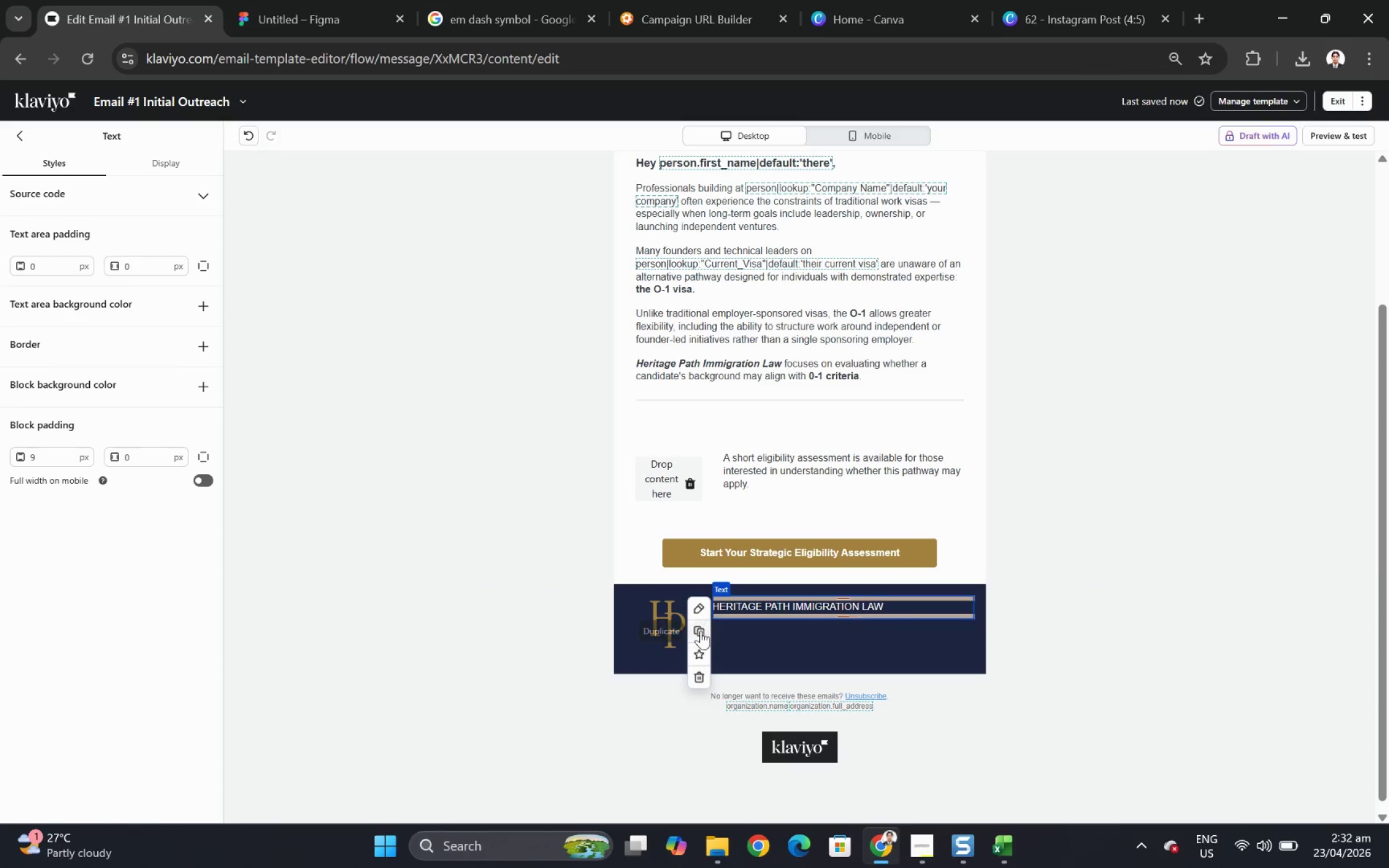 
left_click([700, 640])
 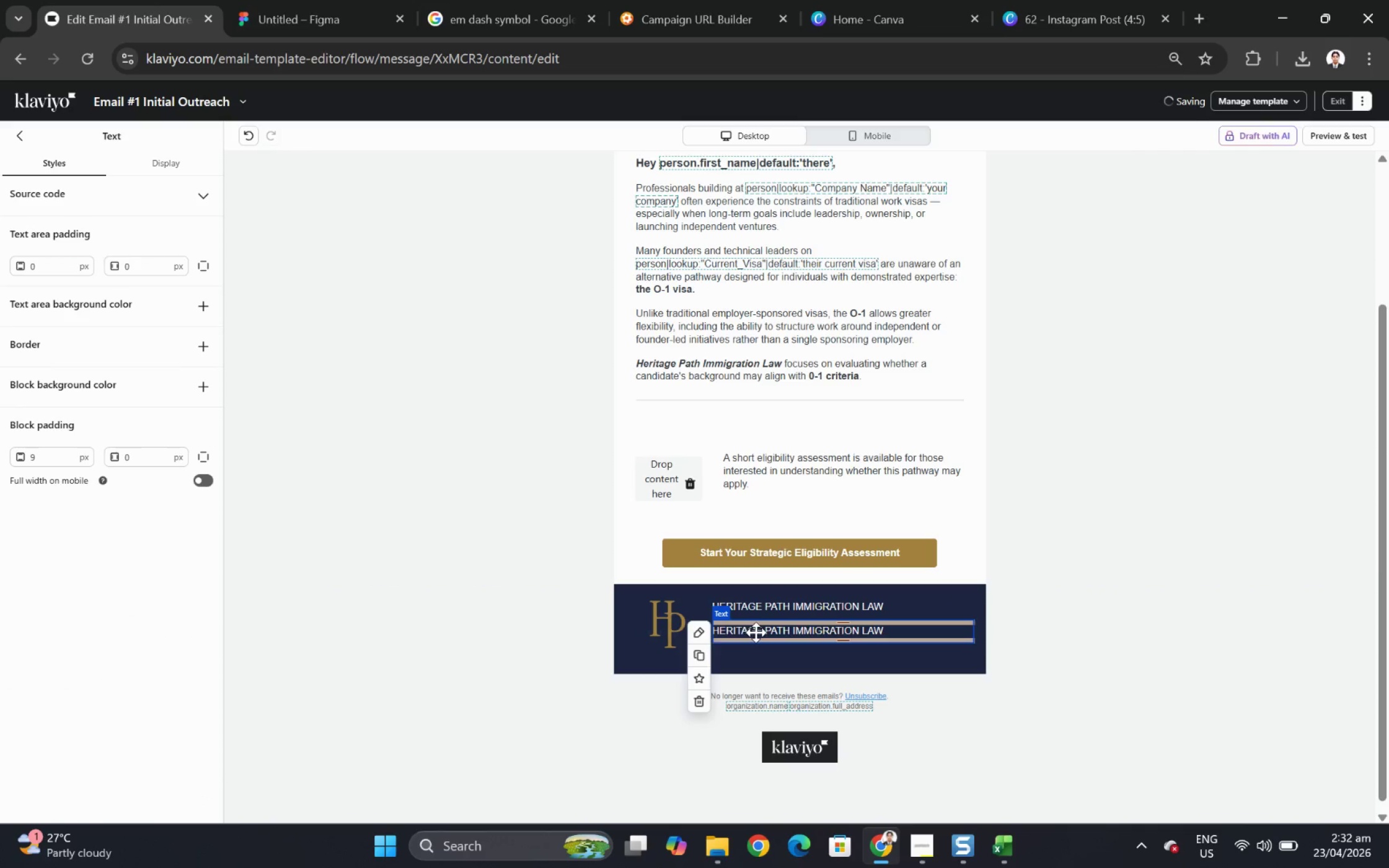 
double_click([756, 632])
 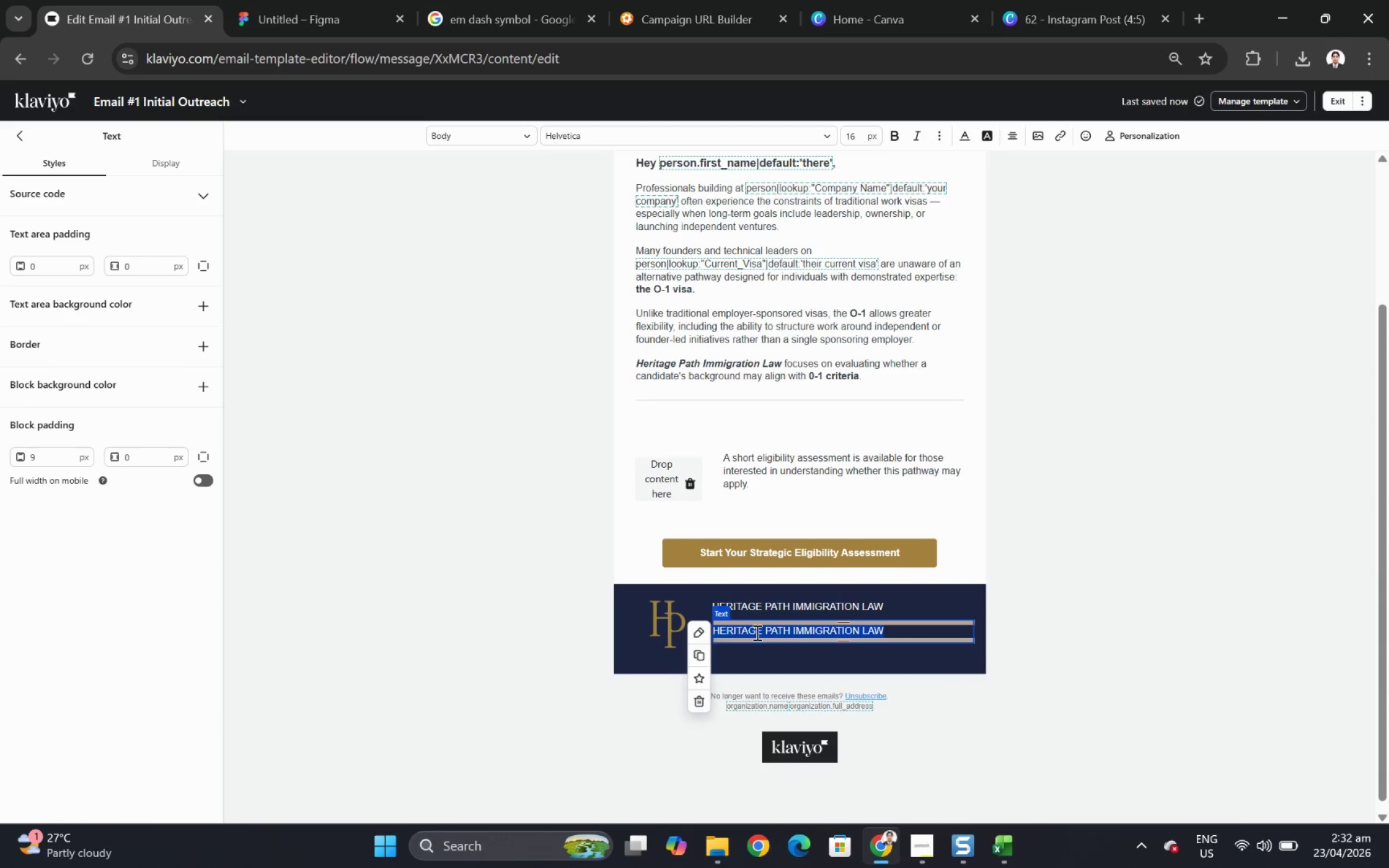 
type(Strategic legal guidance. Extraordinary futures.)
 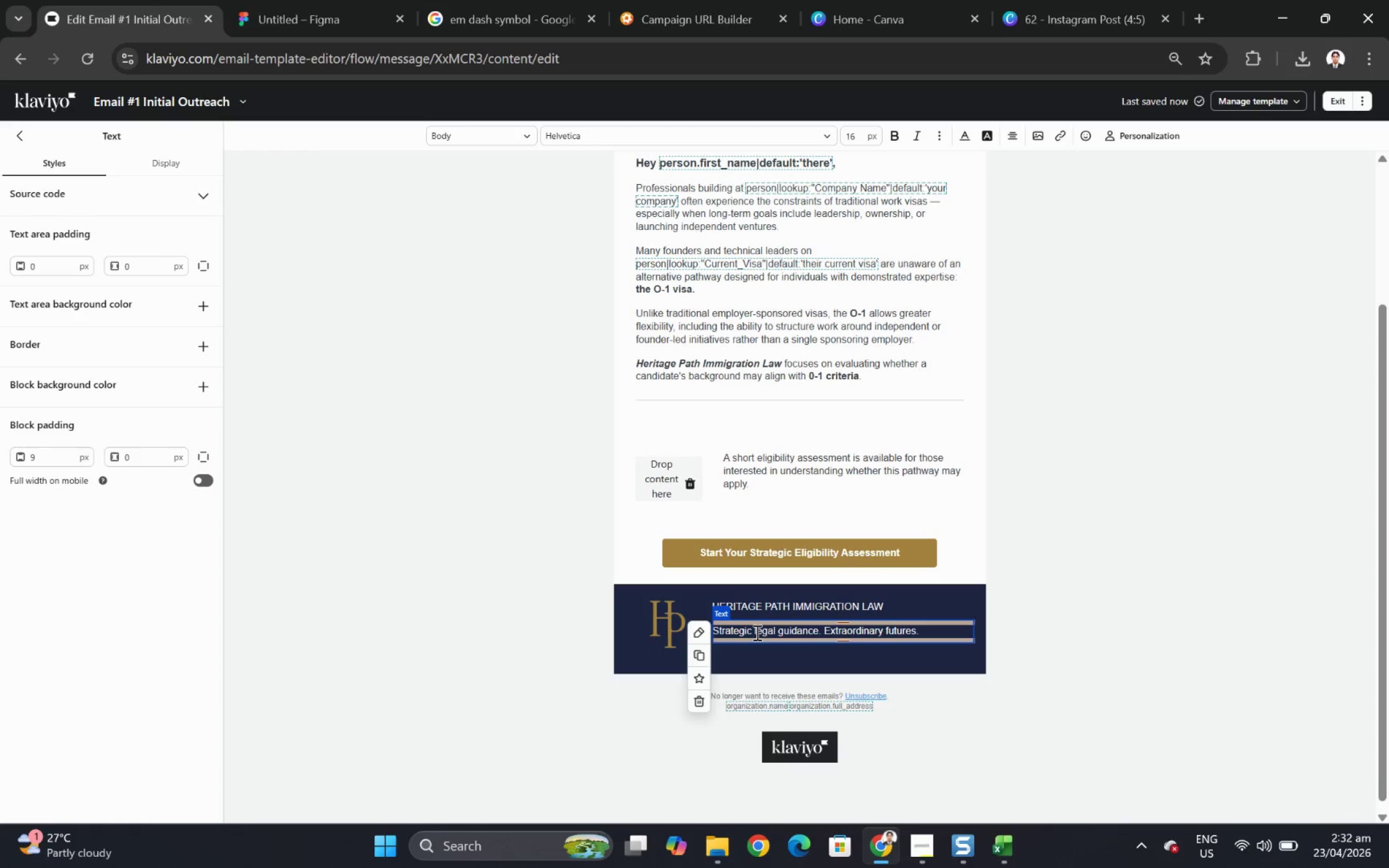 
key(Control+A)
 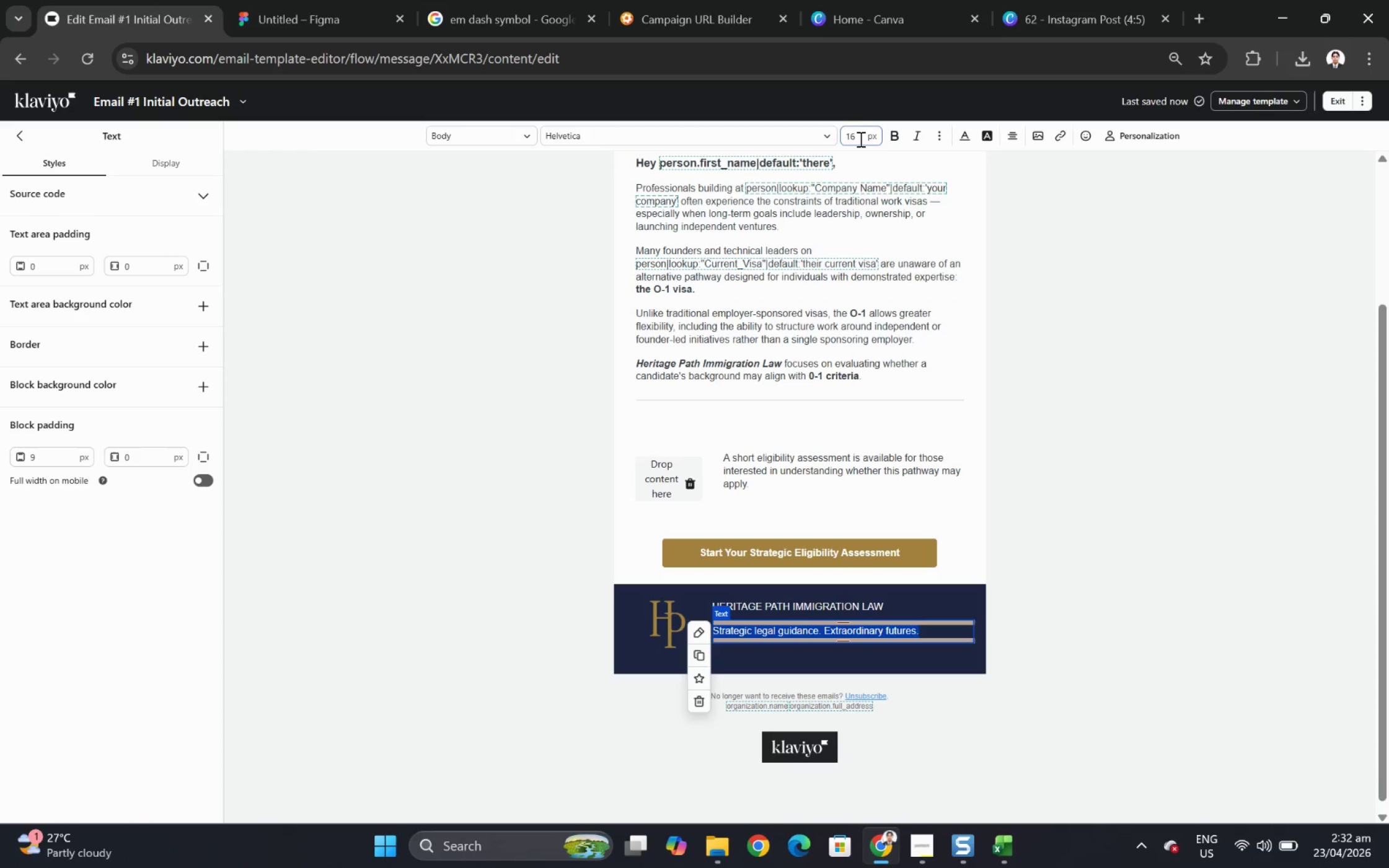 
double_click([855, 132])
 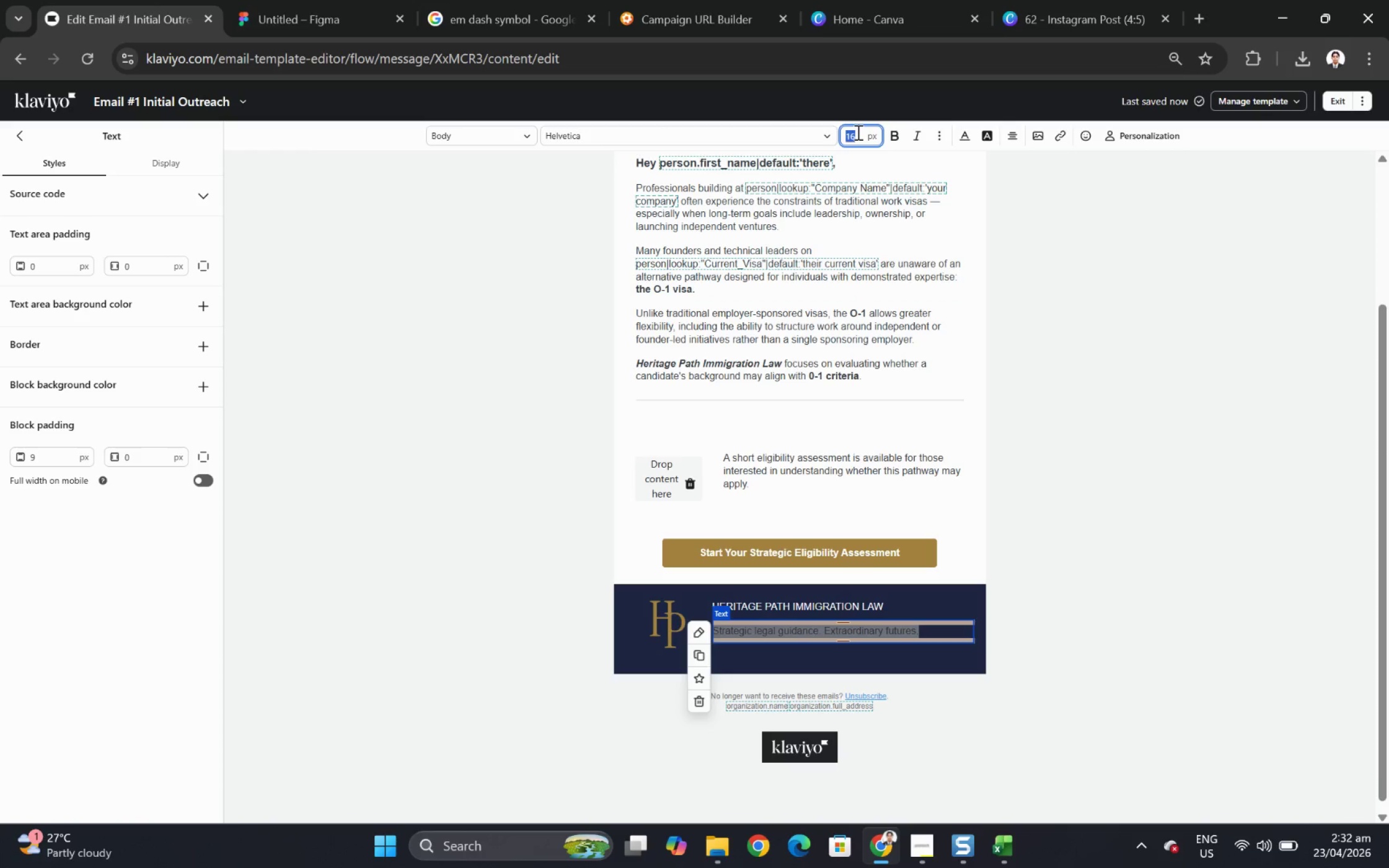 
key(Numpad1)
 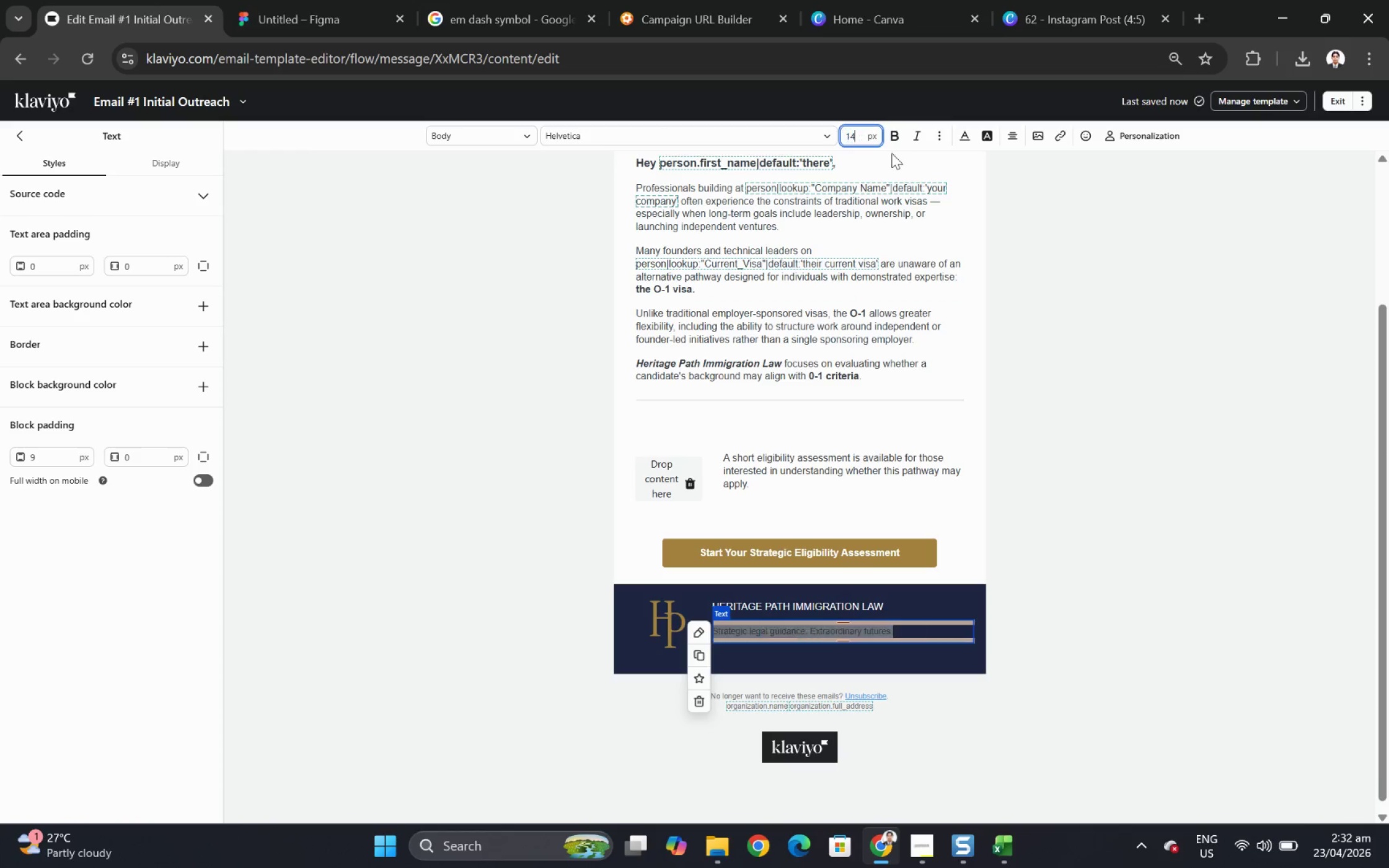 
key(Numpad4)
 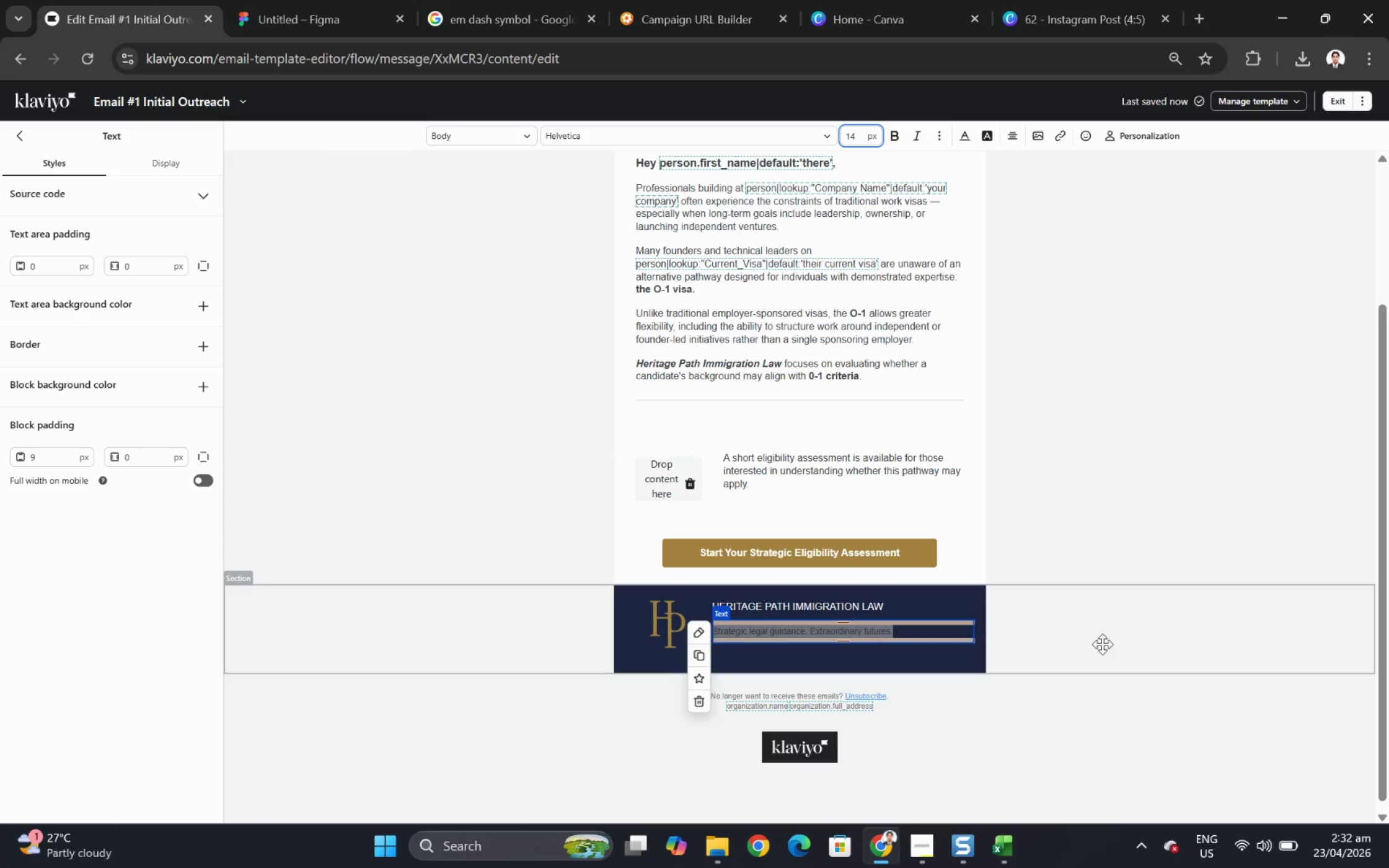 
left_click([1124, 623])
 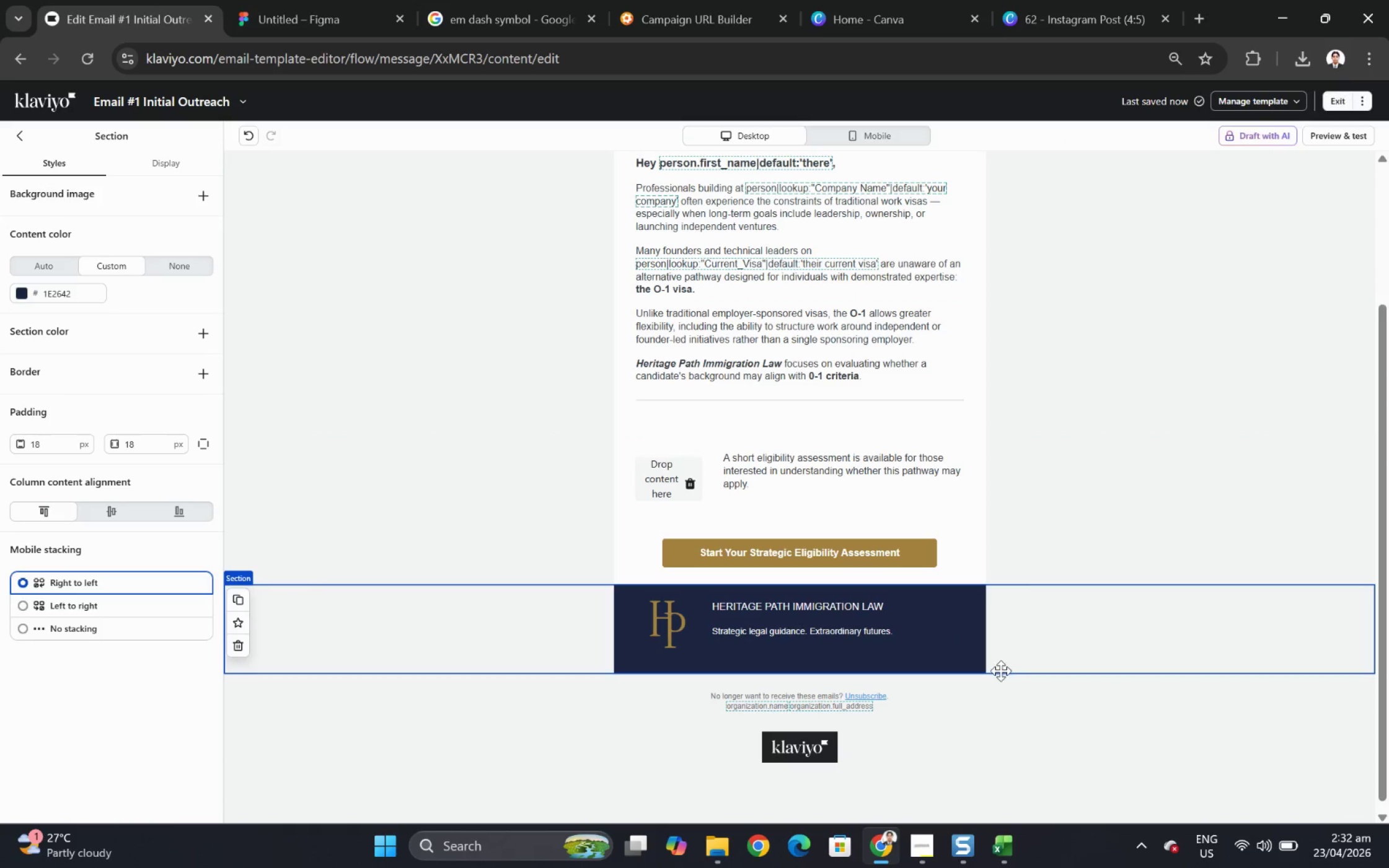 
hold_key(key=ControlLeft, duration=0.63)
scroll: coordinate [875, 651], scroll_direction: down, amount: 3.0
 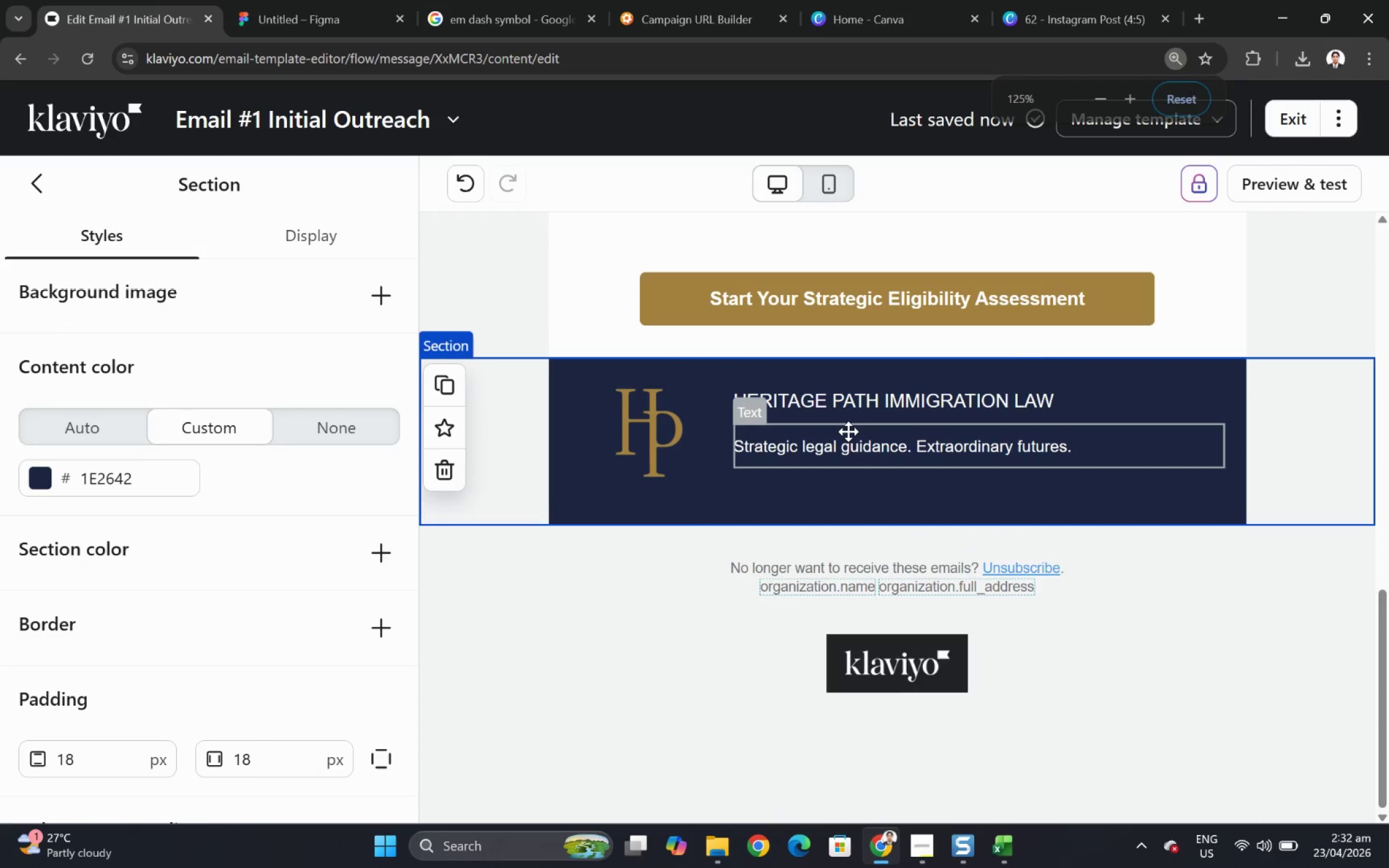 
left_click([848, 433])
 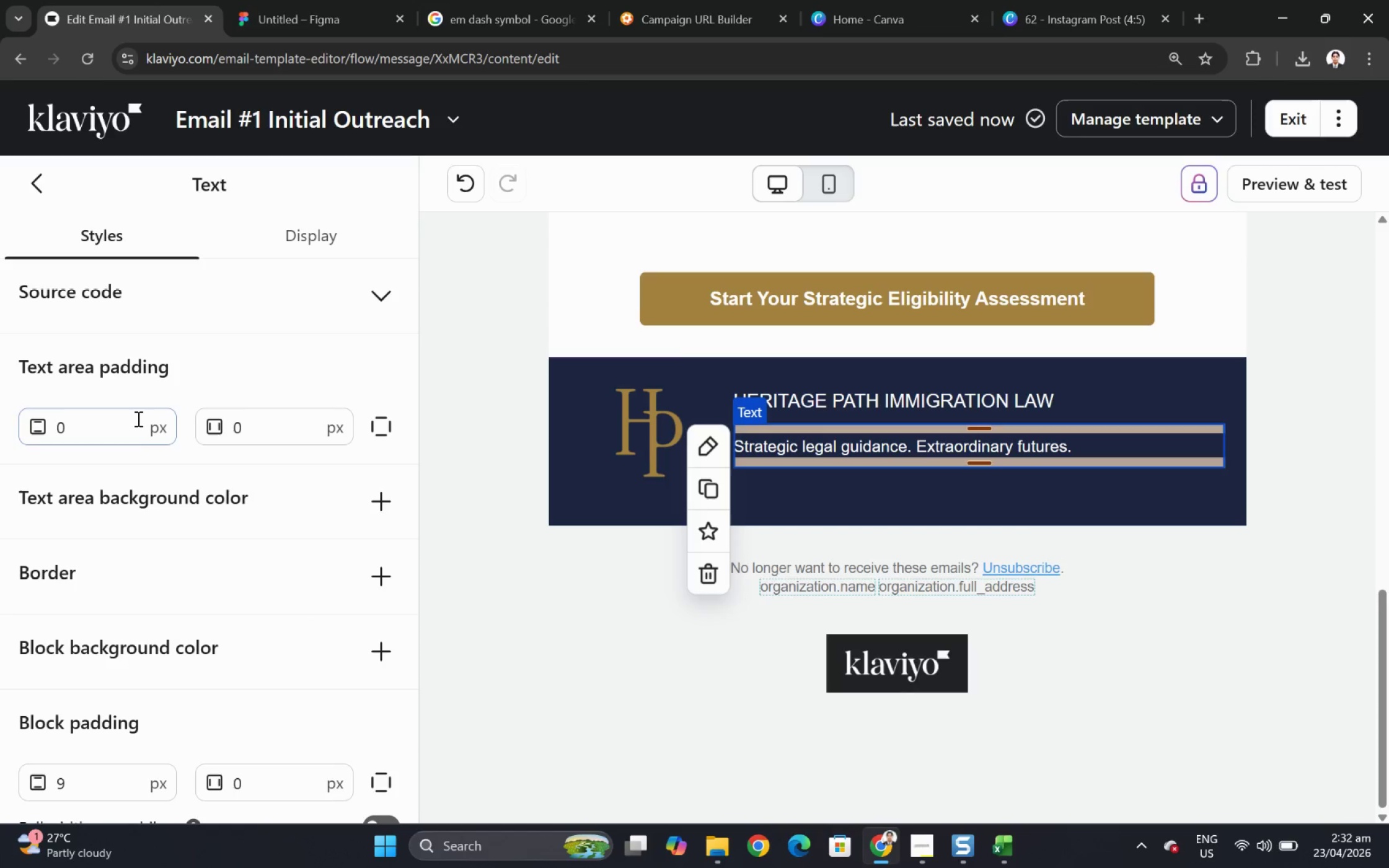 
scroll: coordinate [247, 675], scroll_direction: down, amount: 10.0
 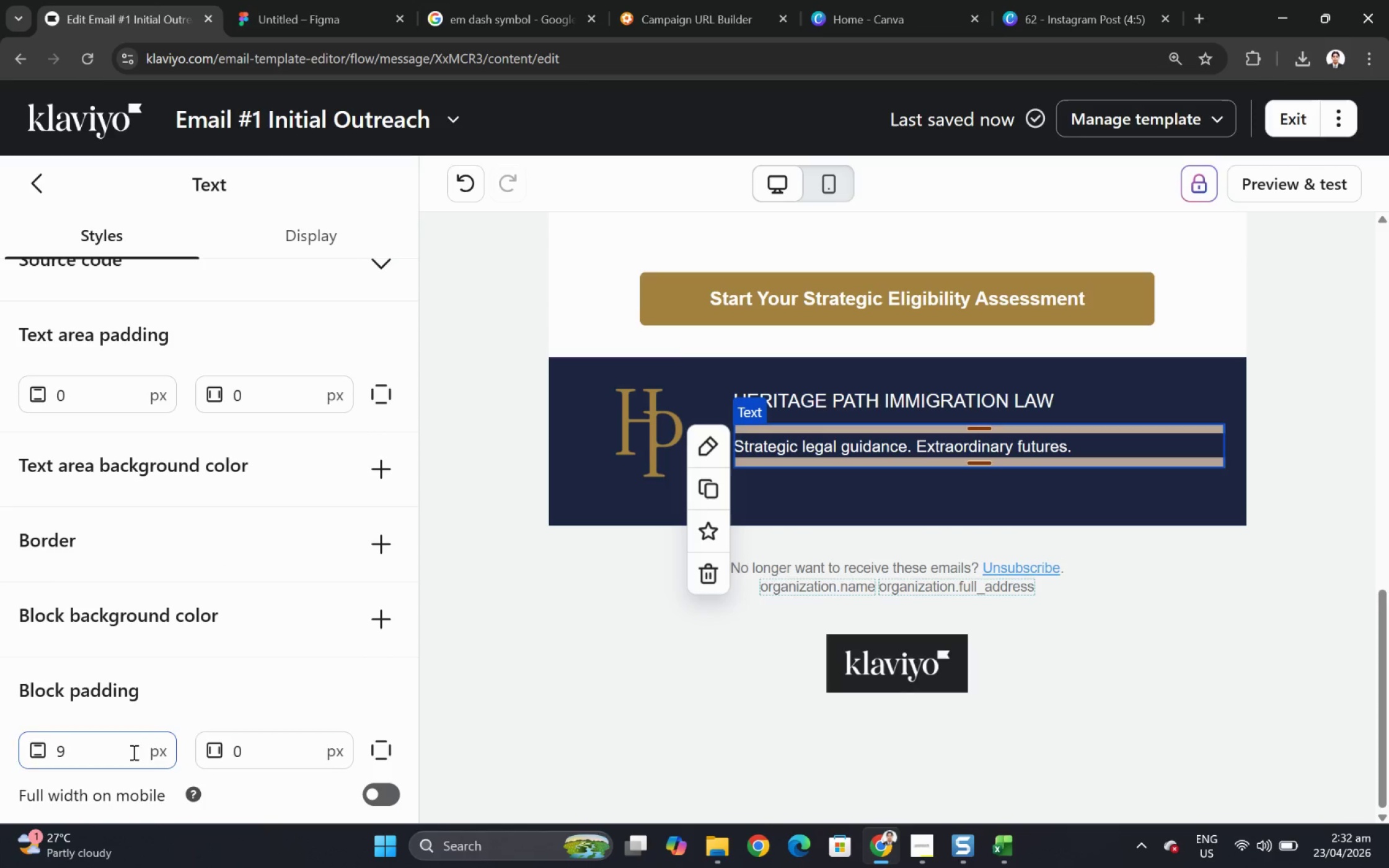 
double_click([133, 752])
 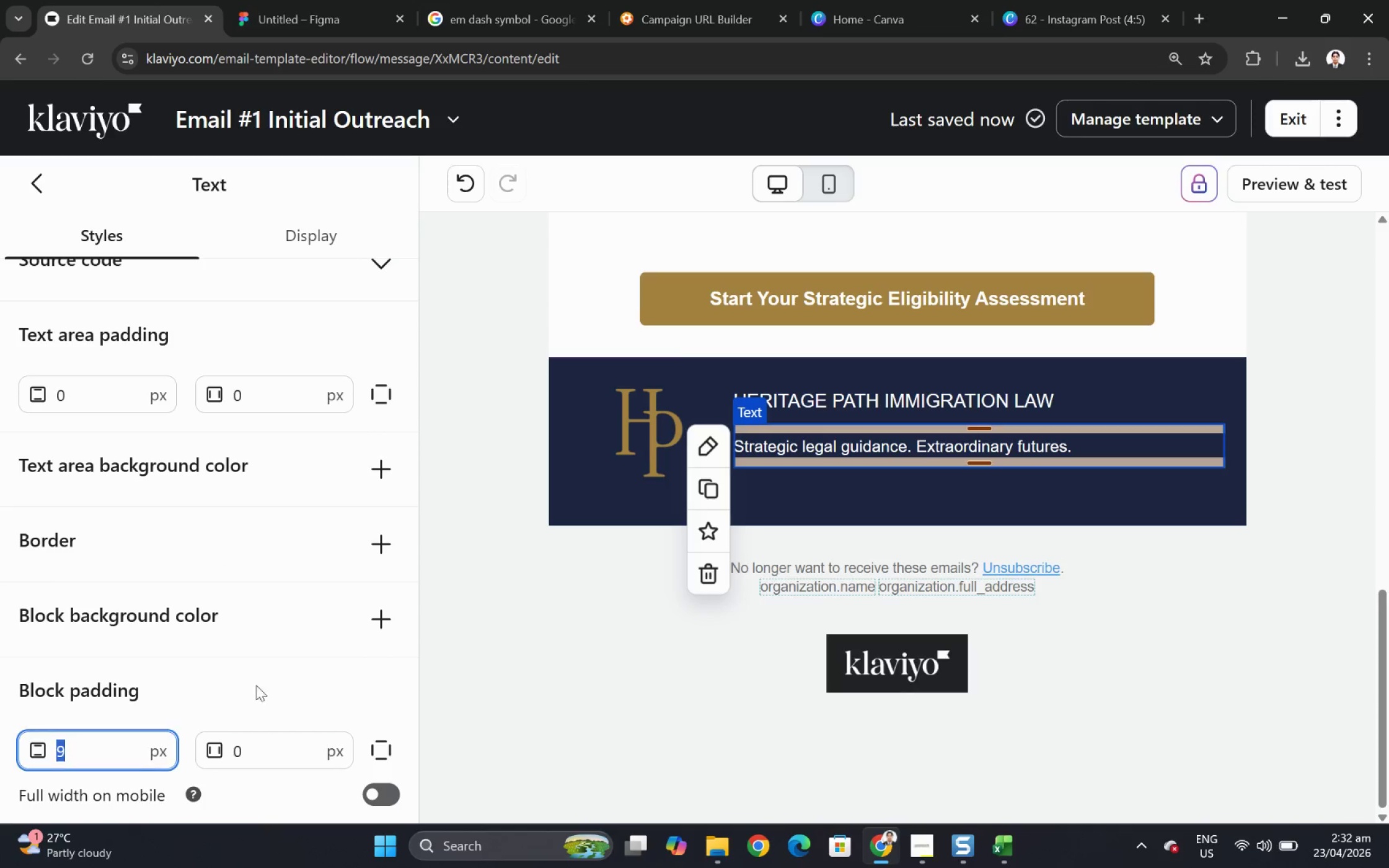 
key(Numpad0)
 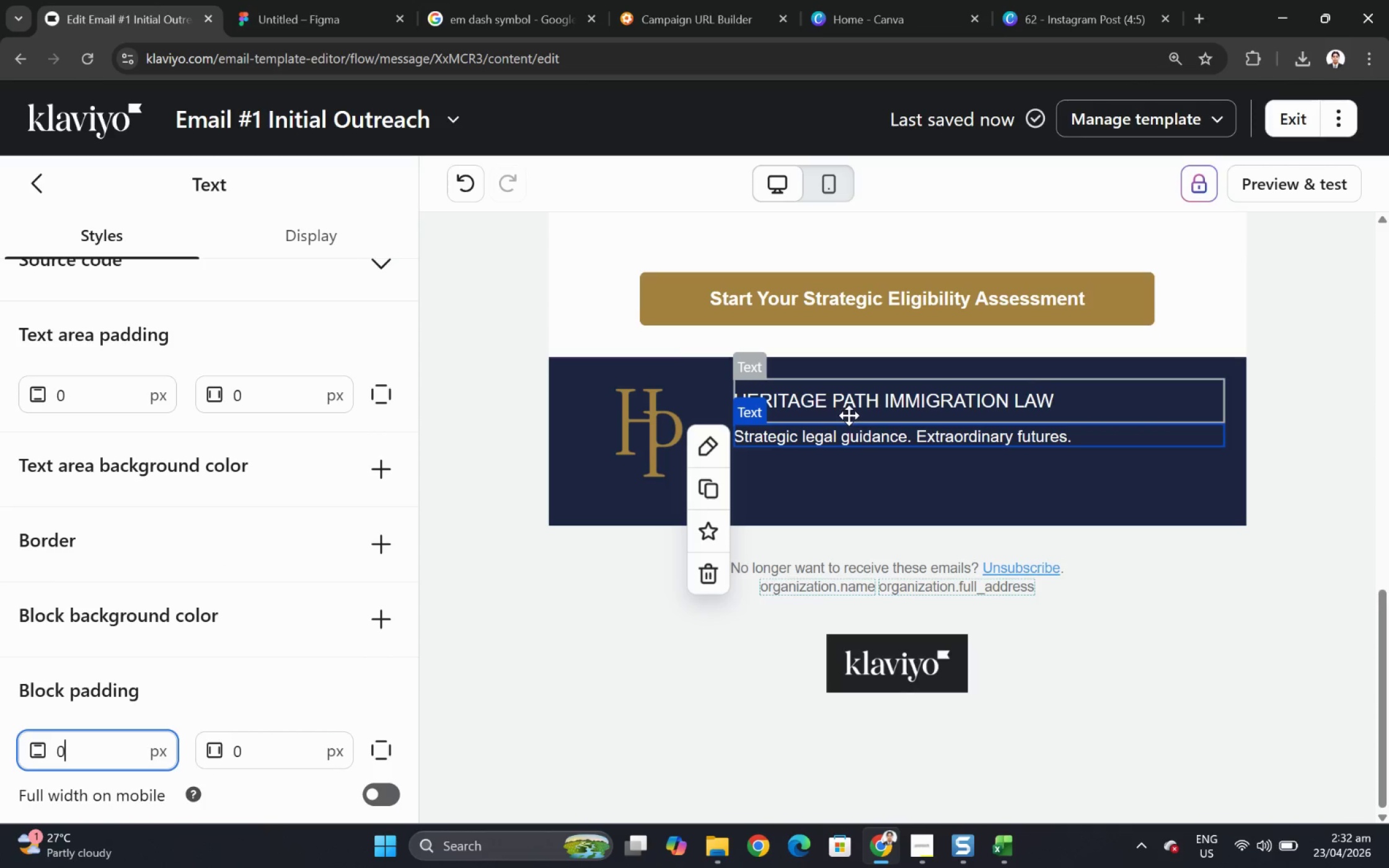 
left_click([858, 410])
 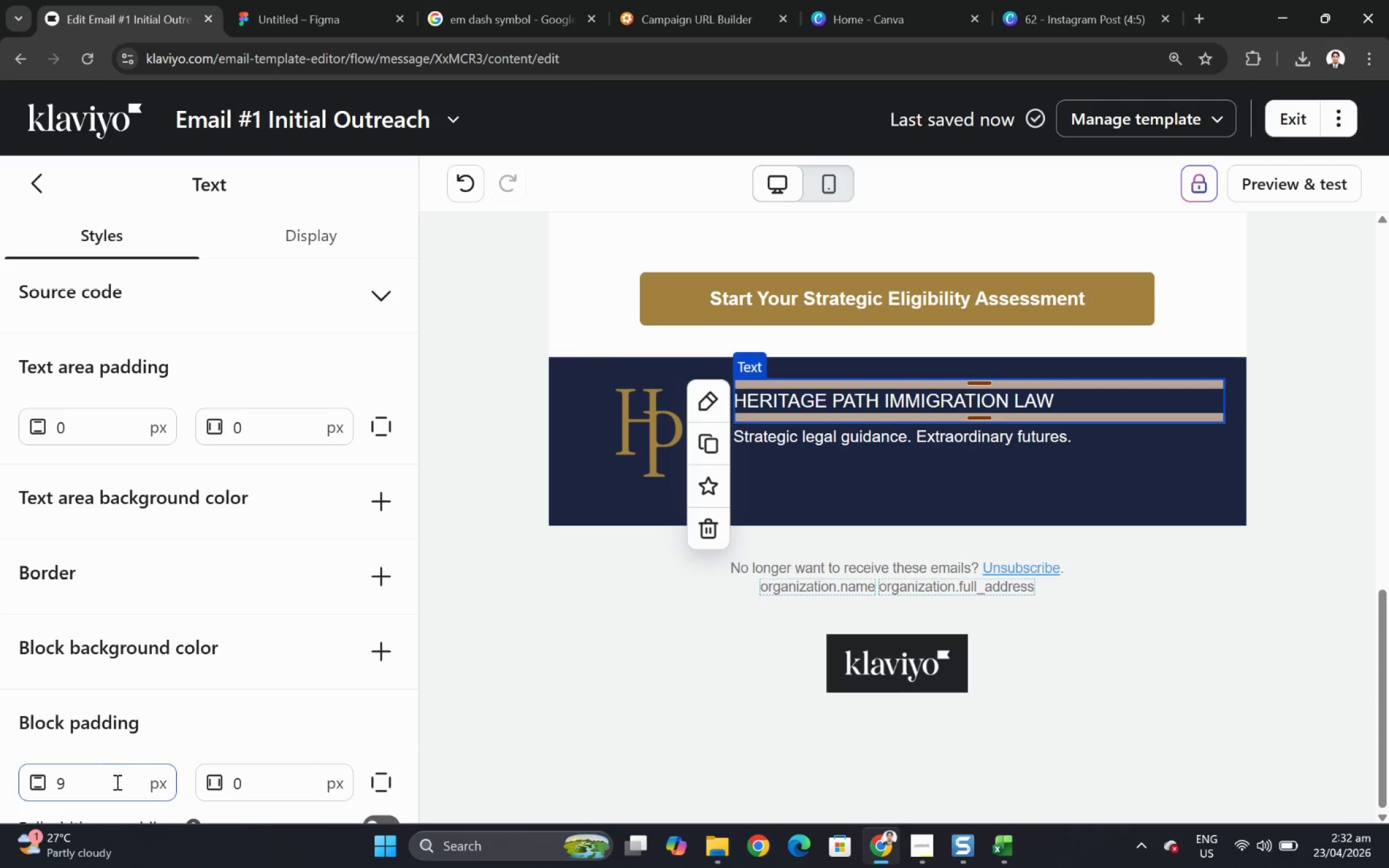 
double_click([116, 781])
 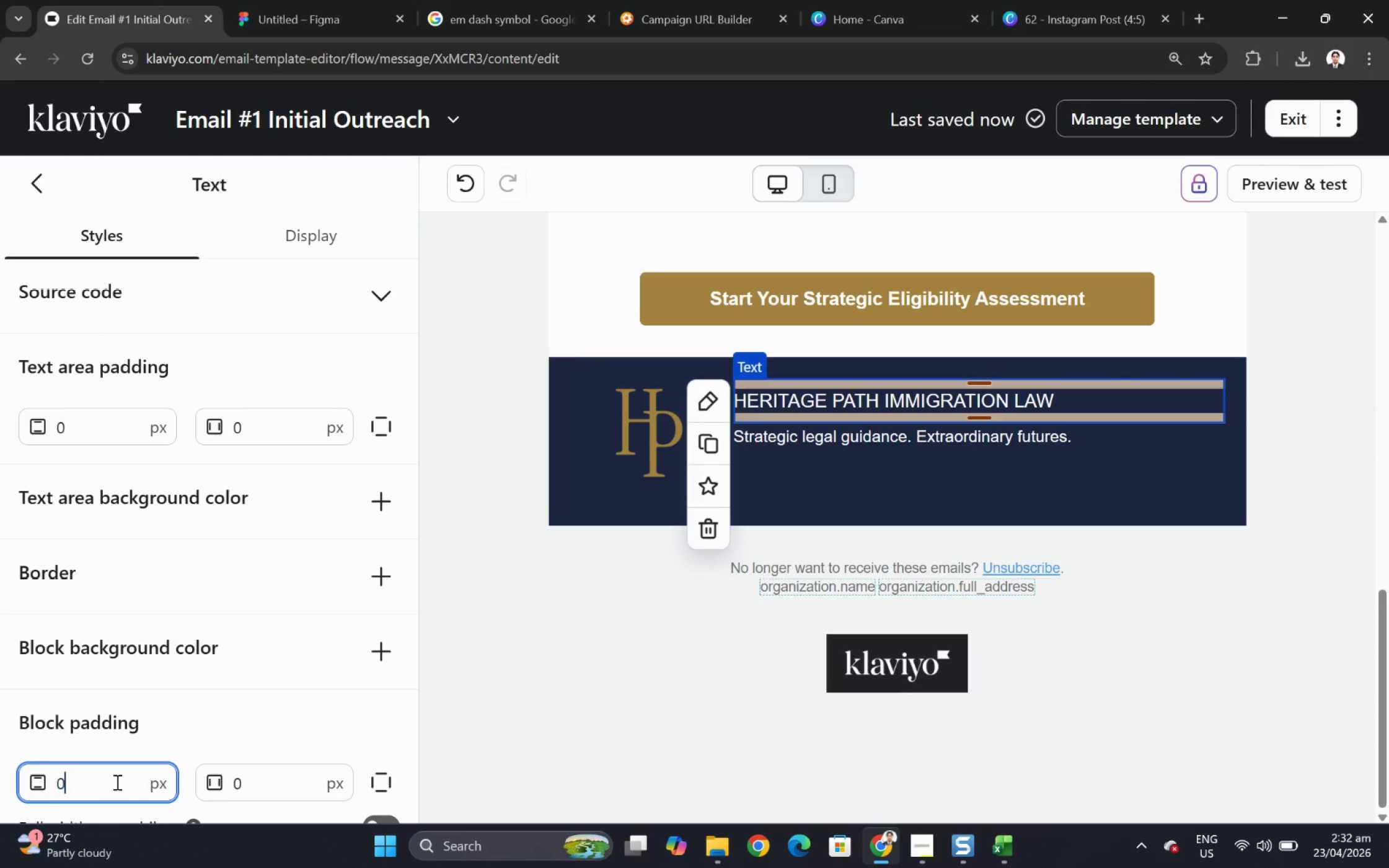 
key(Numpad0)
 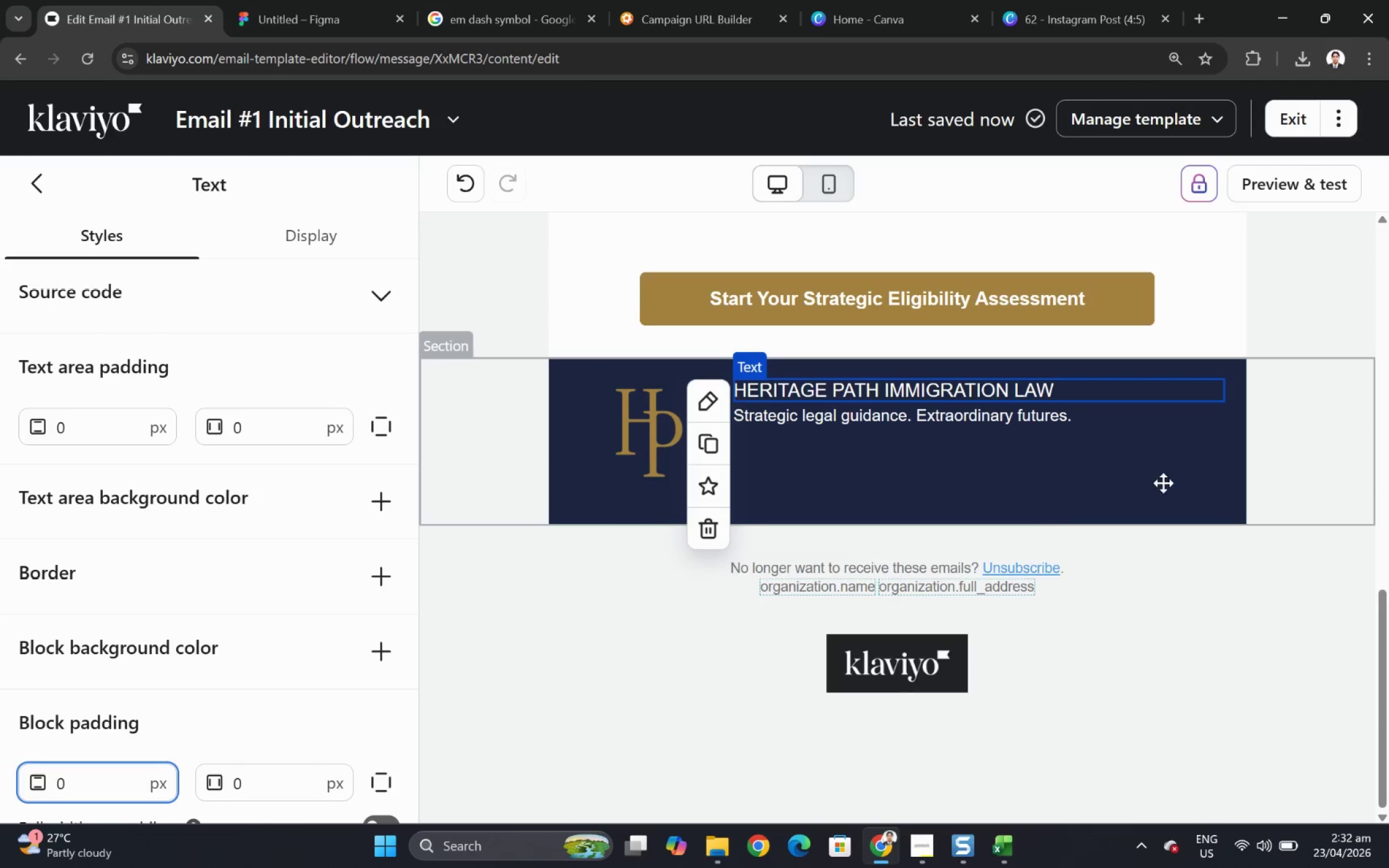 
left_click([1147, 482])
 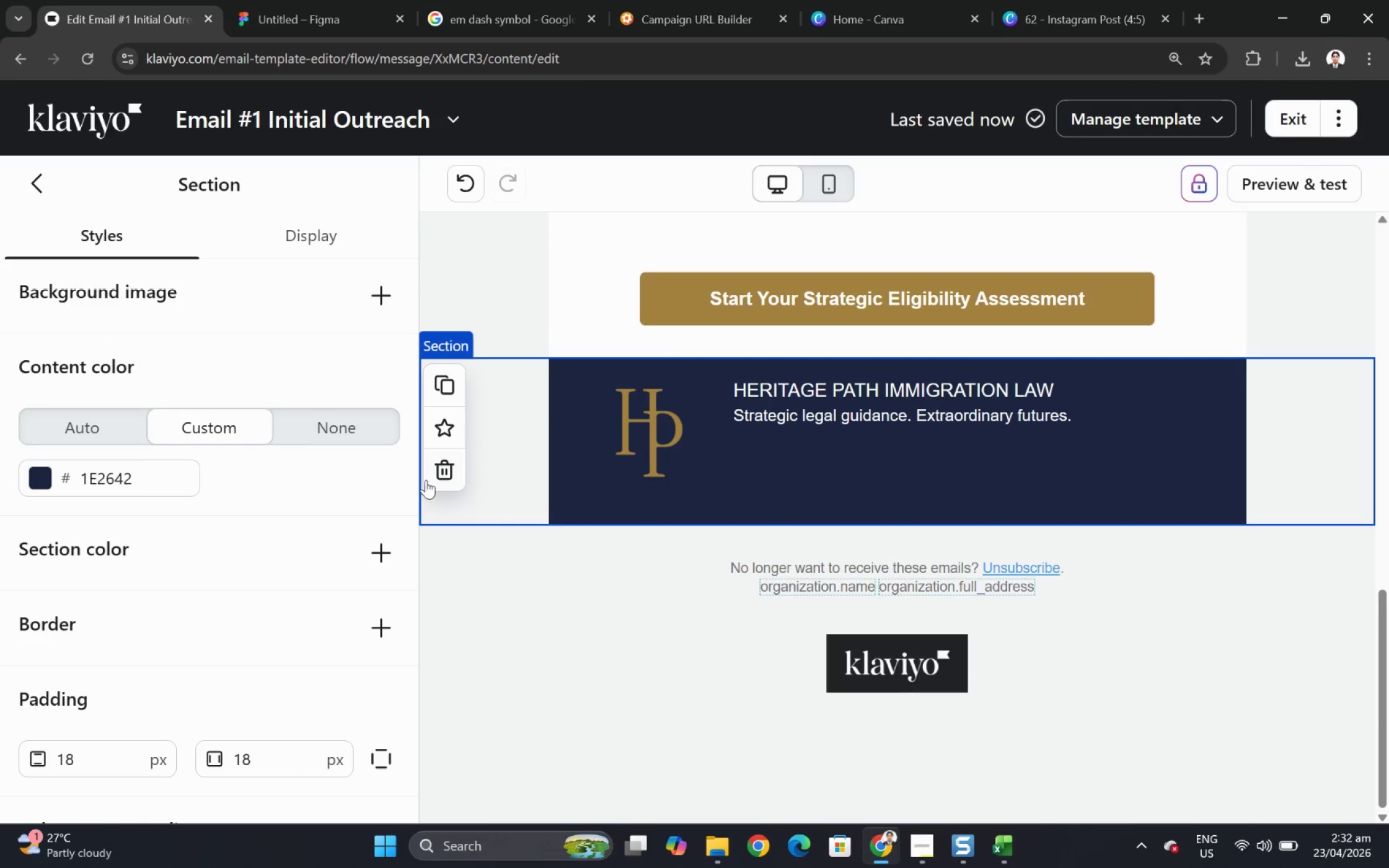 
left_click([206, 549])
 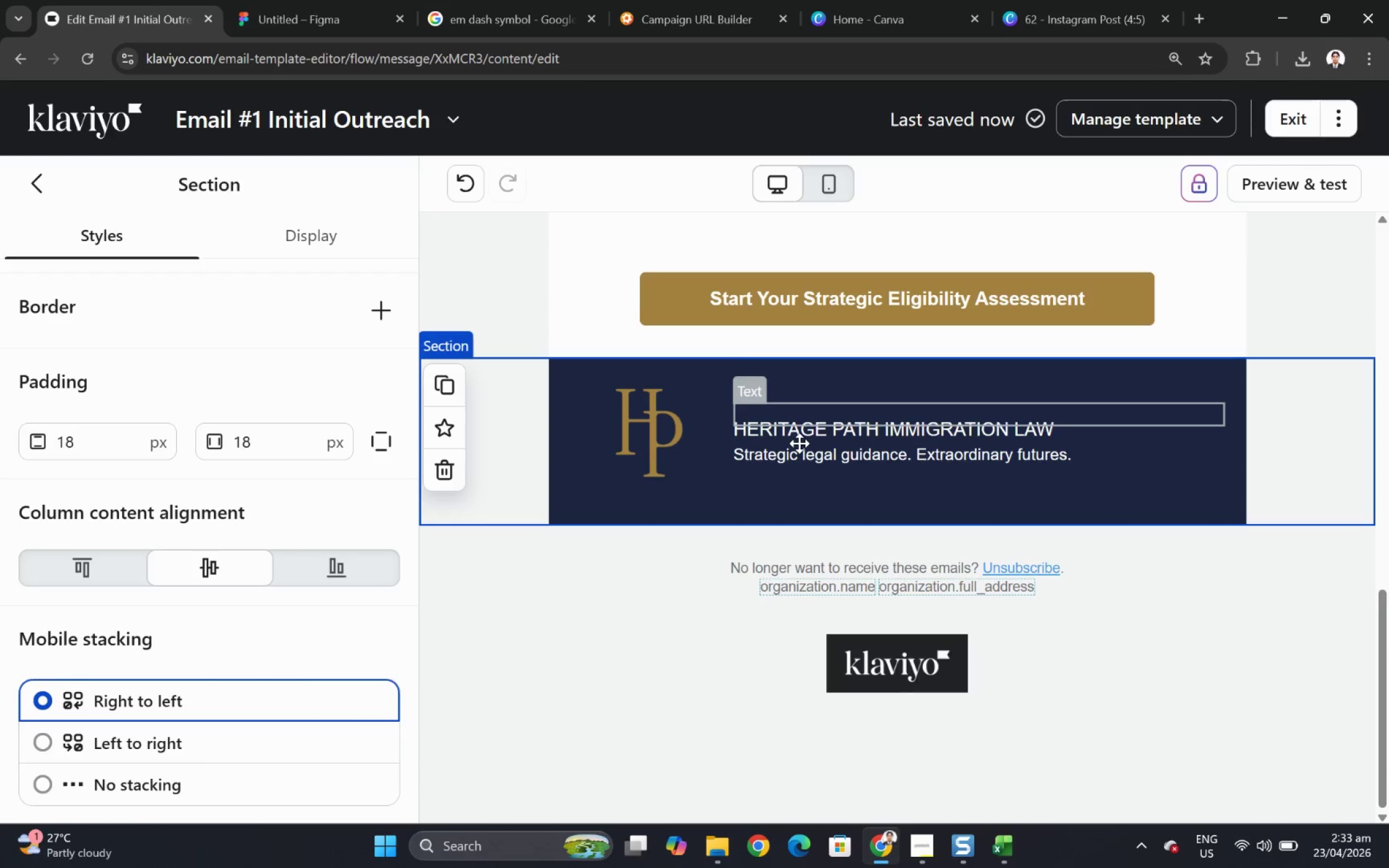 
scroll: coordinate [240, 698], scroll_direction: down, amount: 6.0
 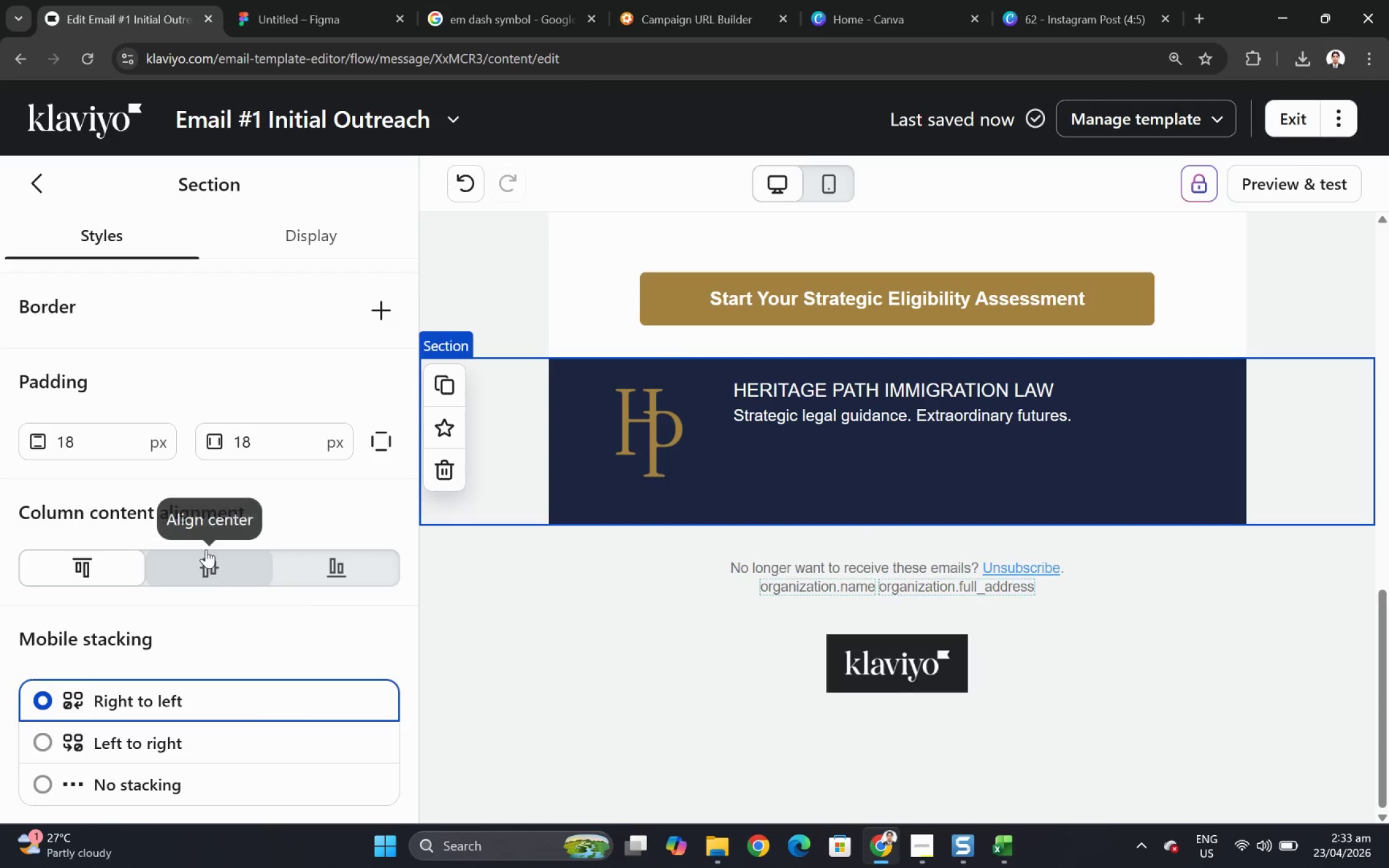 
wait(6.63)
 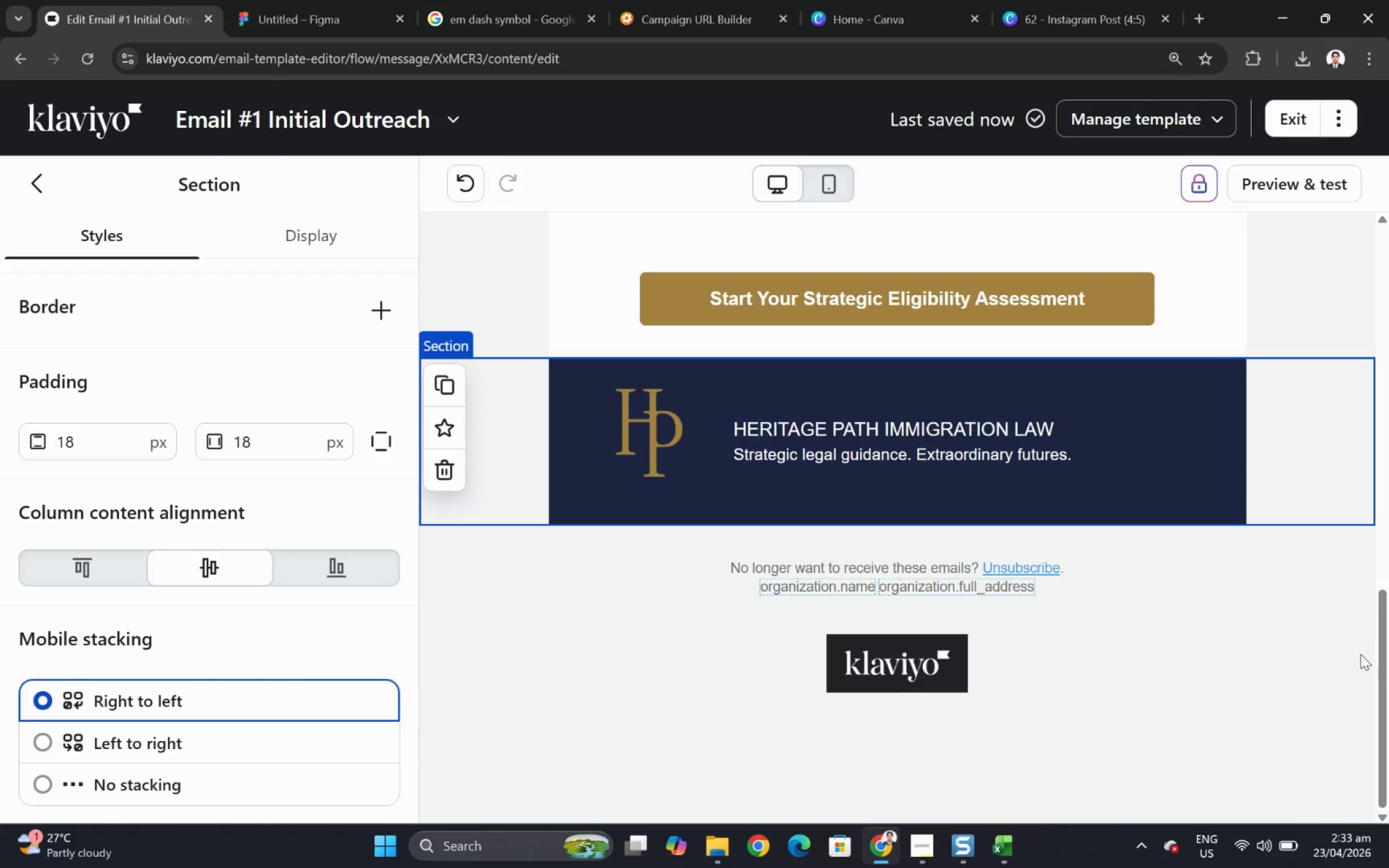 
double_click([795, 440])
 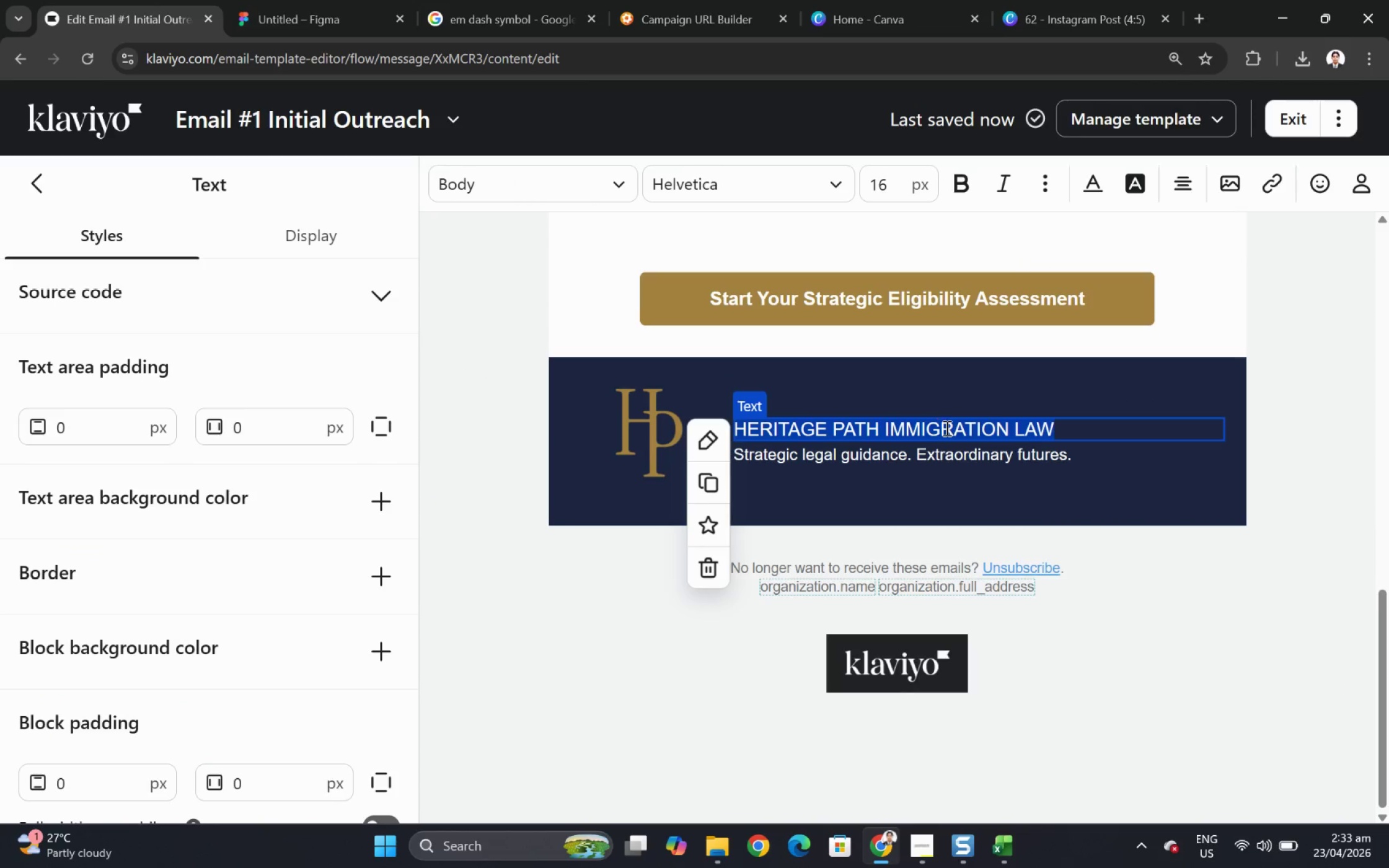 
double_click([826, 460])
 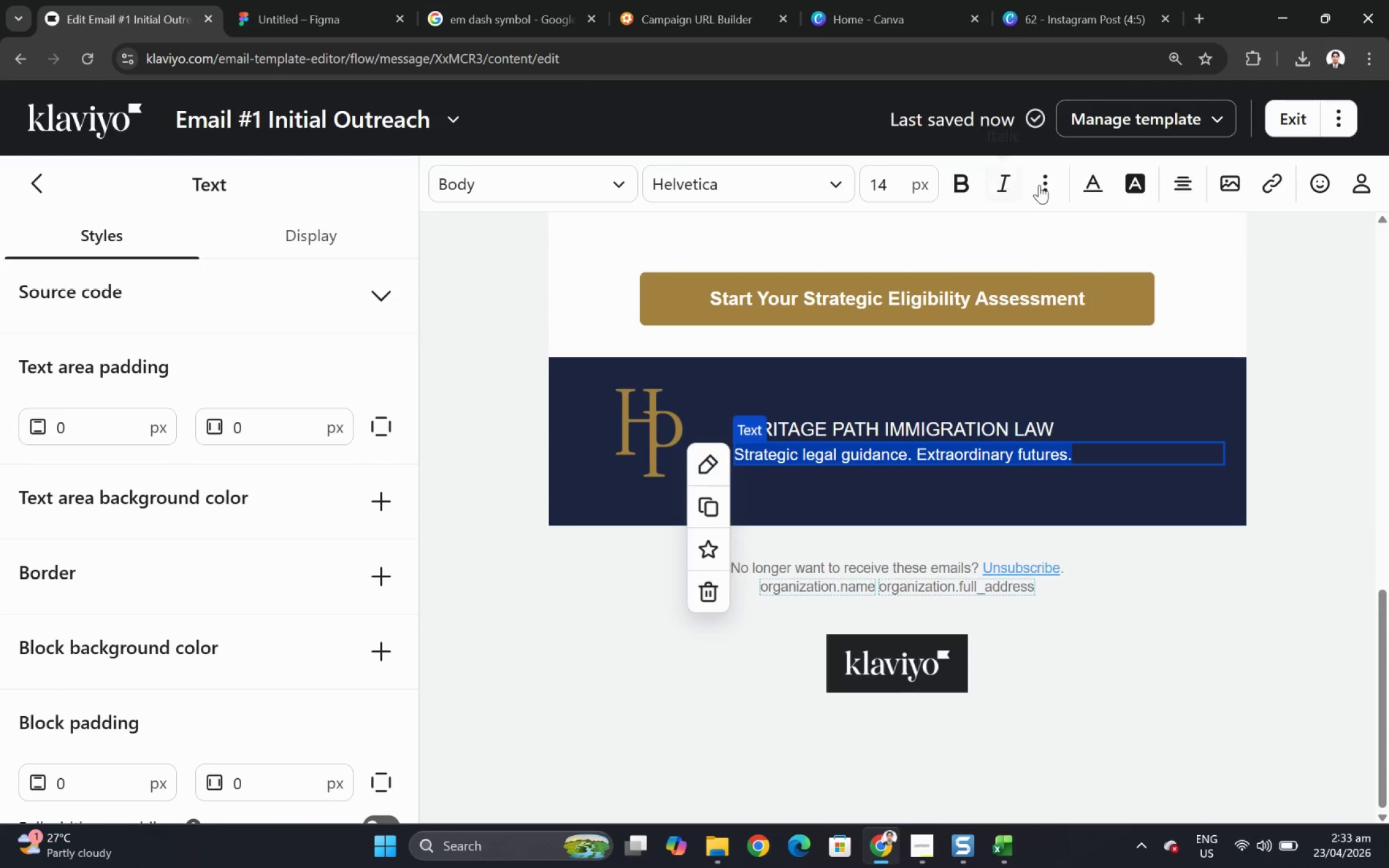 
left_click([1095, 183])
 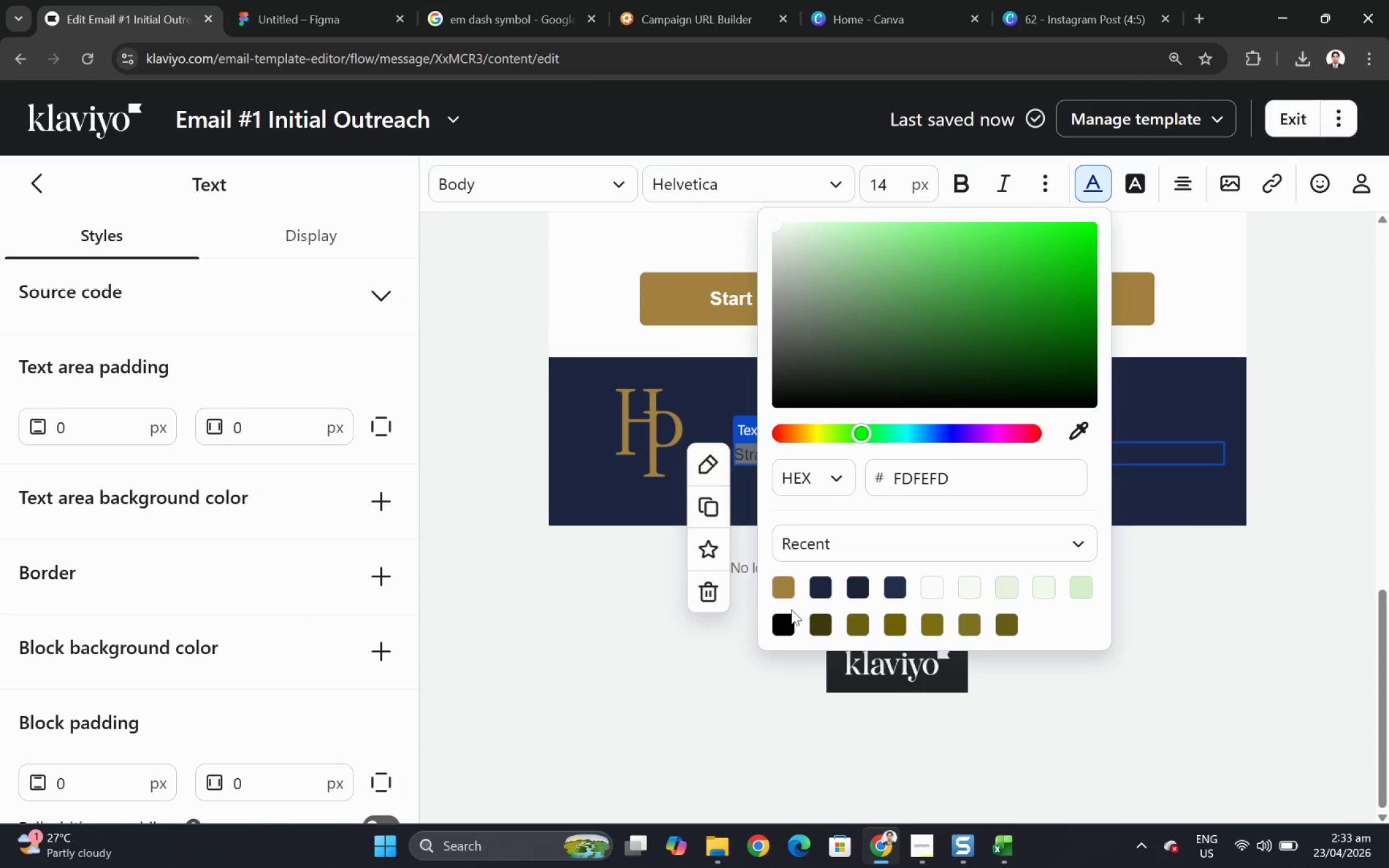 
left_click([782, 591])
 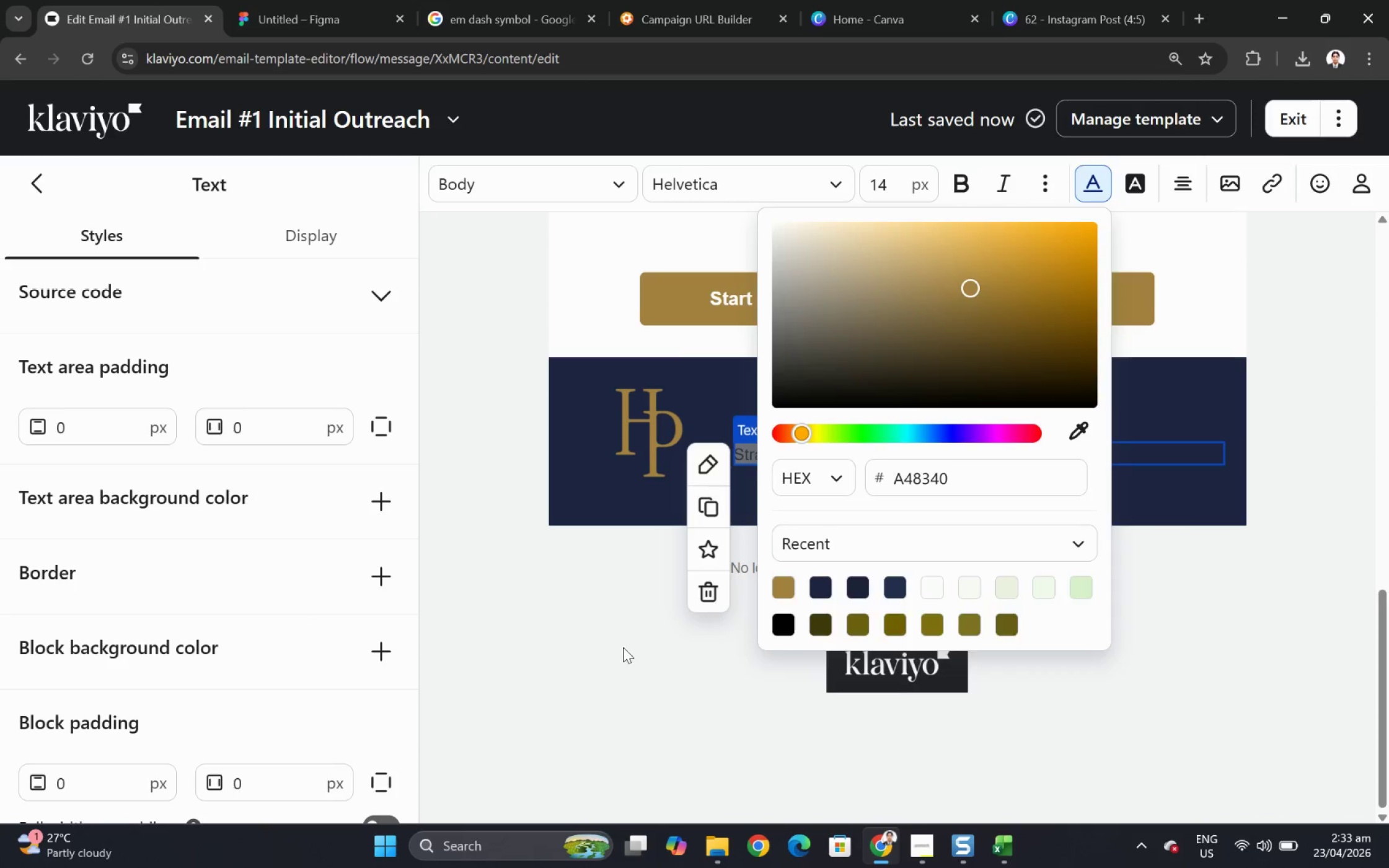 
double_click([623, 647])
 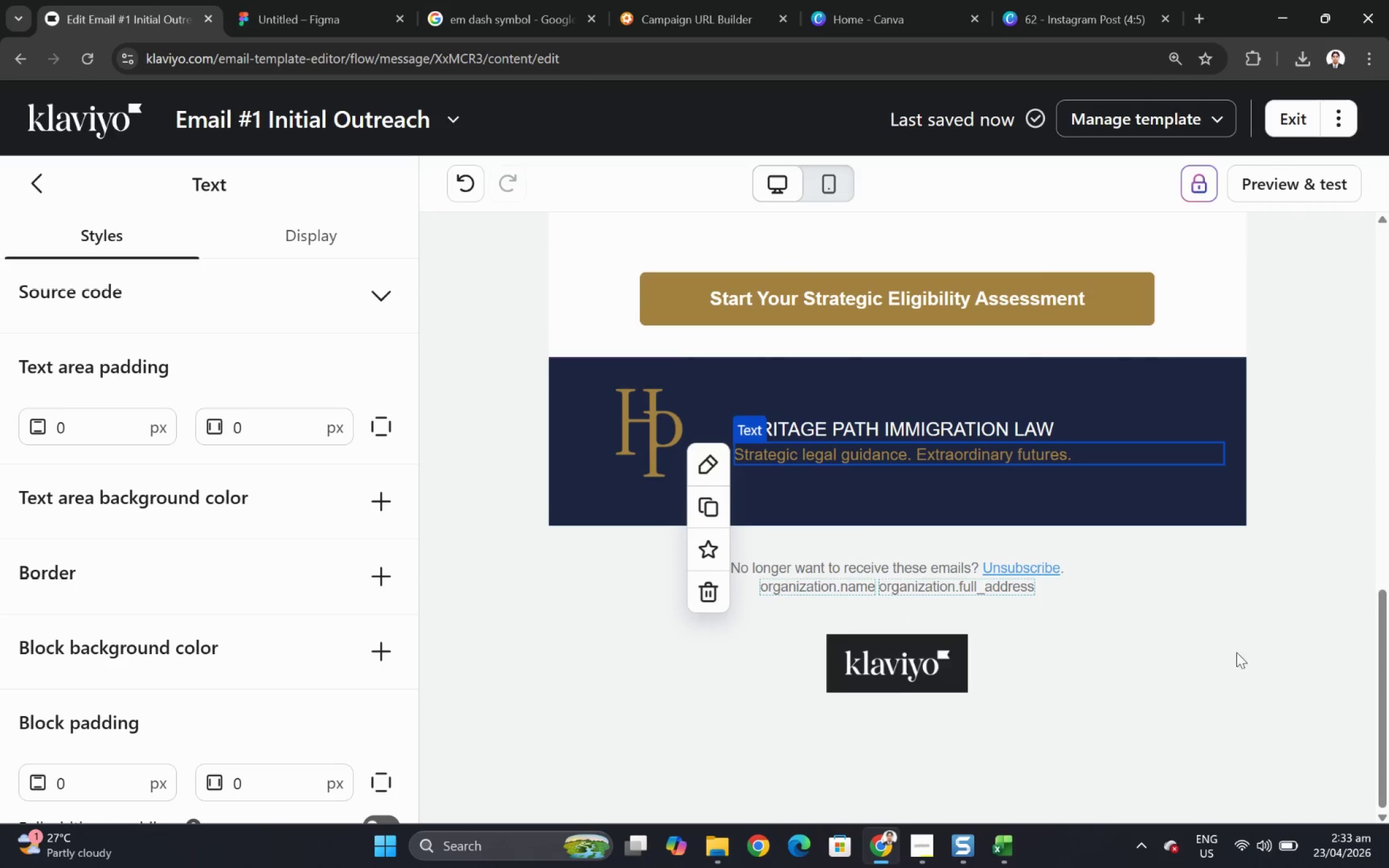 
left_click([1194, 380])
 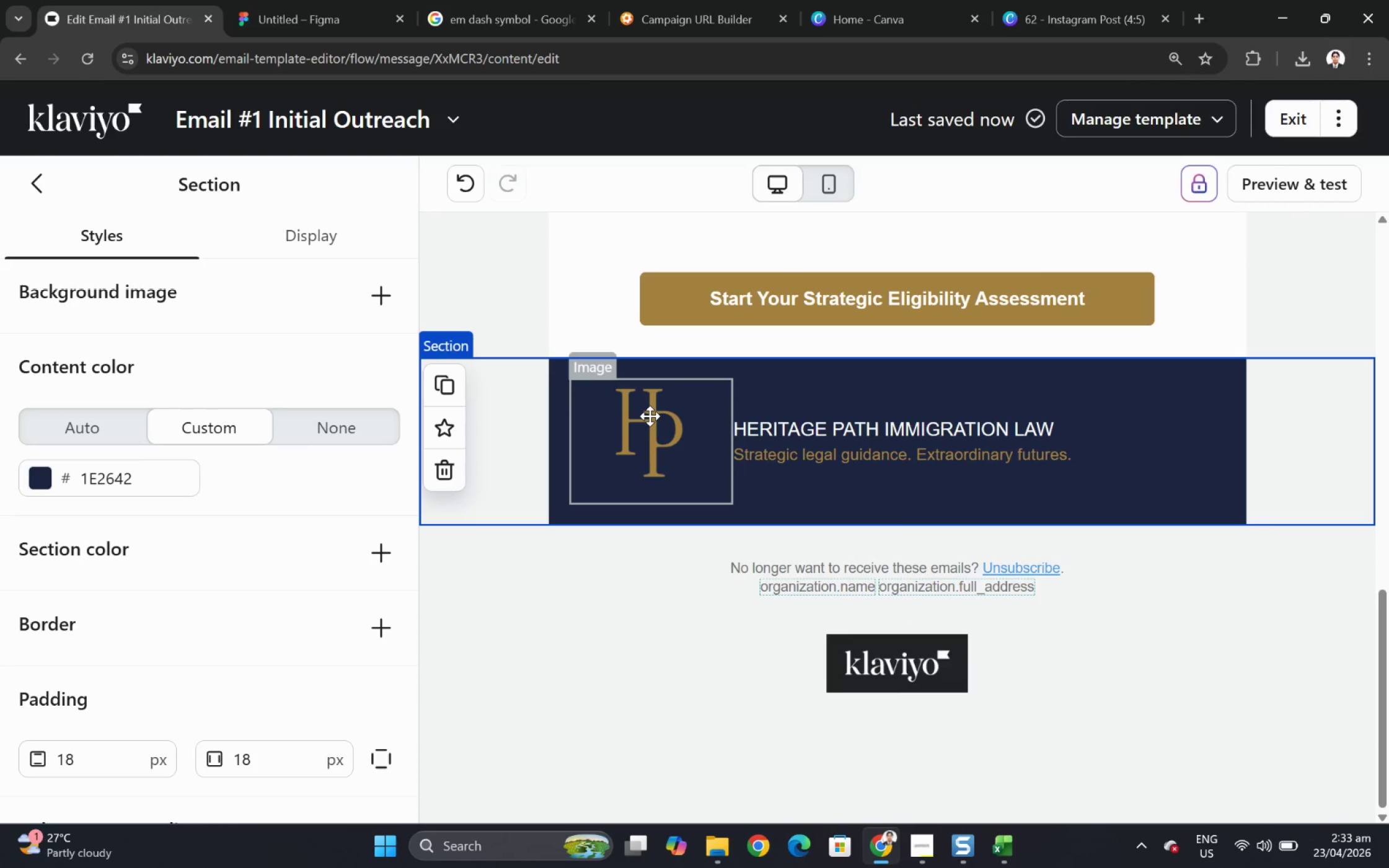 
left_click([650, 416])
 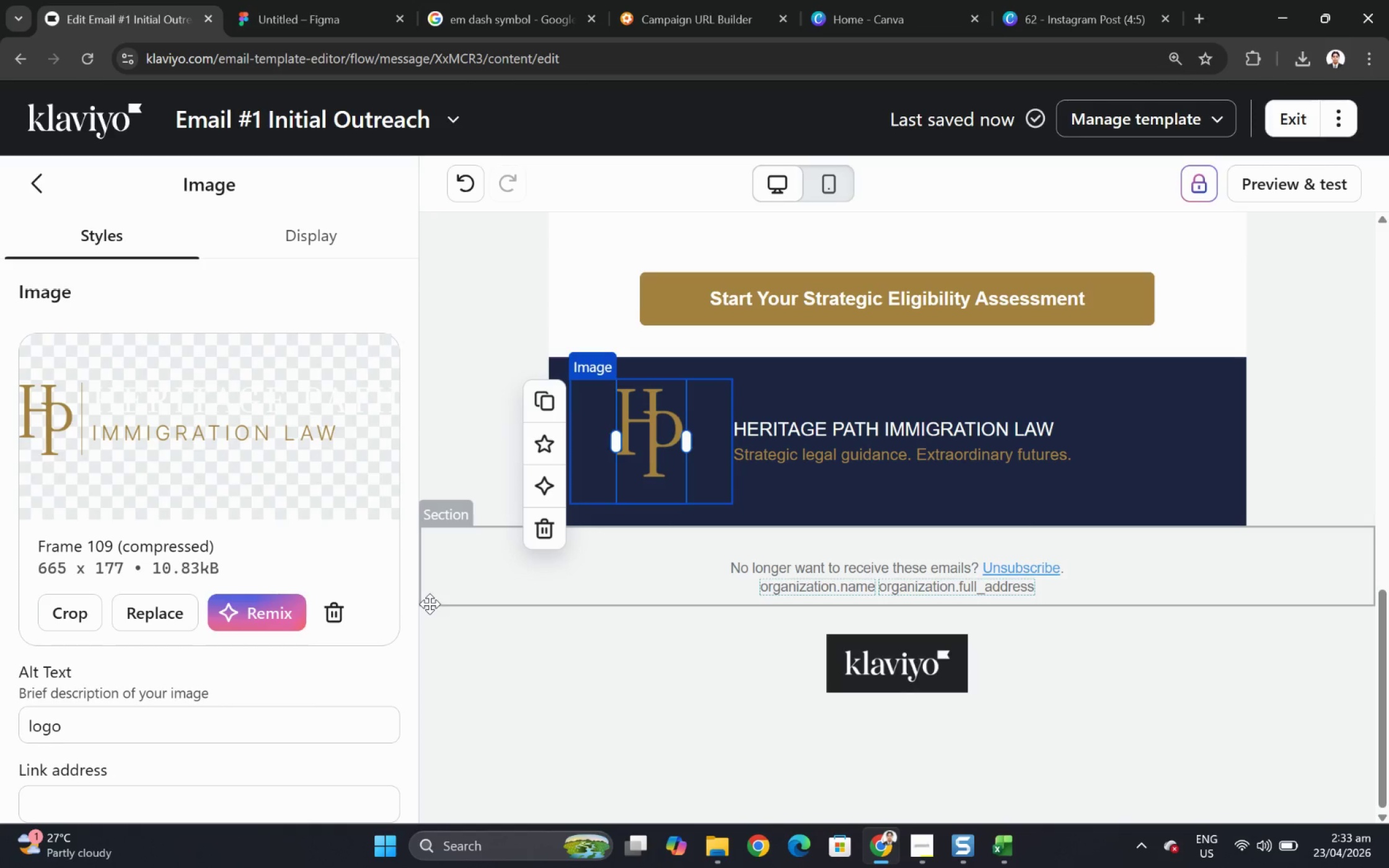 
wait(6.81)
 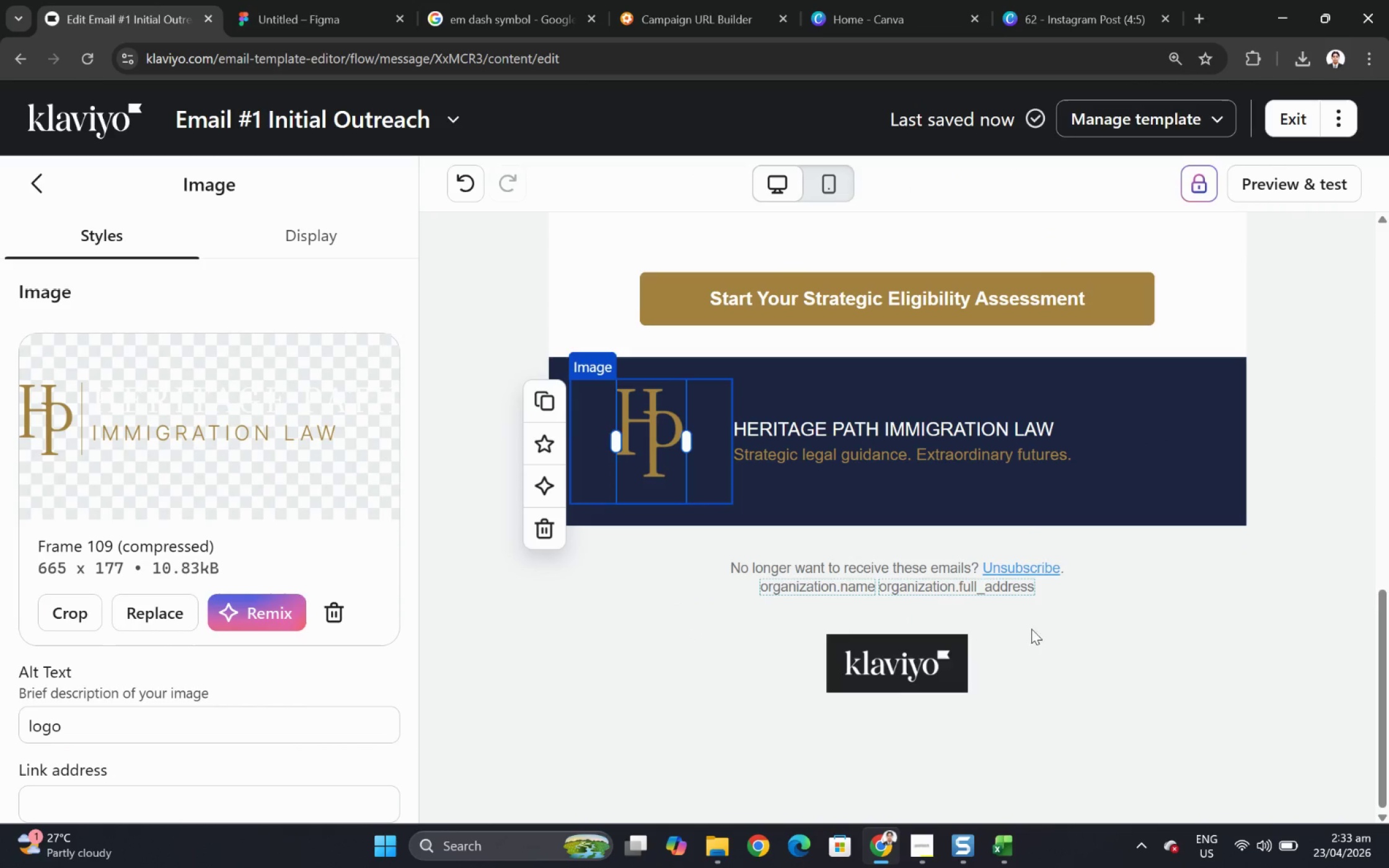 
left_click([82, 605])
 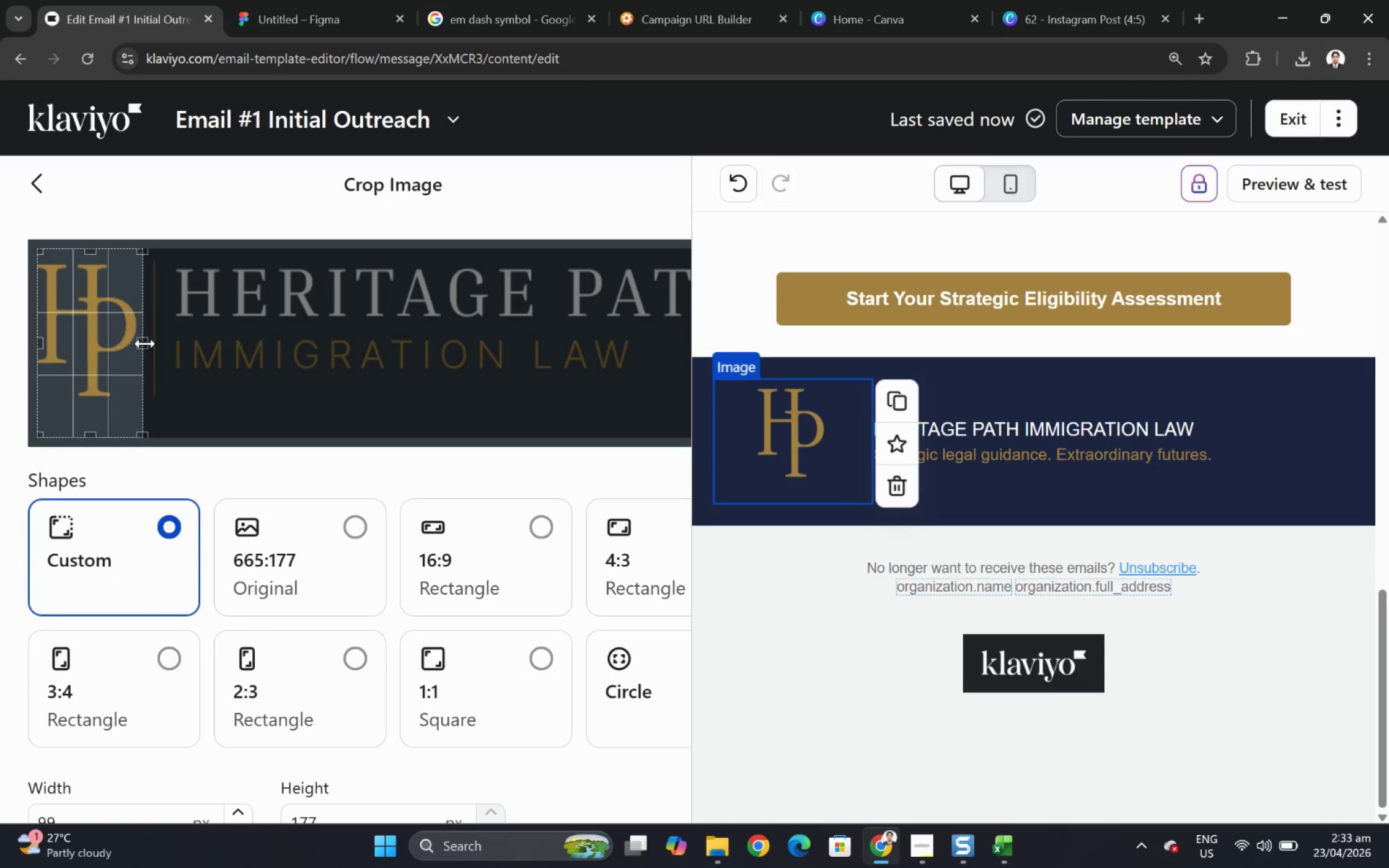 
left_click_drag(start_coordinate=[145, 341], to_coordinate=[163, 335])
 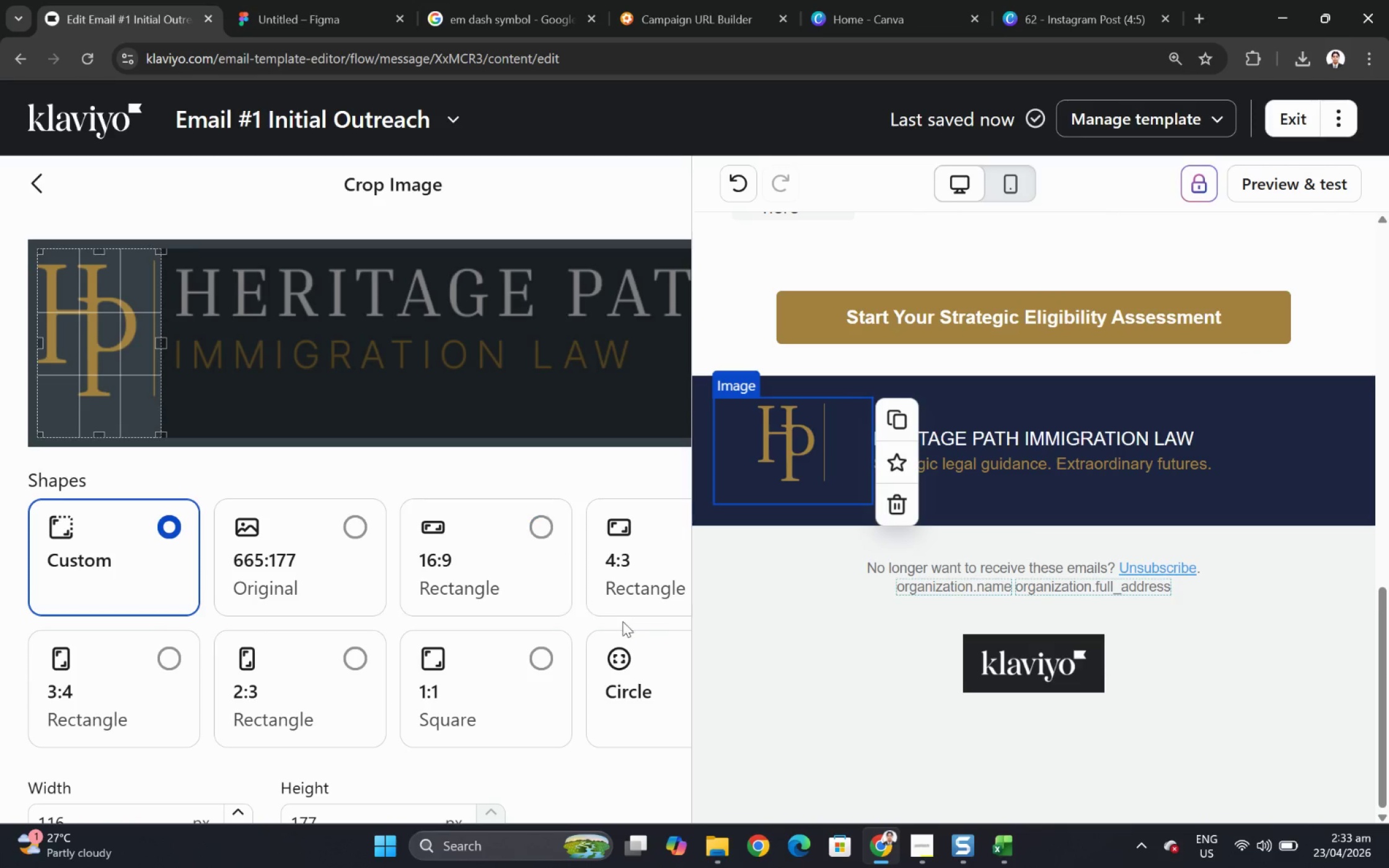 
scroll: coordinate [589, 708], scroll_direction: down, amount: 8.0
 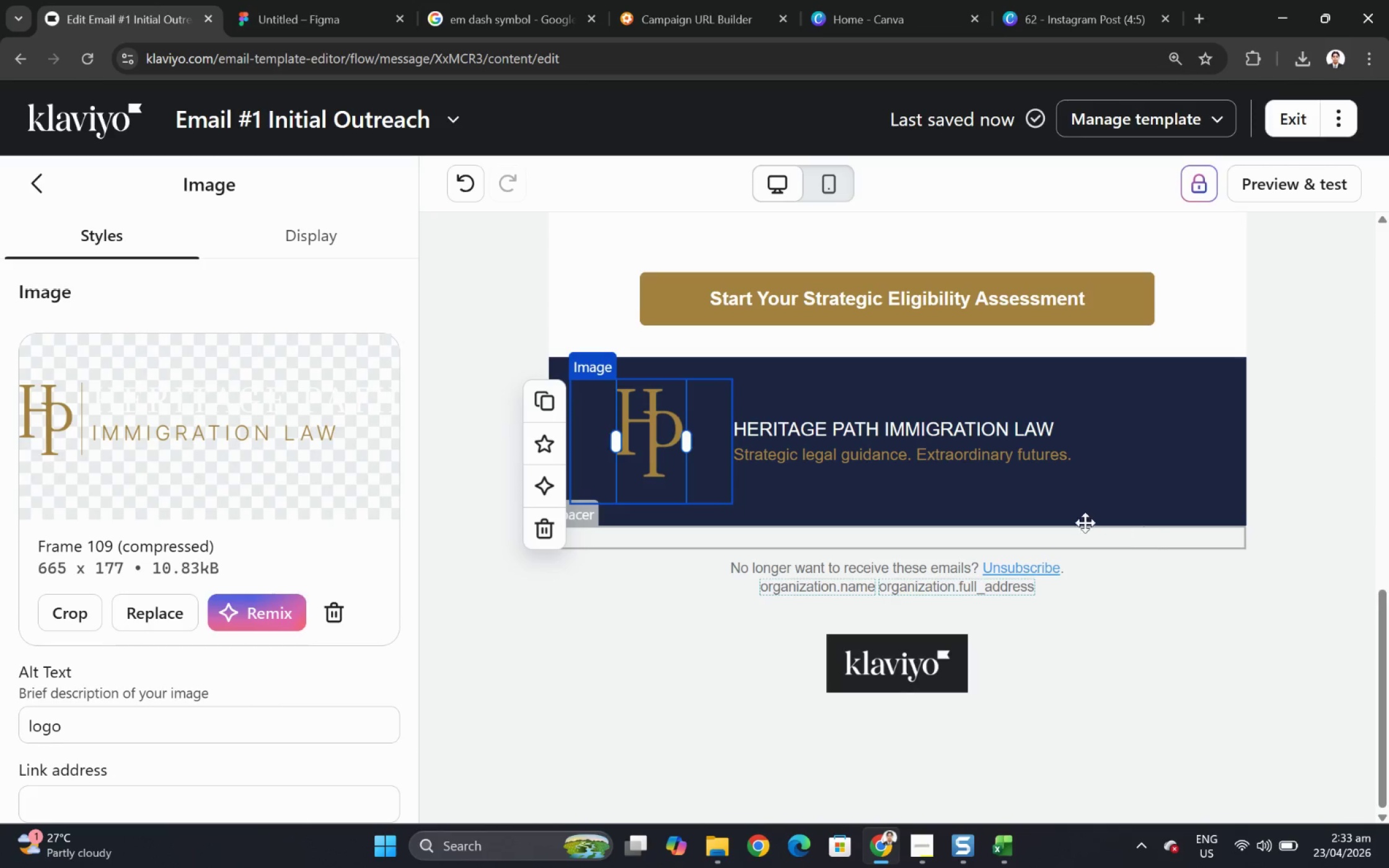 
left_click([1046, 510])
 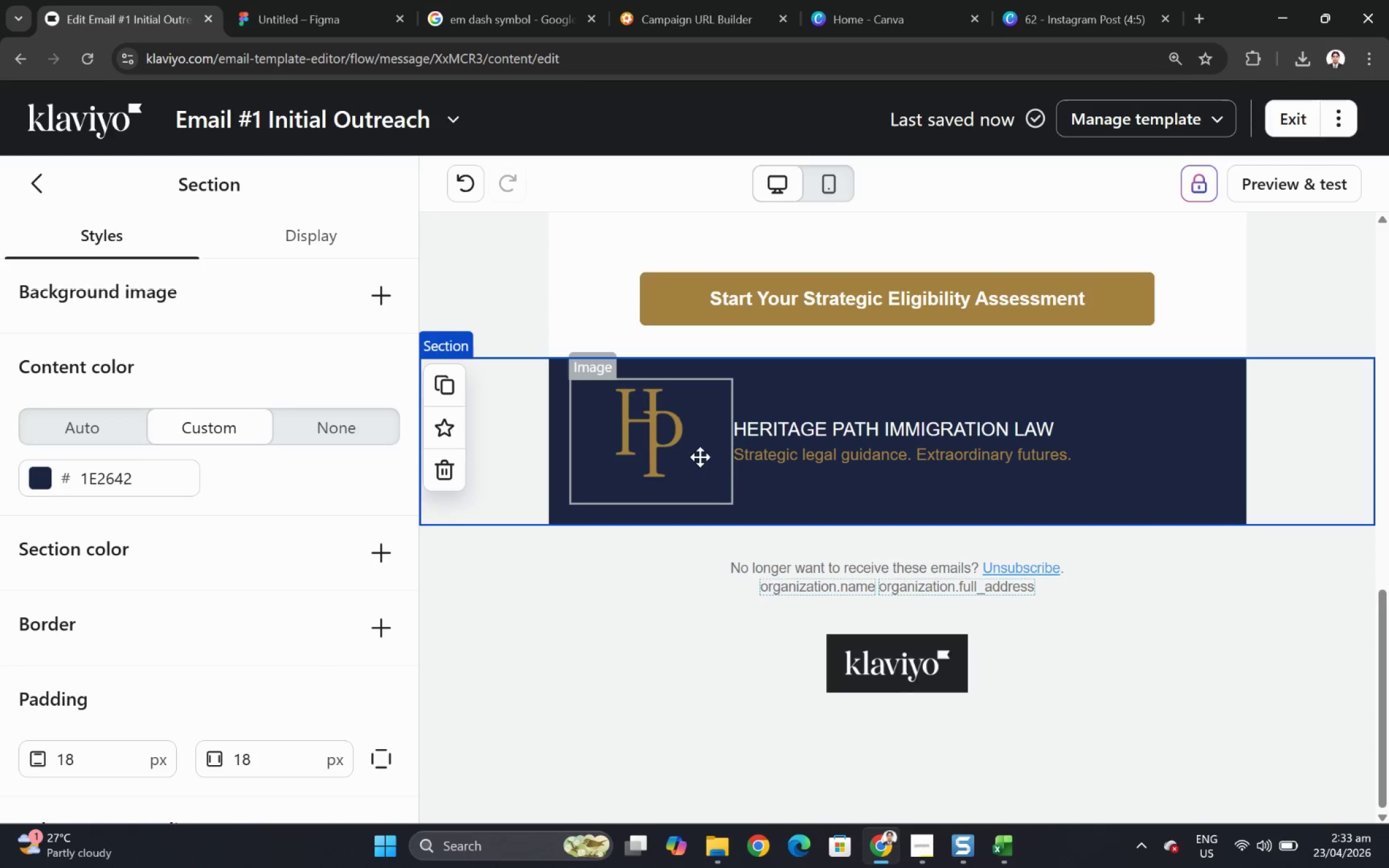 
left_click([694, 454])
 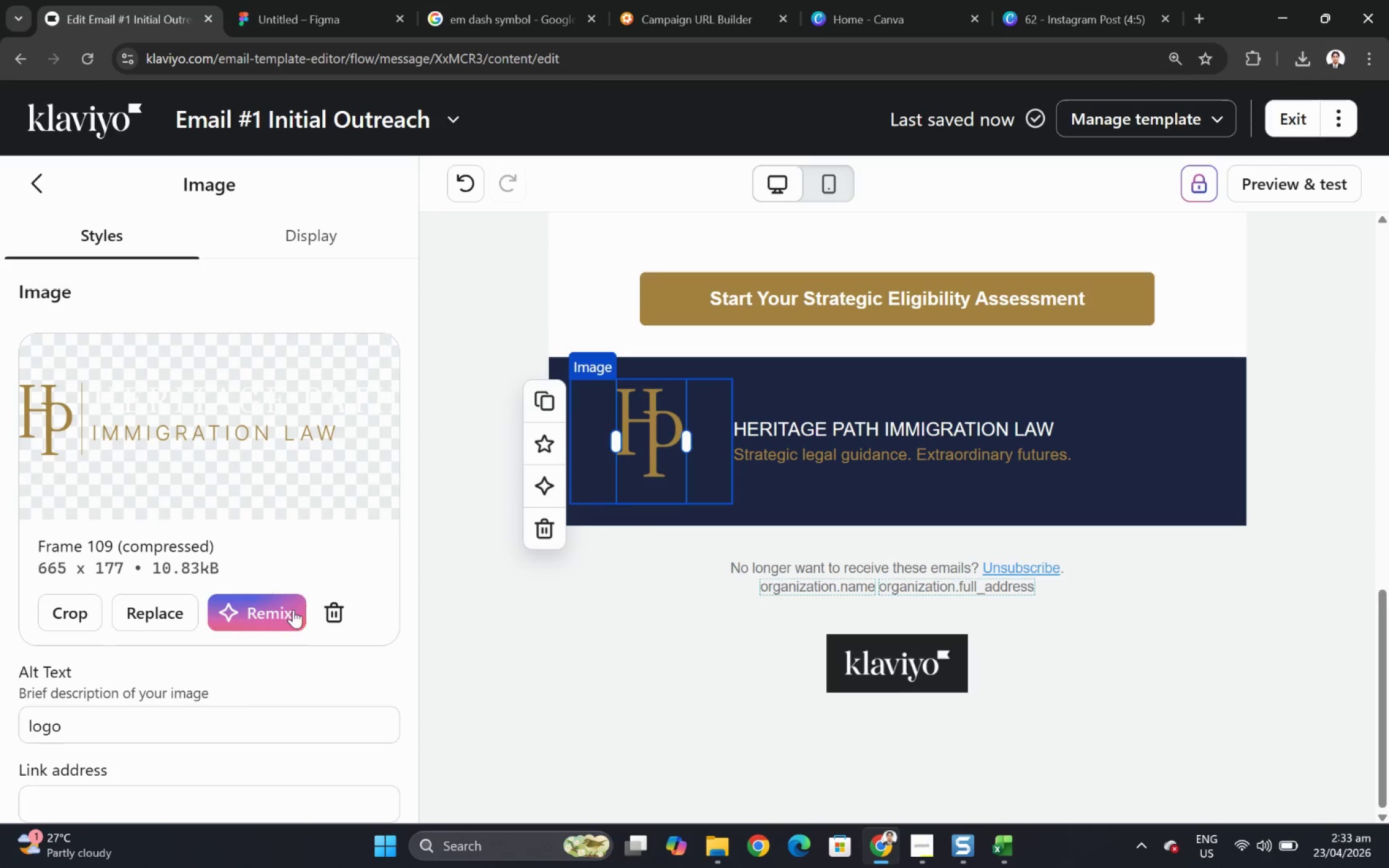 
scroll: coordinate [271, 612], scroll_direction: down, amount: 4.0
 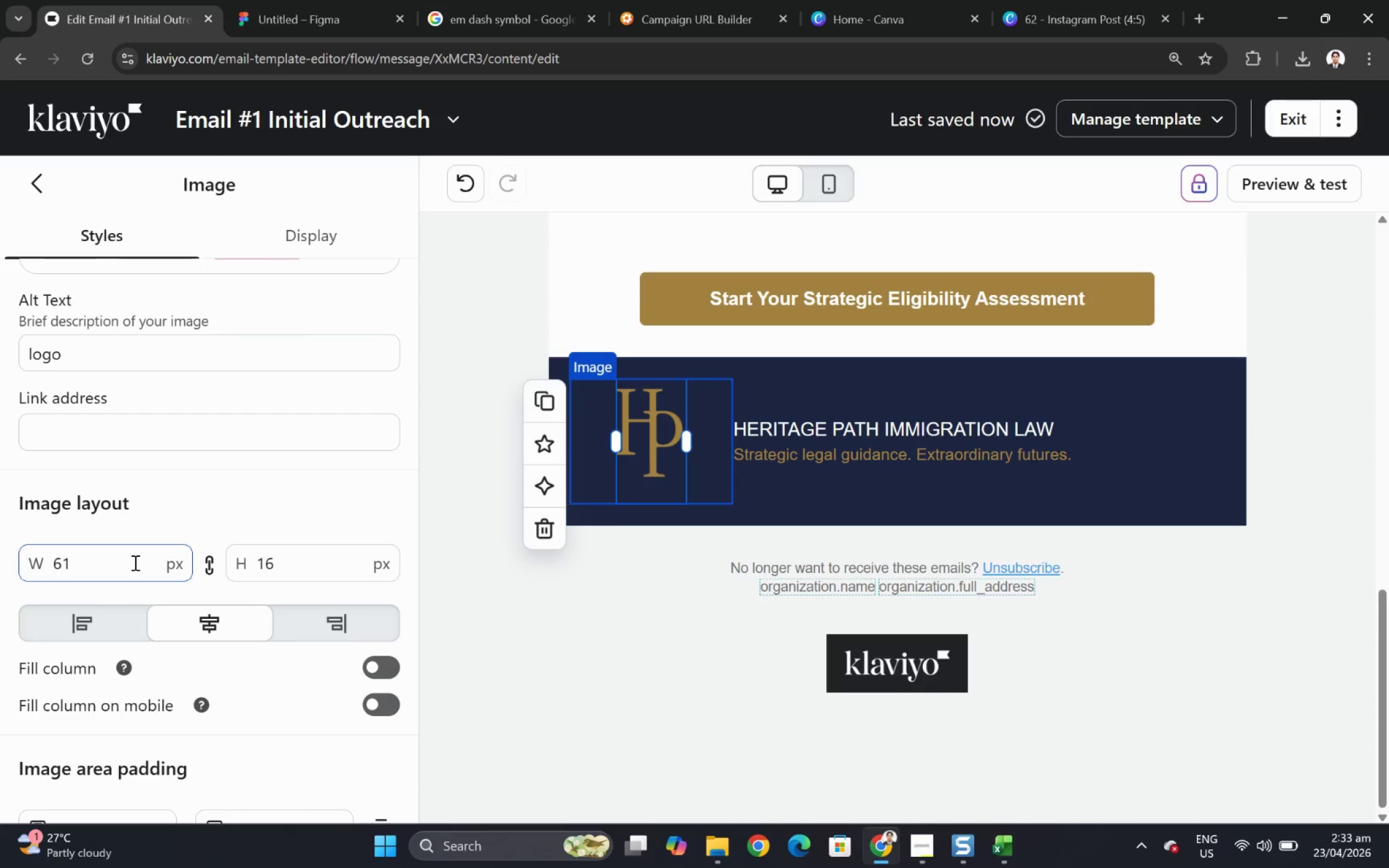 
double_click([134, 562])
 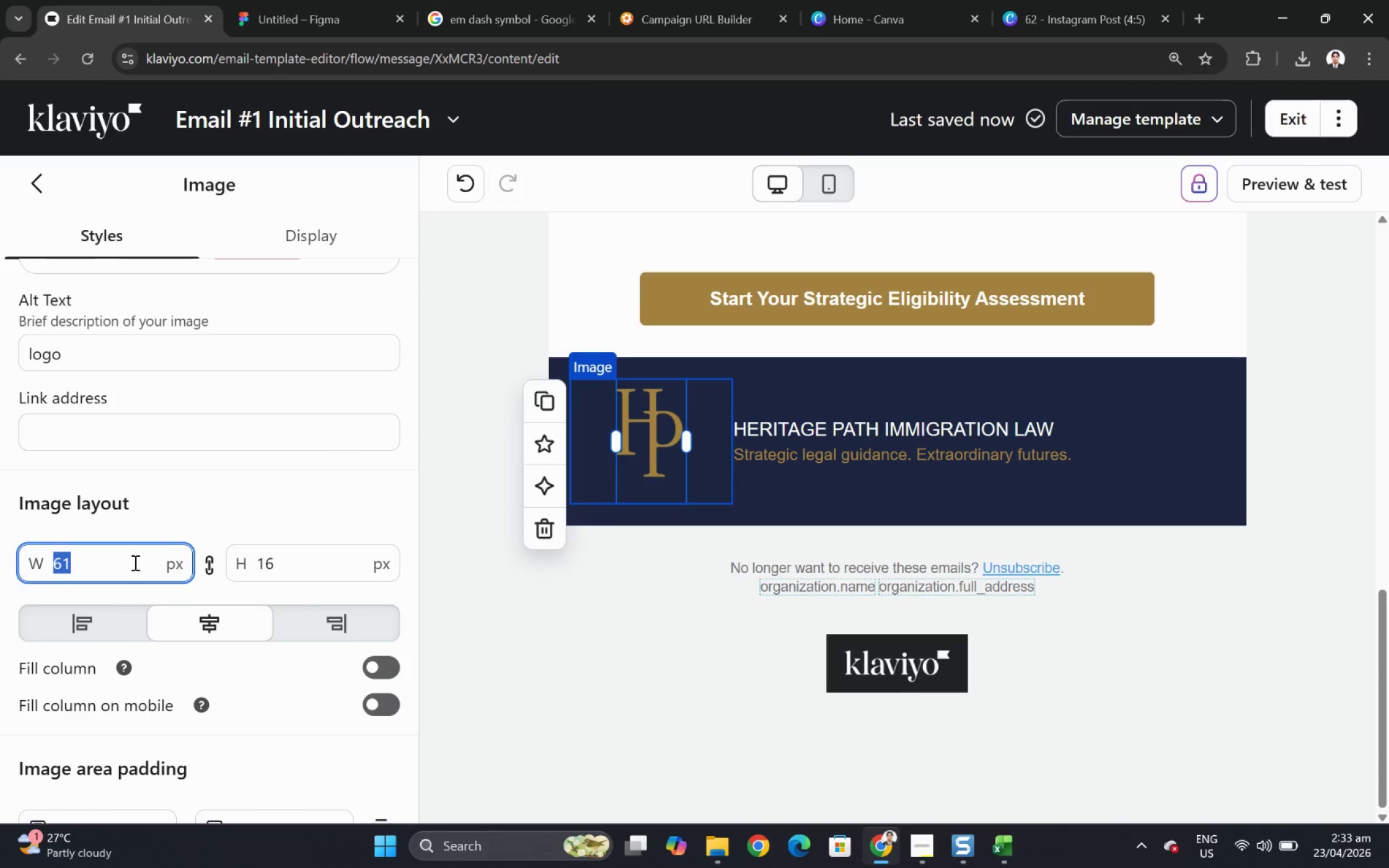 
scroll: coordinate [166, 569], scroll_direction: down, amount: 7.0
 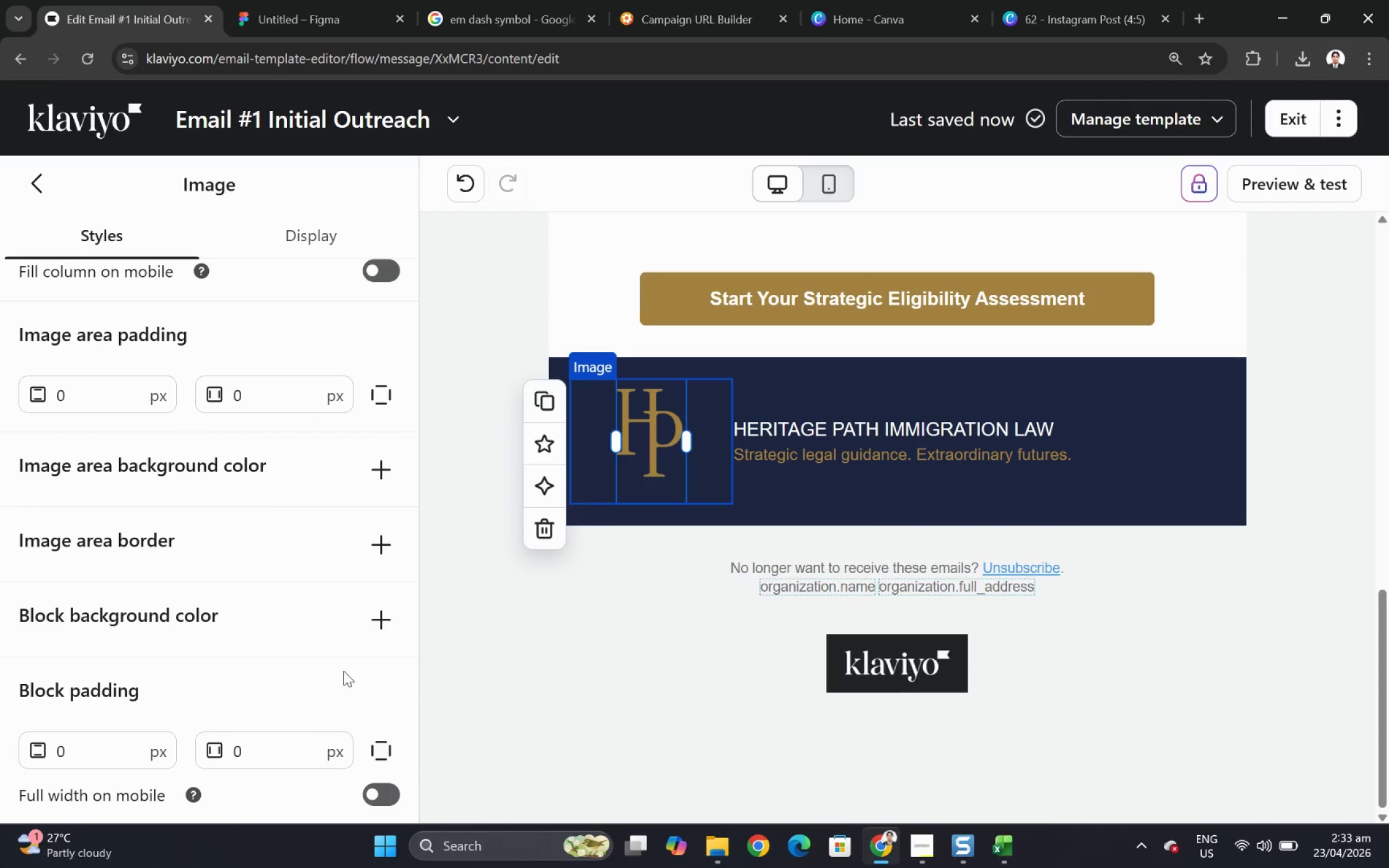 
hold_key(key=ControlLeft, duration=1.96)
 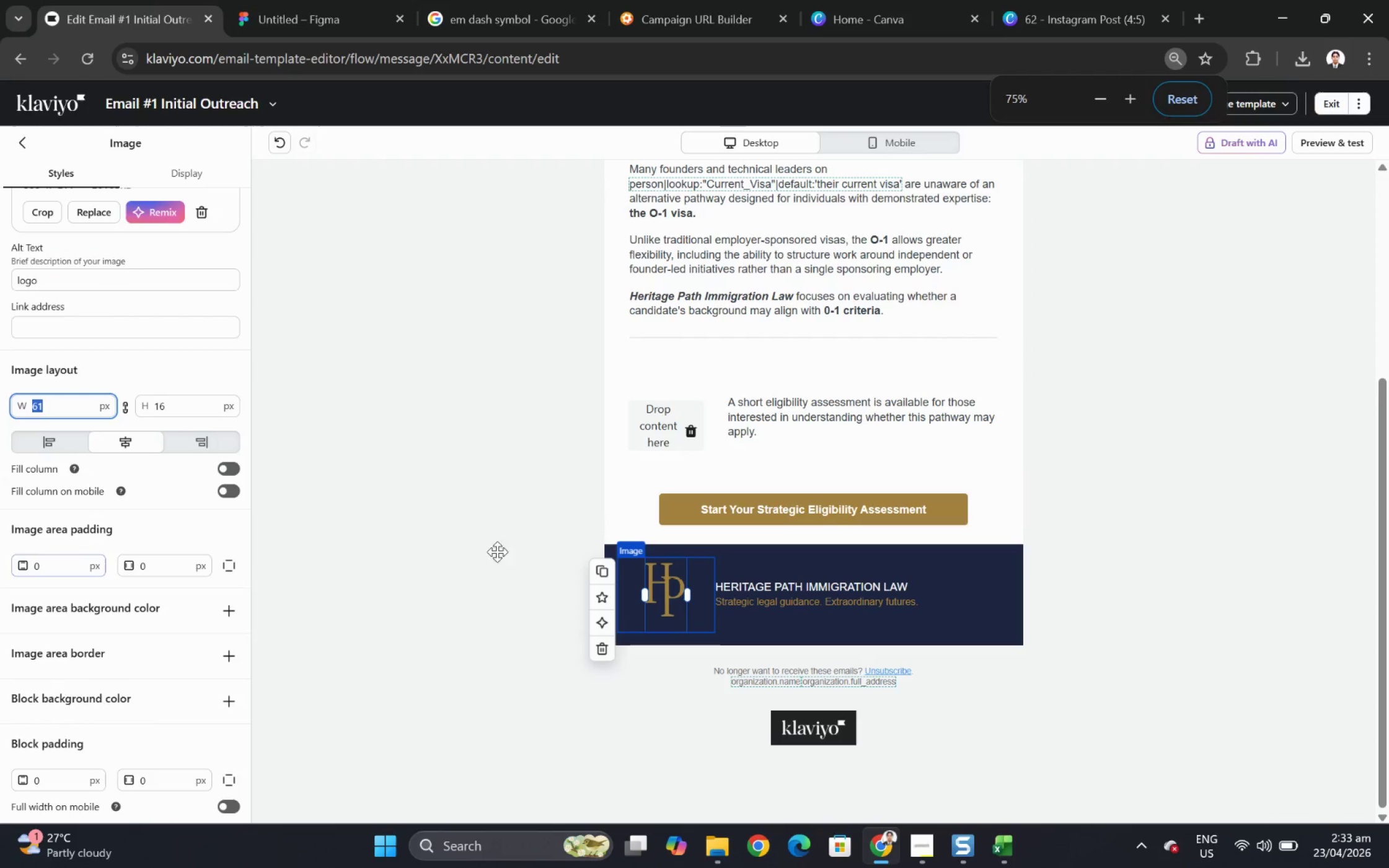 
scroll: coordinate [658, 558], scroll_direction: down, amount: 8.0
 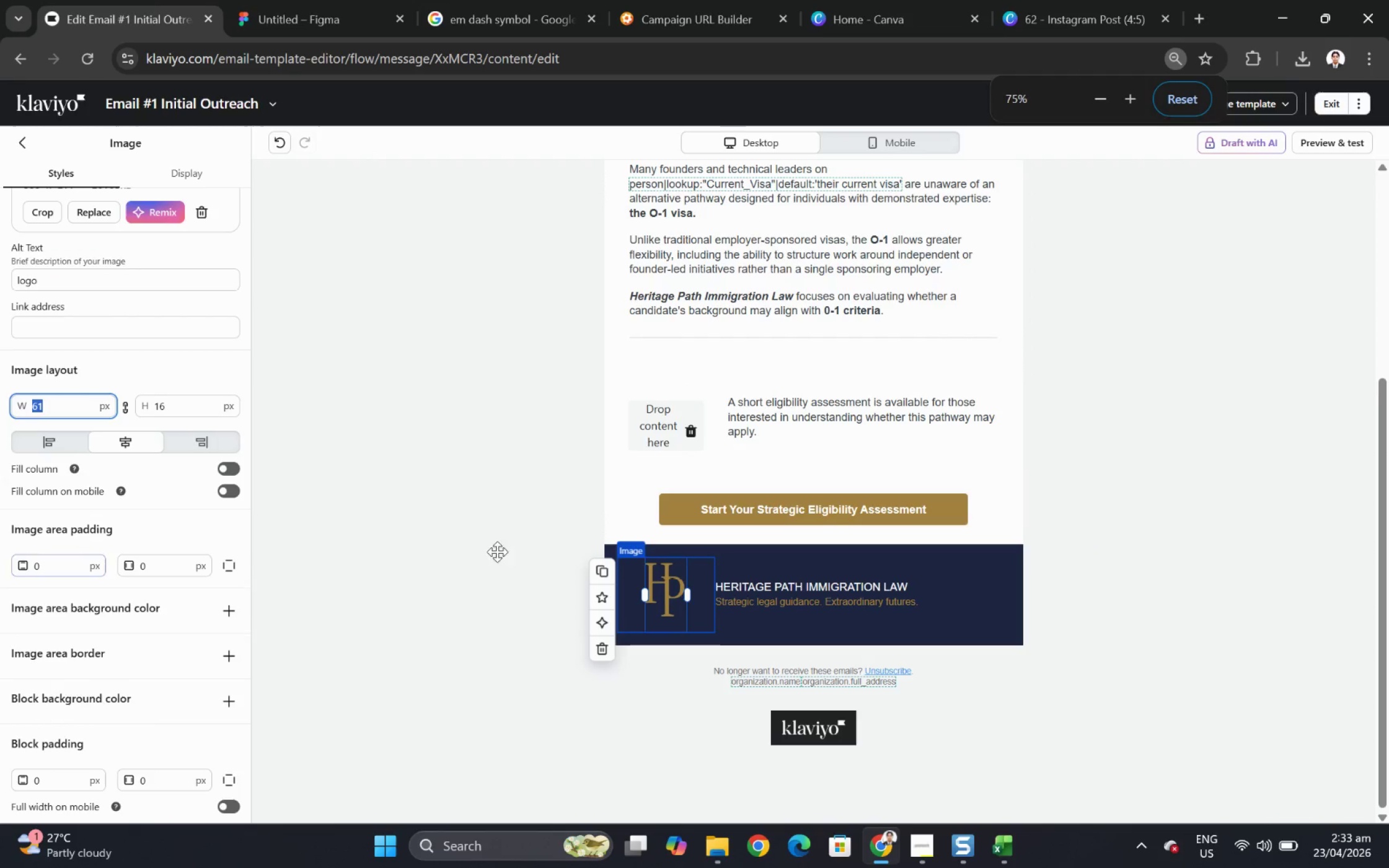 
left_click([1175, 597])
 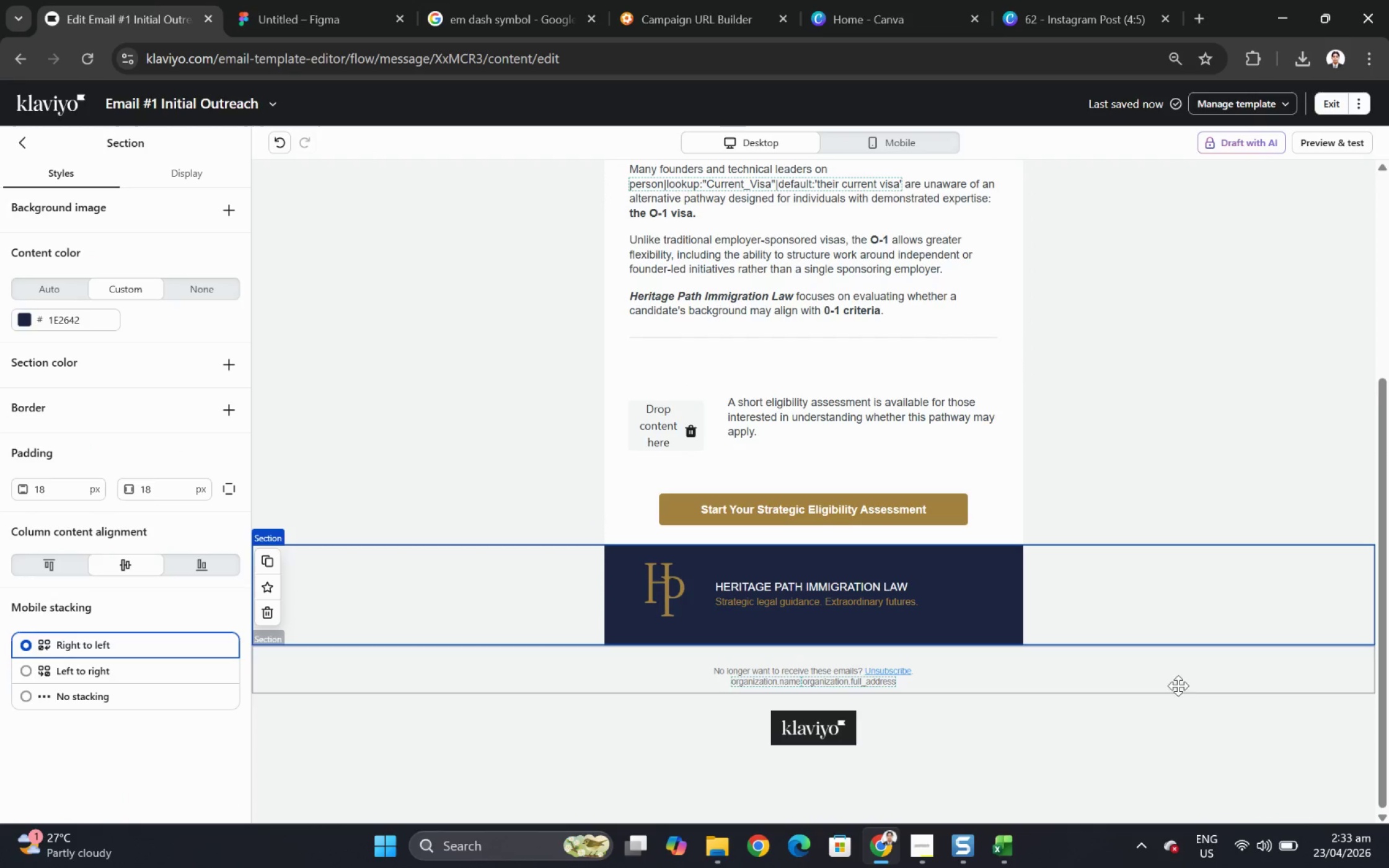 
left_click([1178, 700])
 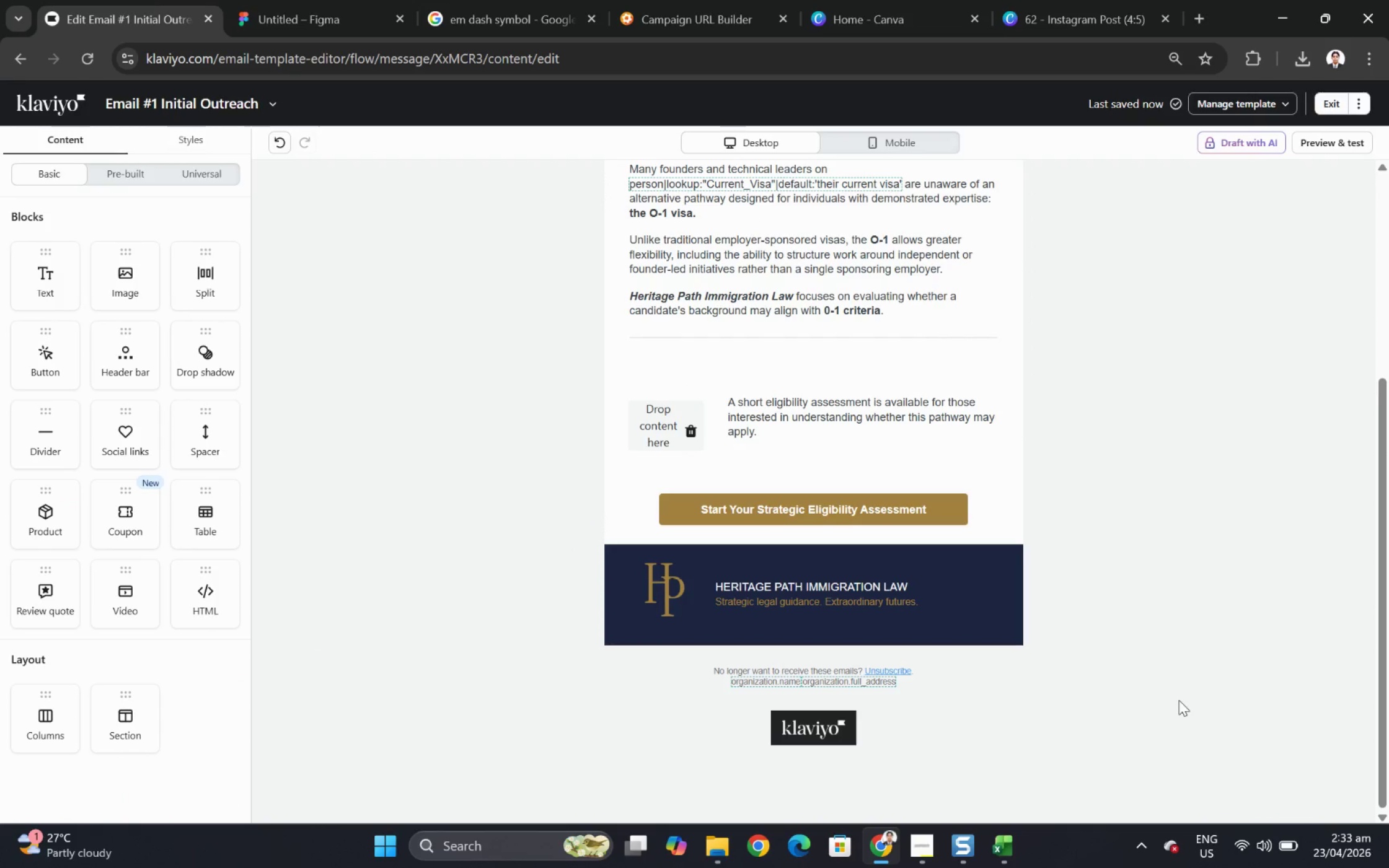 
hold_key(key=ControlLeft, duration=1.48)
scroll: coordinate [1178, 699], scroll_direction: down, amount: 1.0
 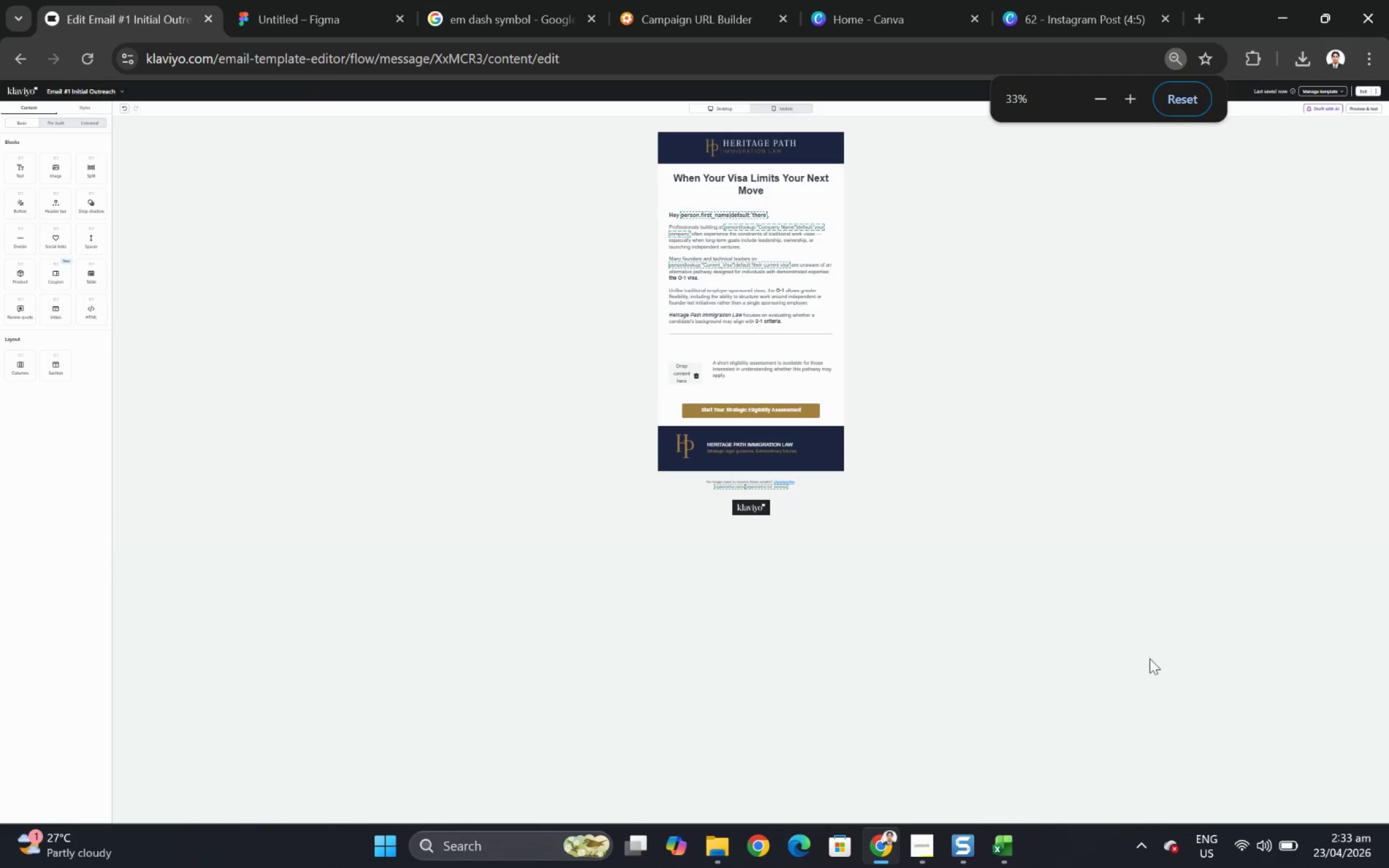 
scroll: coordinate [1147, 657], scroll_direction: none, amount: 0.0
 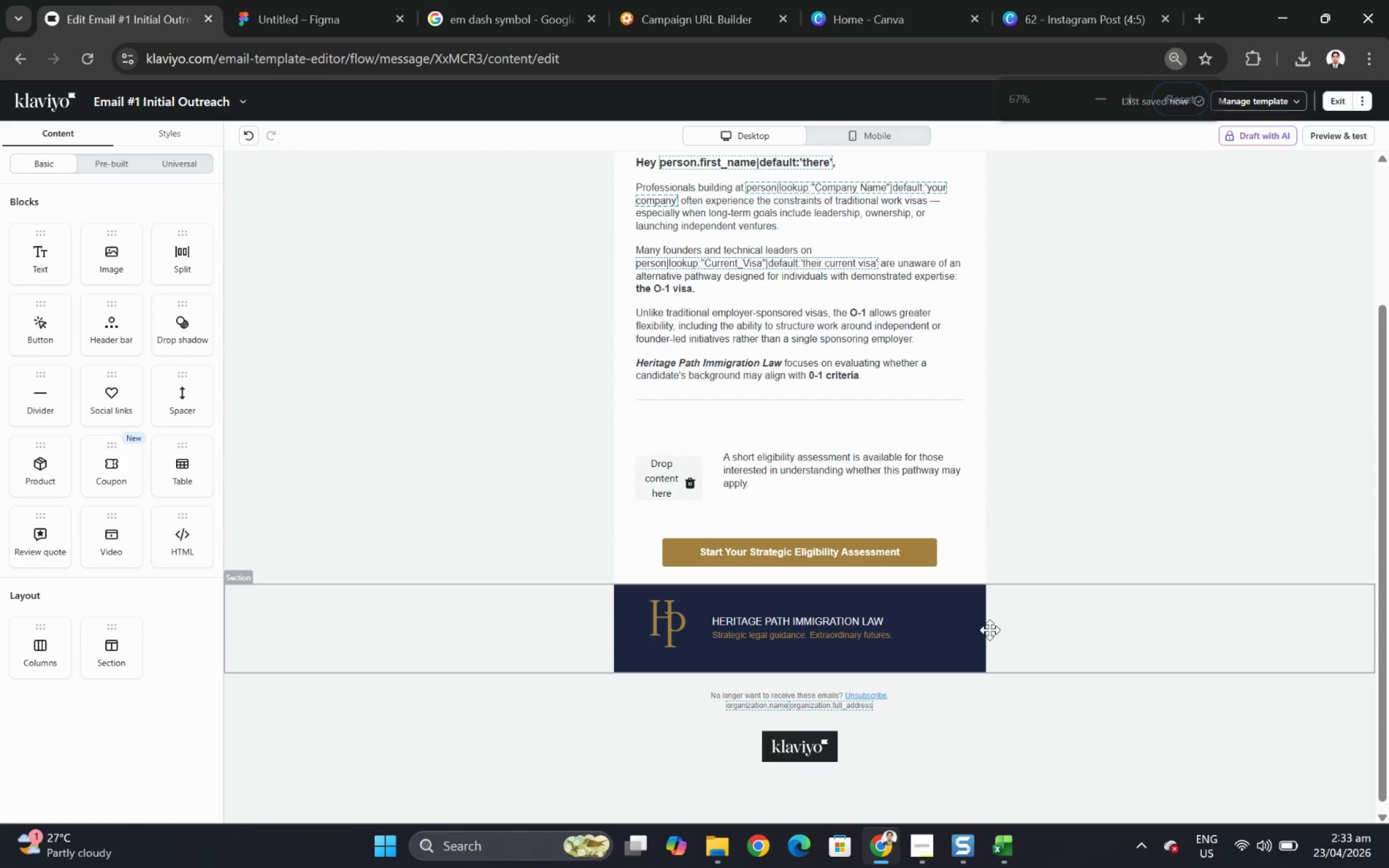 
left_click([989, 626])
 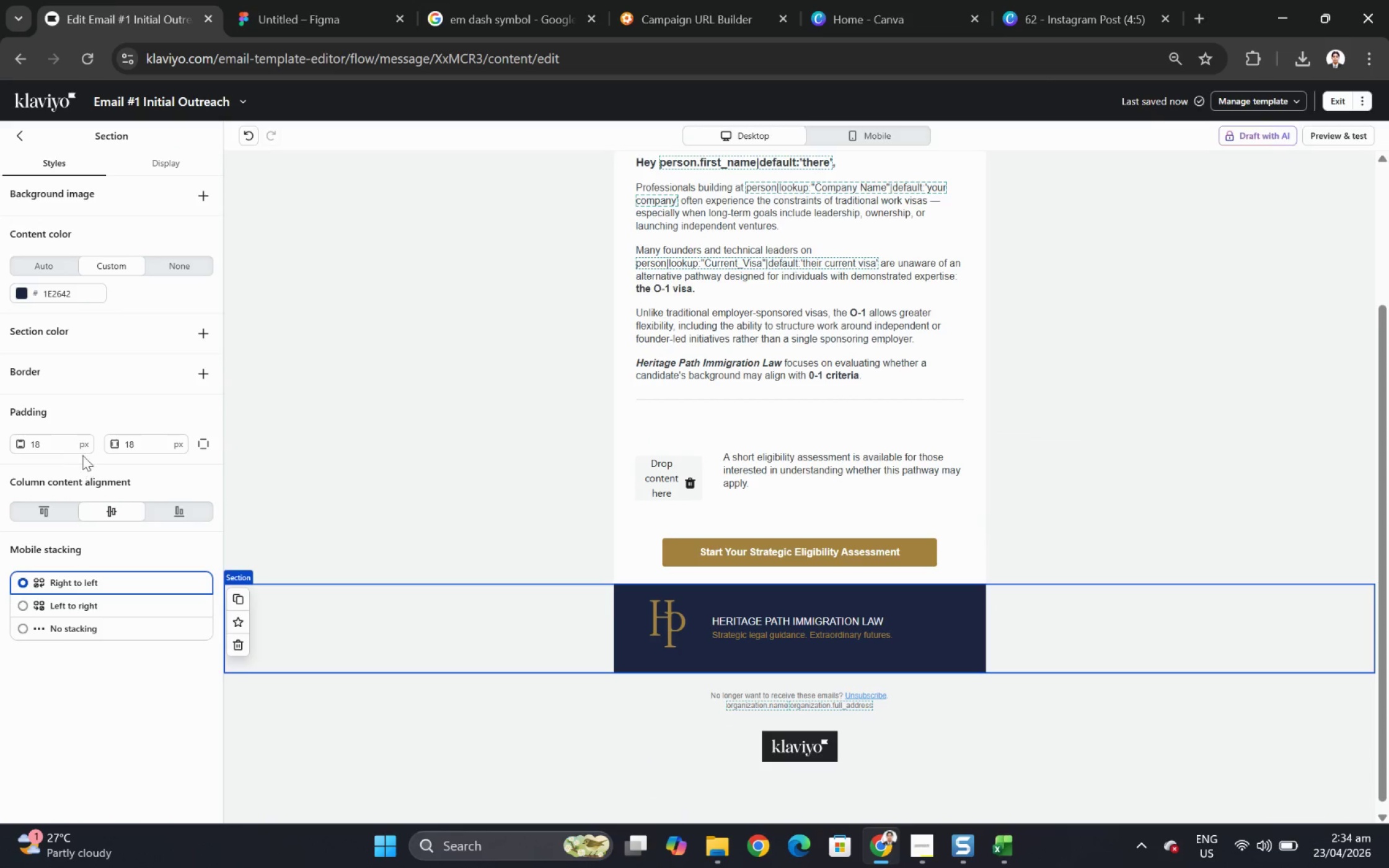 
double_click([60, 440])
 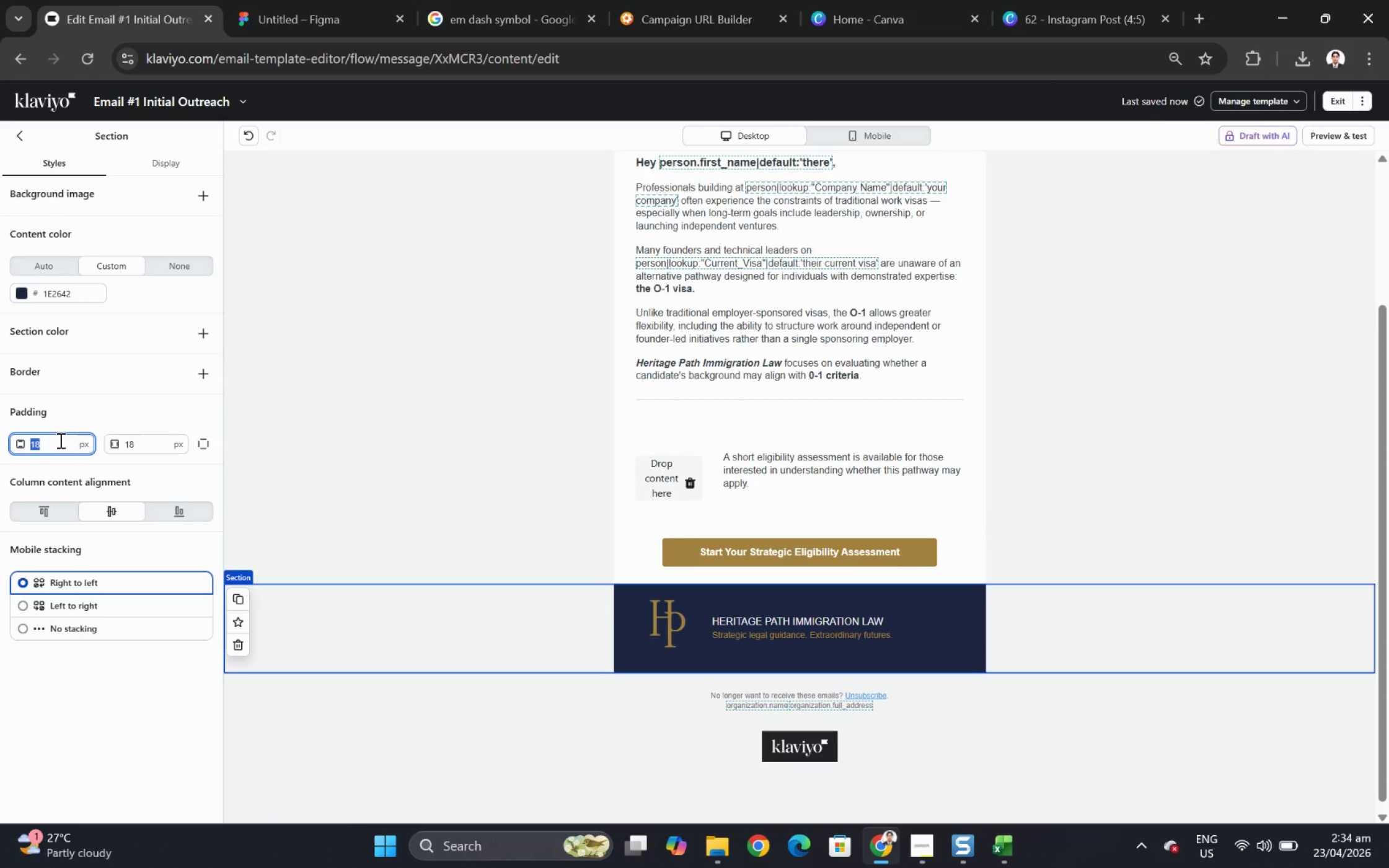 
key(Numpad9)
 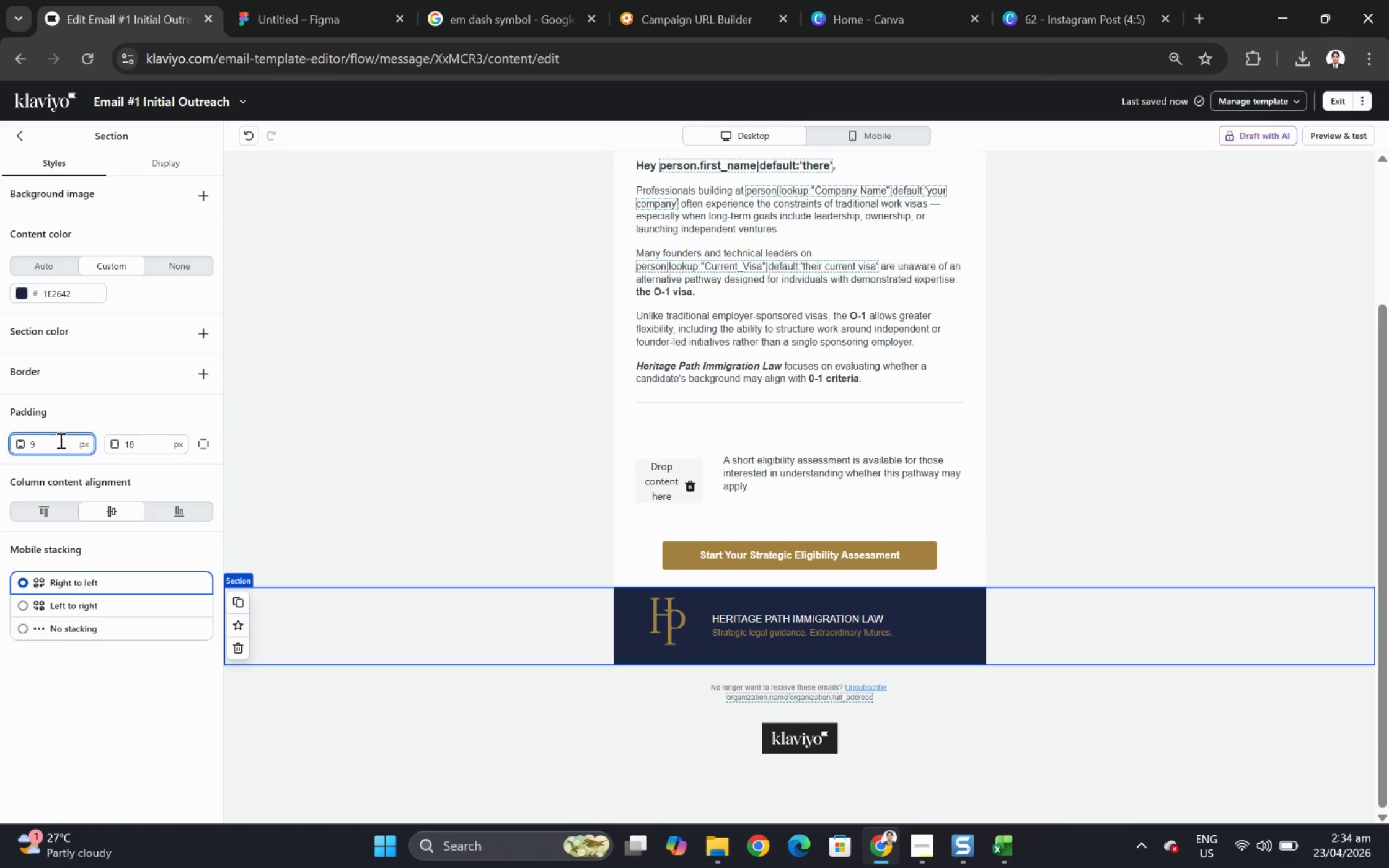 
double_click([60, 440])
 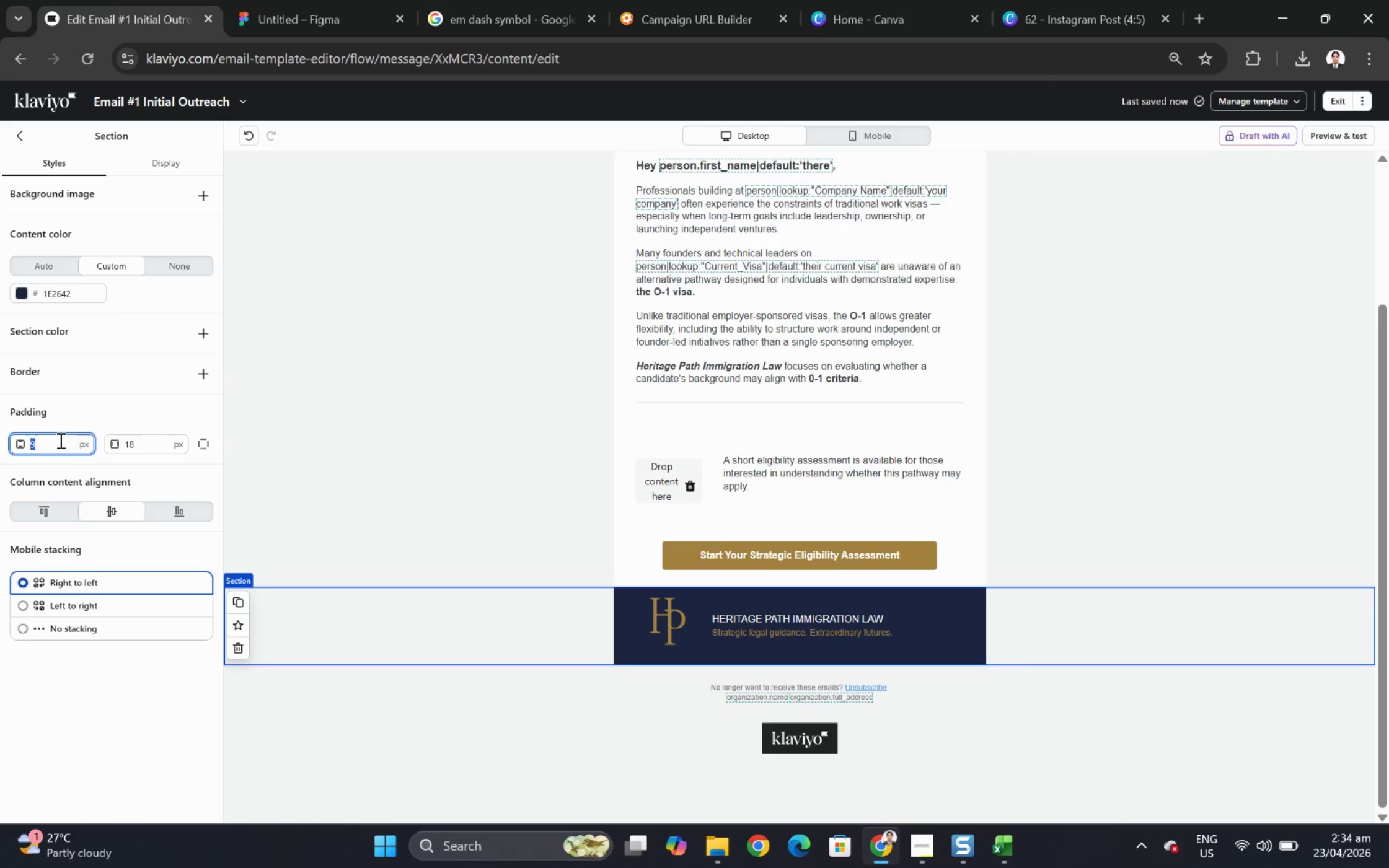 
key(Numpad3)
 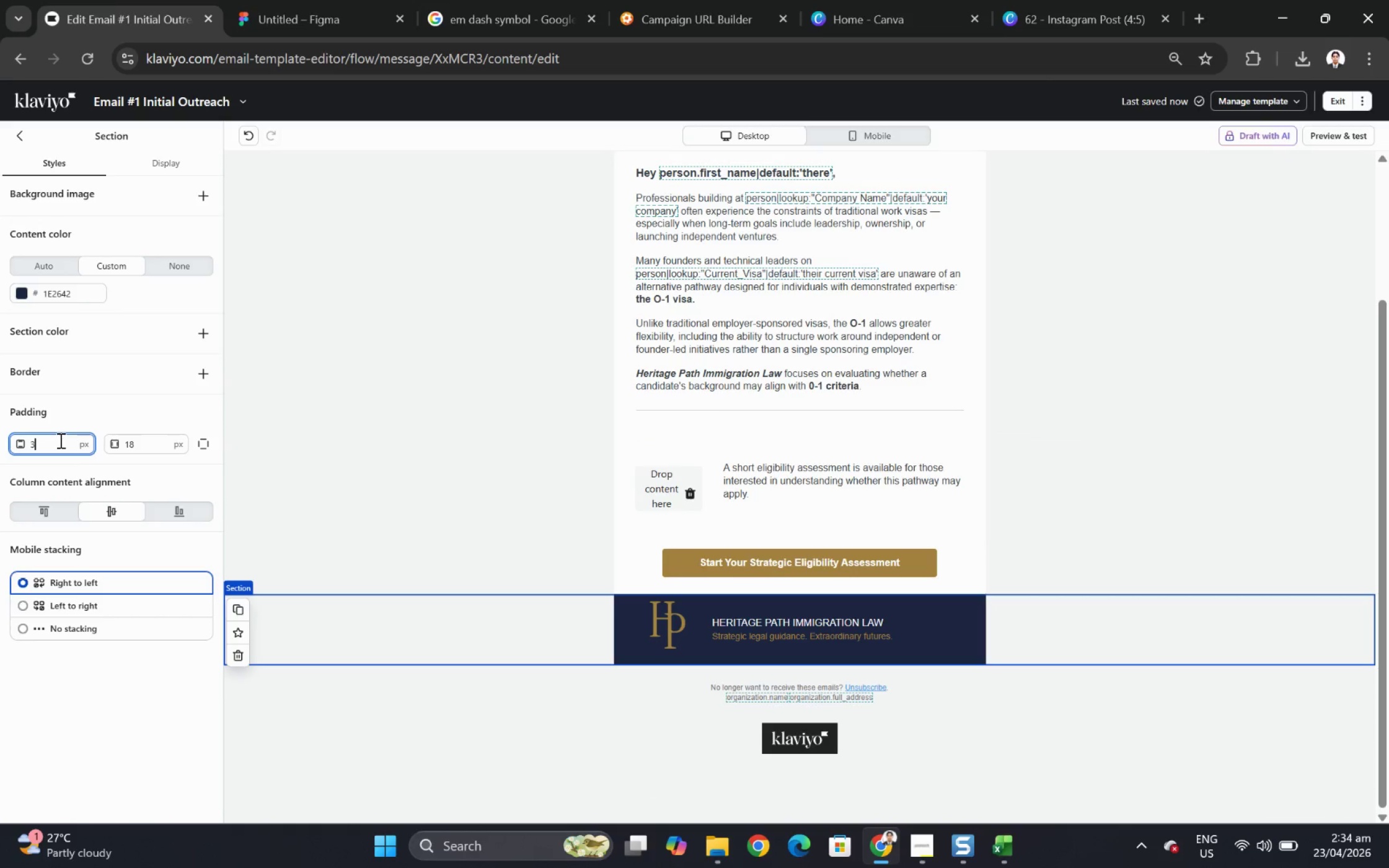 
key(Backspace)
 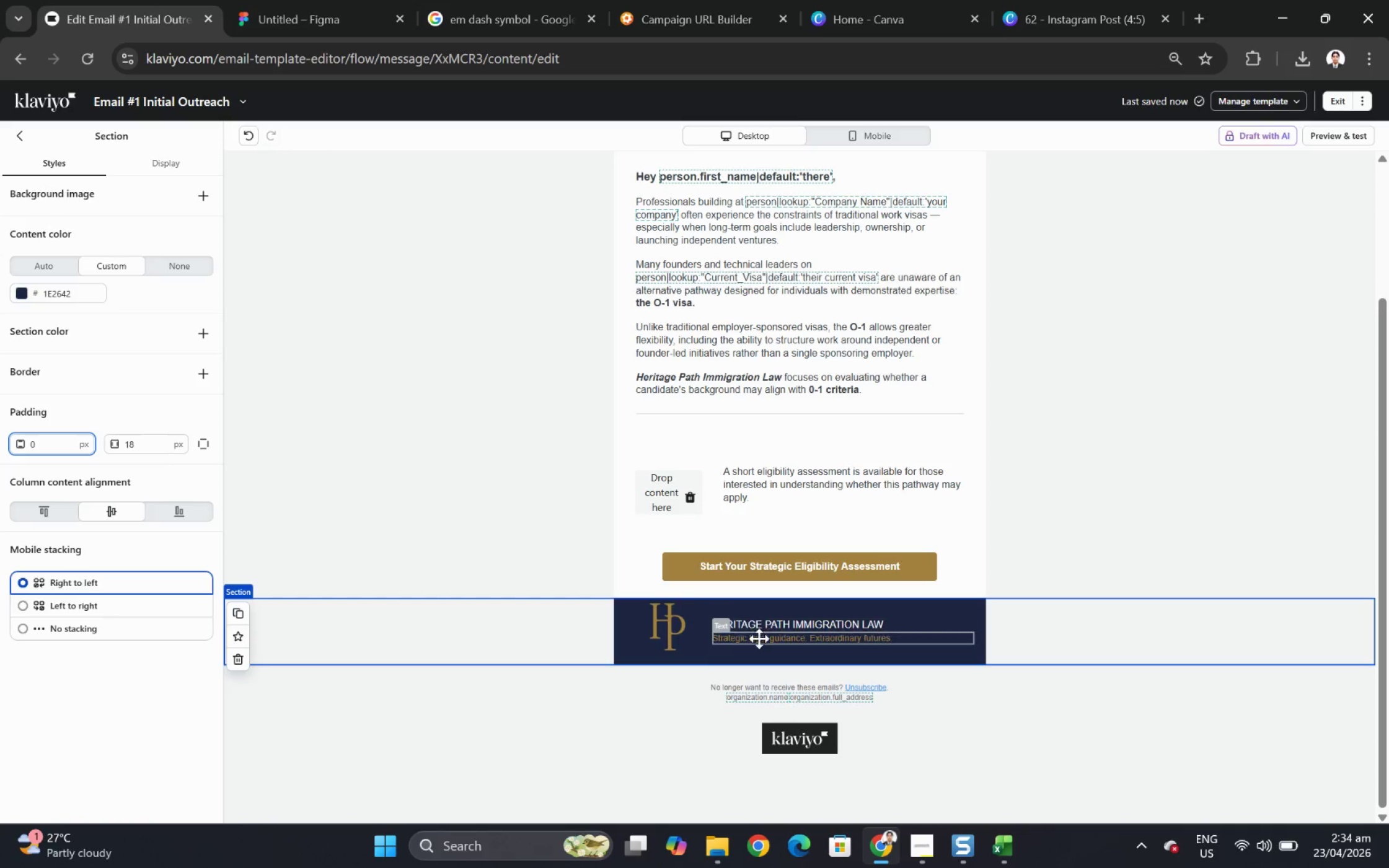 
left_click([671, 616])
 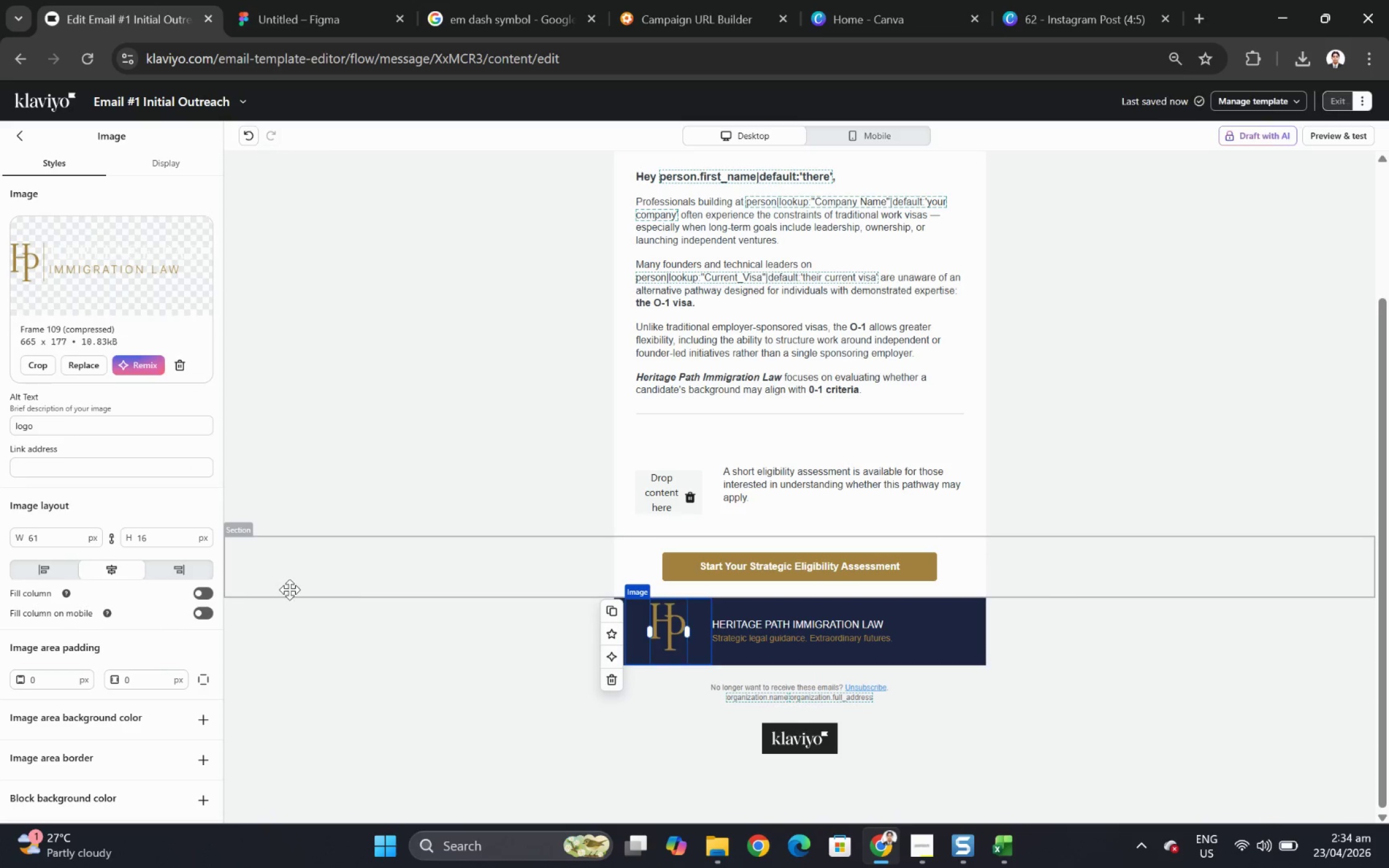 
left_click([436, 630])
 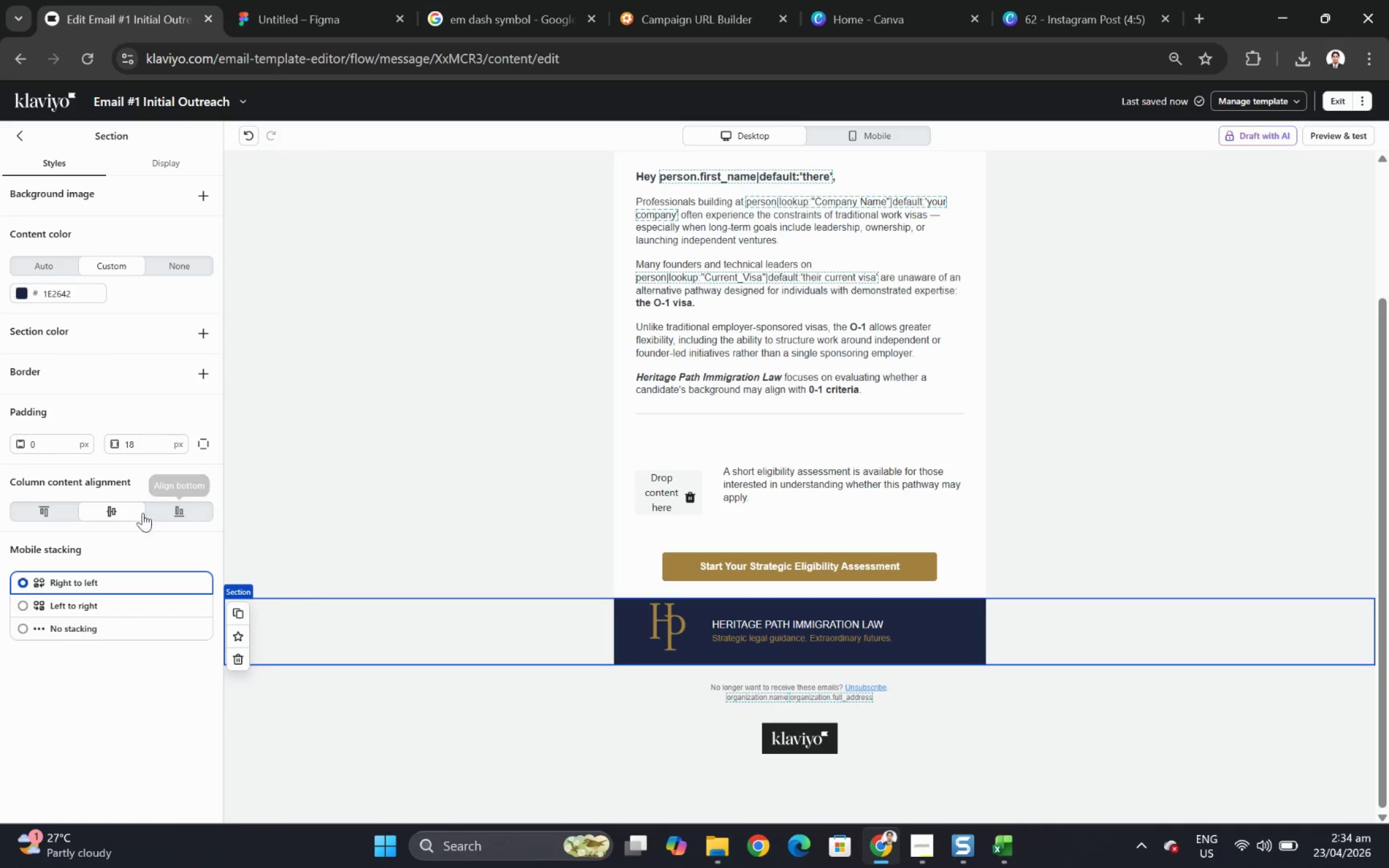 
left_click([177, 514])
 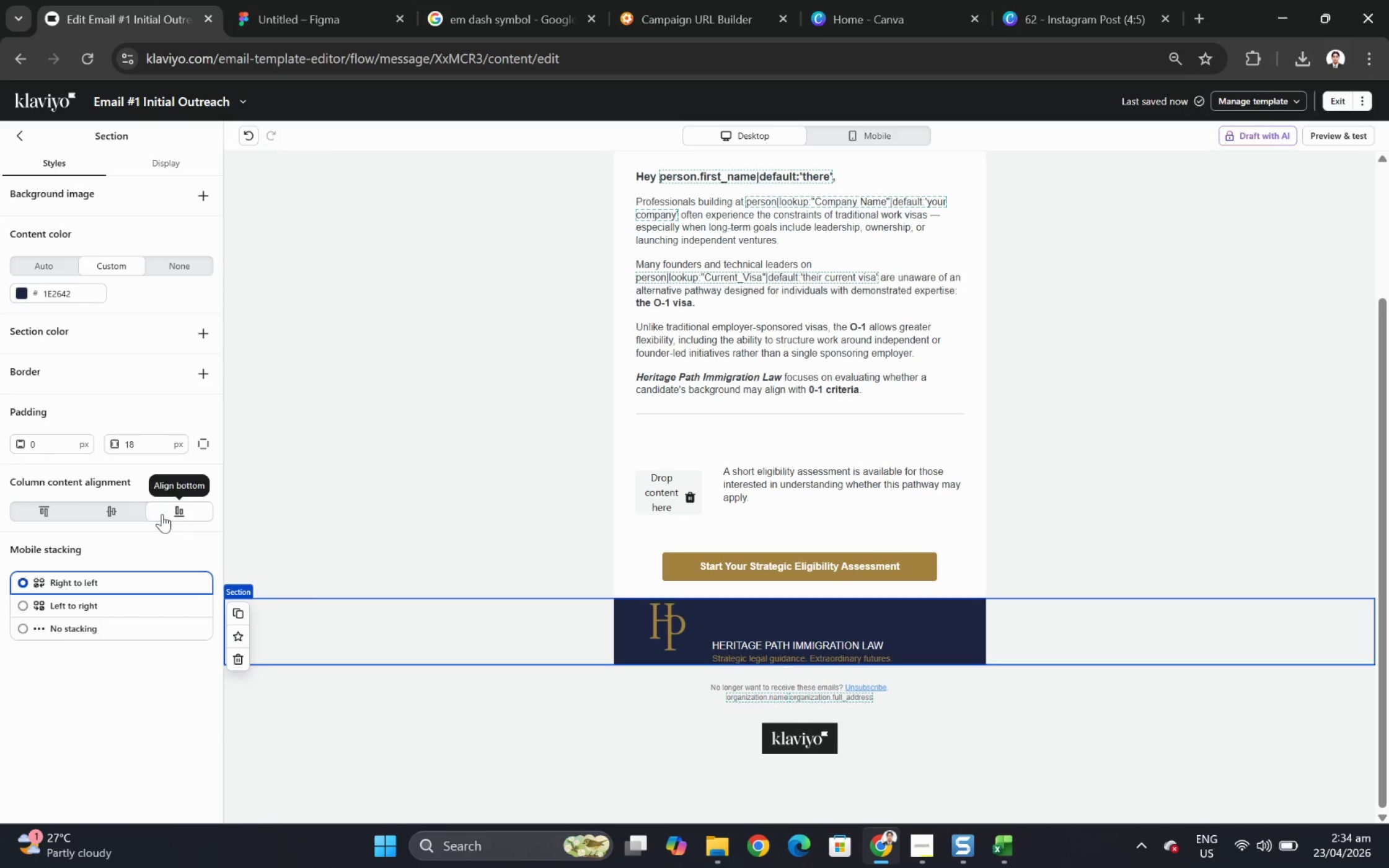 
left_click([129, 513])
 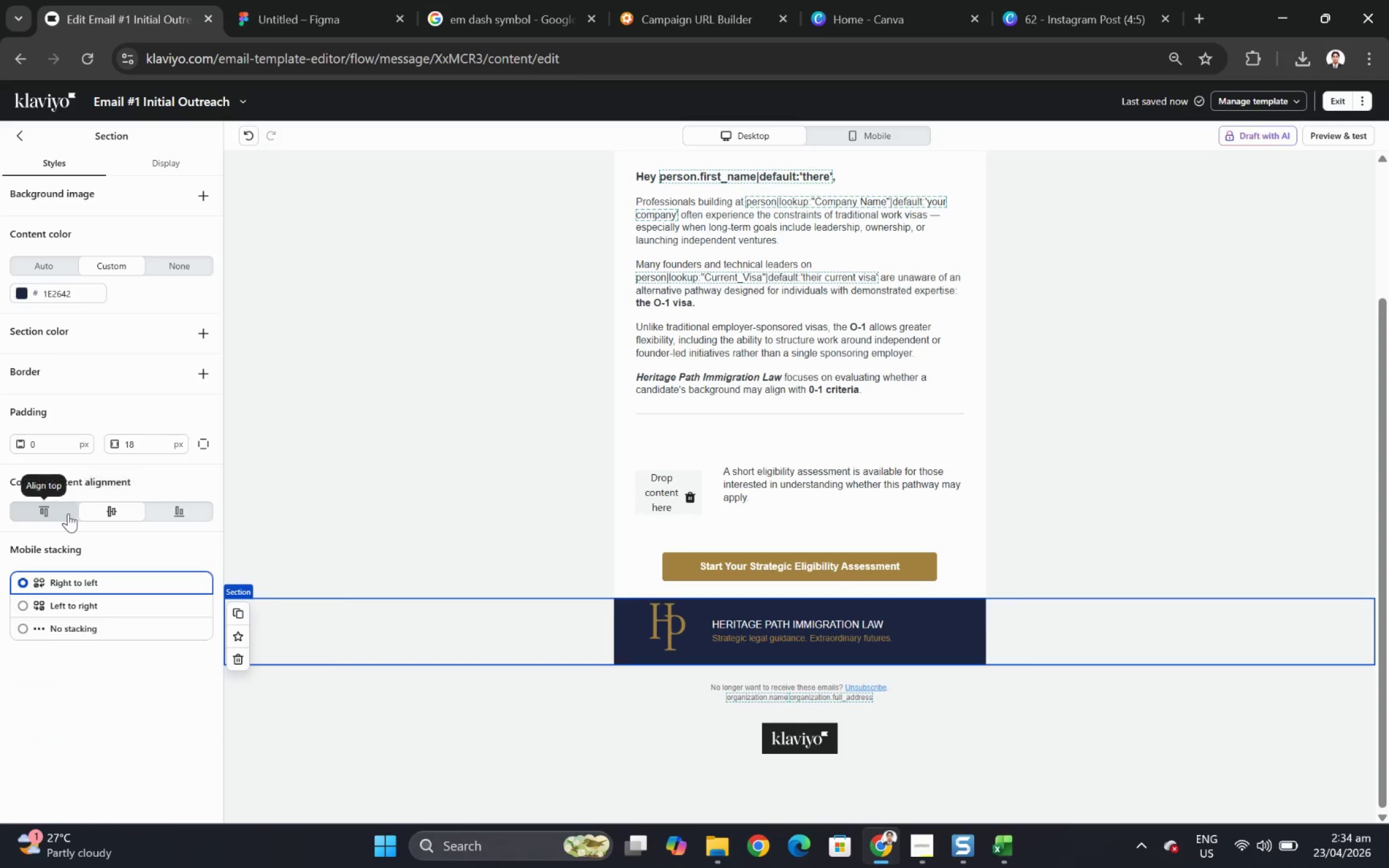 
left_click([68, 513])
 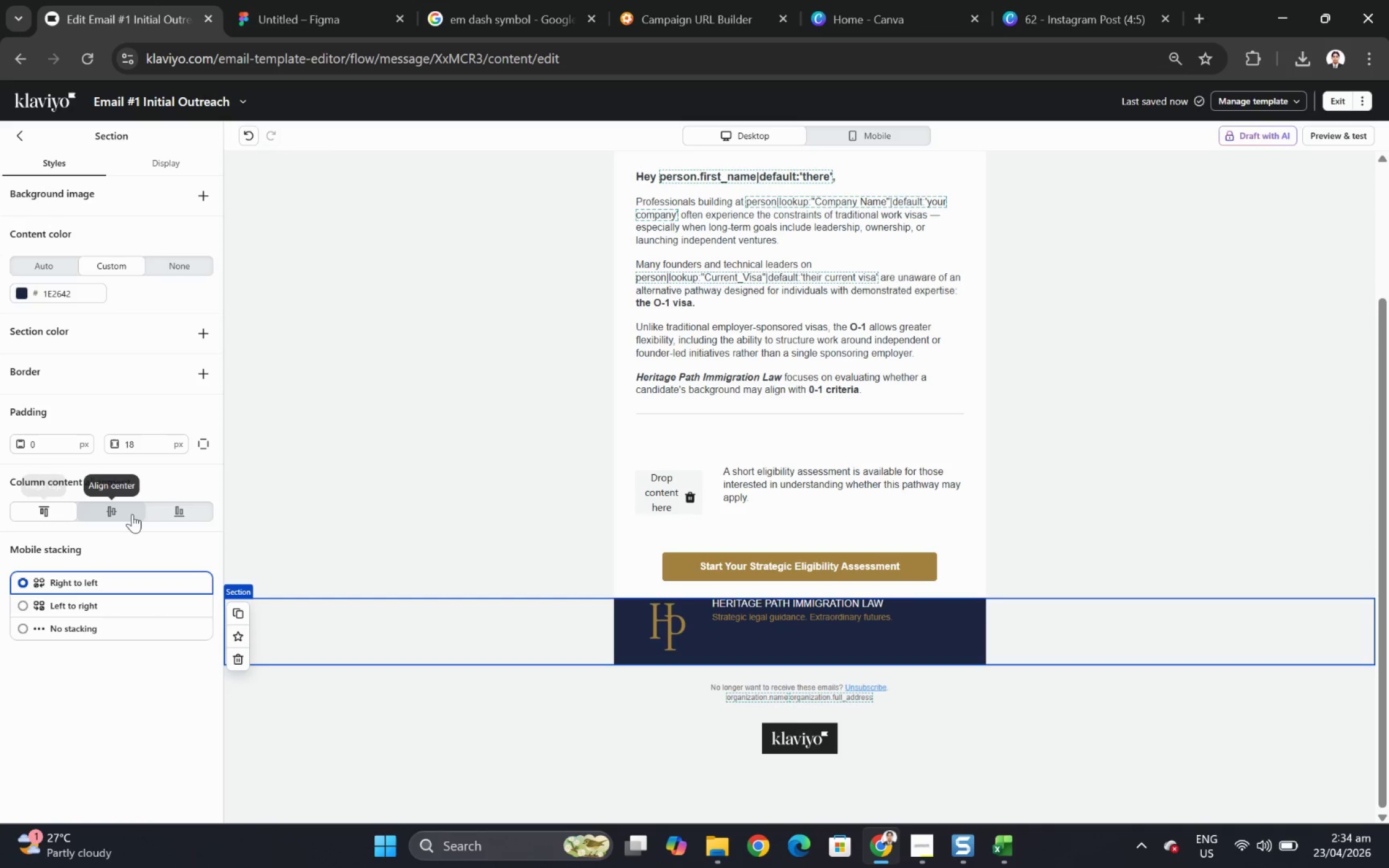 
left_click([133, 514])
 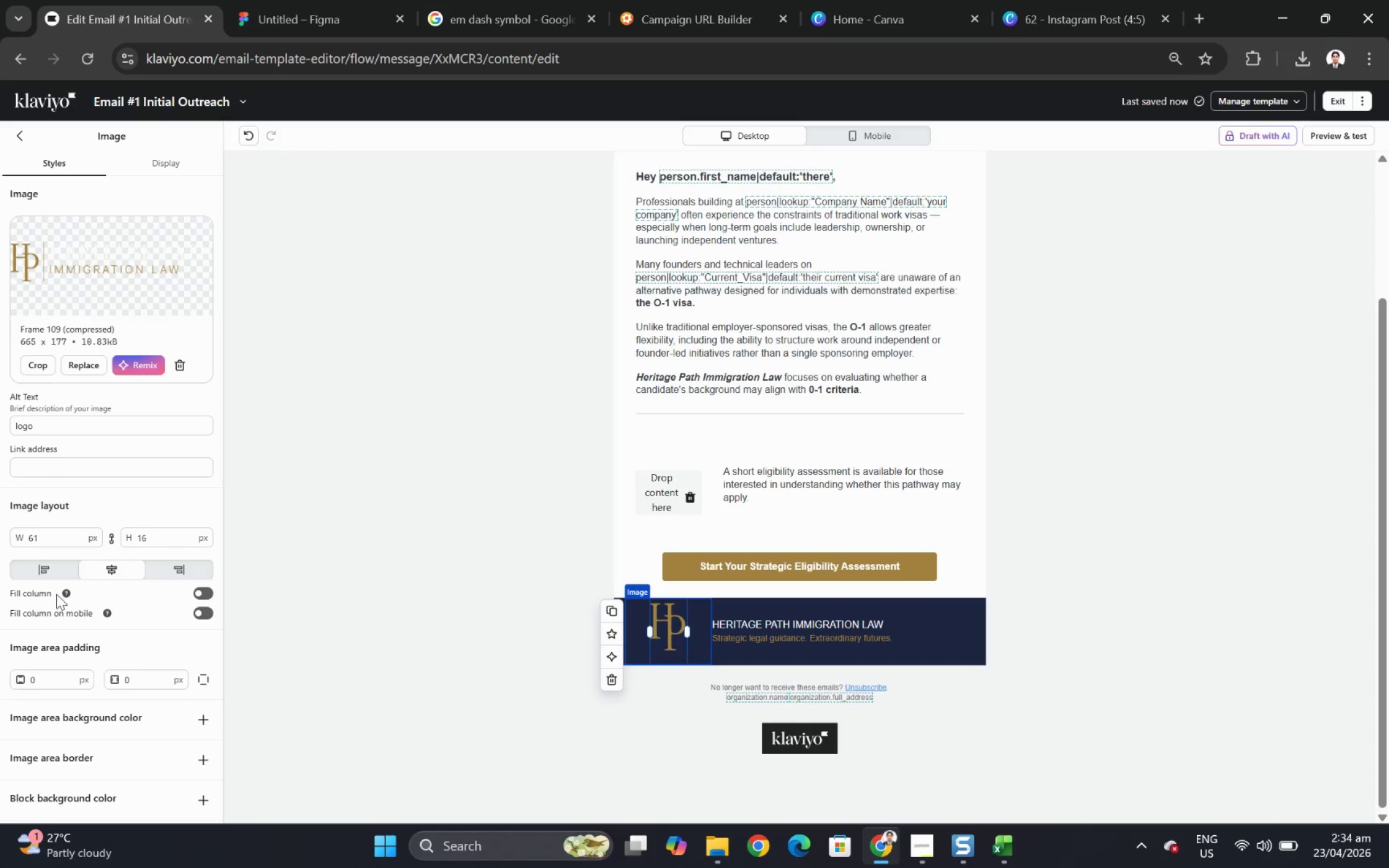 
mouse_move([156, 566])
 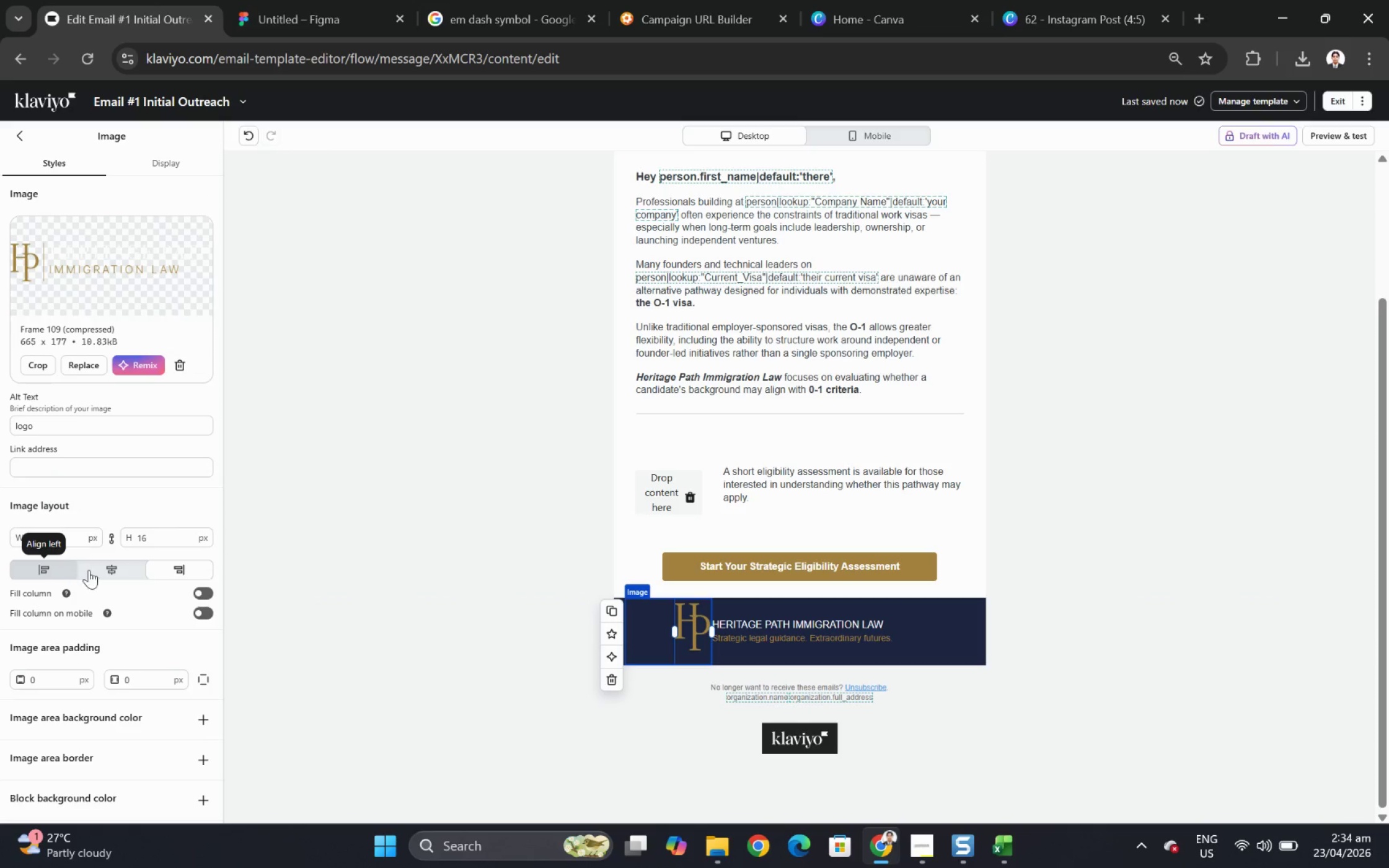 
hold_key(key=ControlLeft, duration=0.76)
scroll: coordinate [836, 651], scroll_direction: up, amount: 4.0
 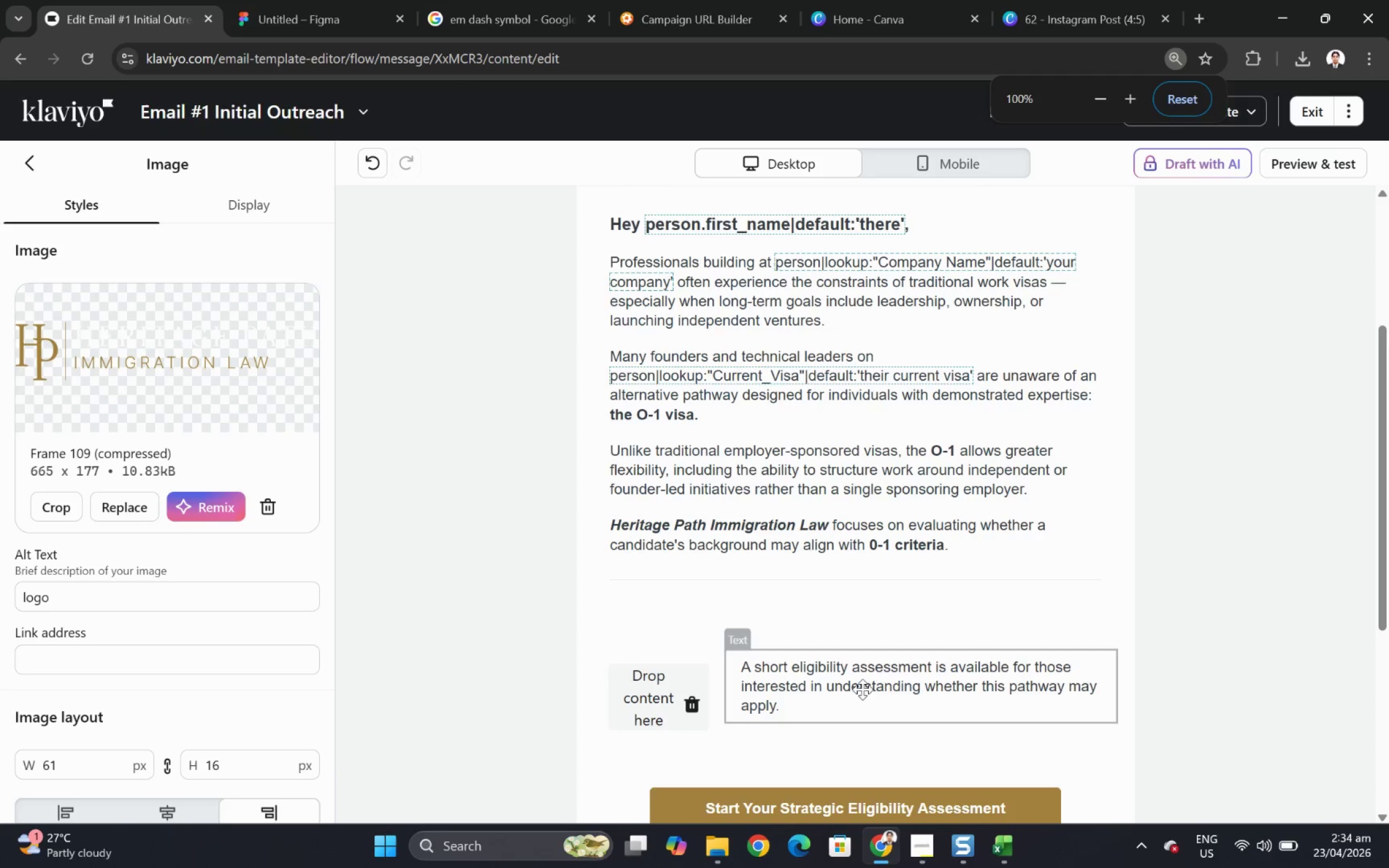 
hold_key(key=ControlLeft, duration=0.47)
 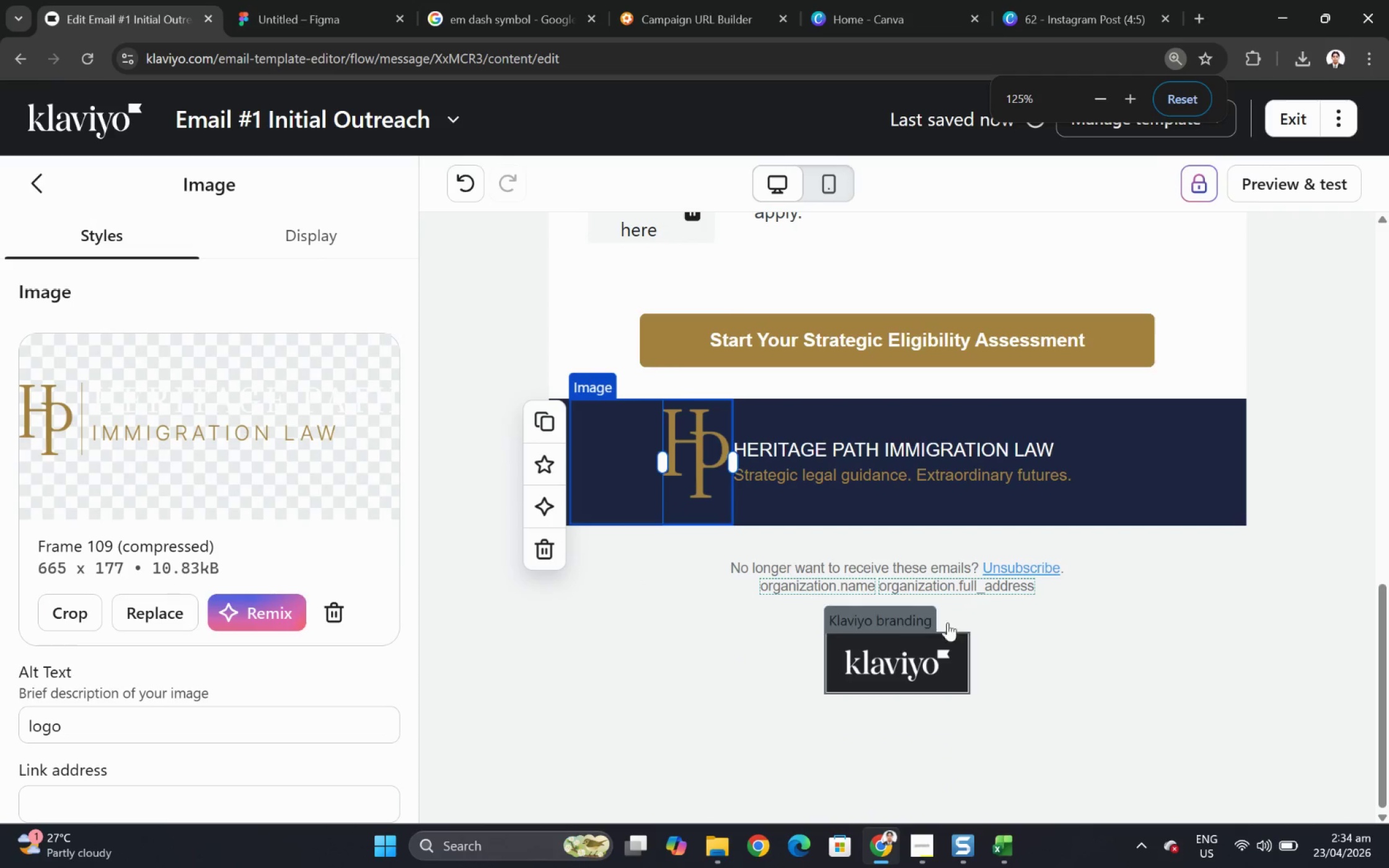 
scroll: coordinate [870, 697], scroll_direction: down, amount: 5.0
 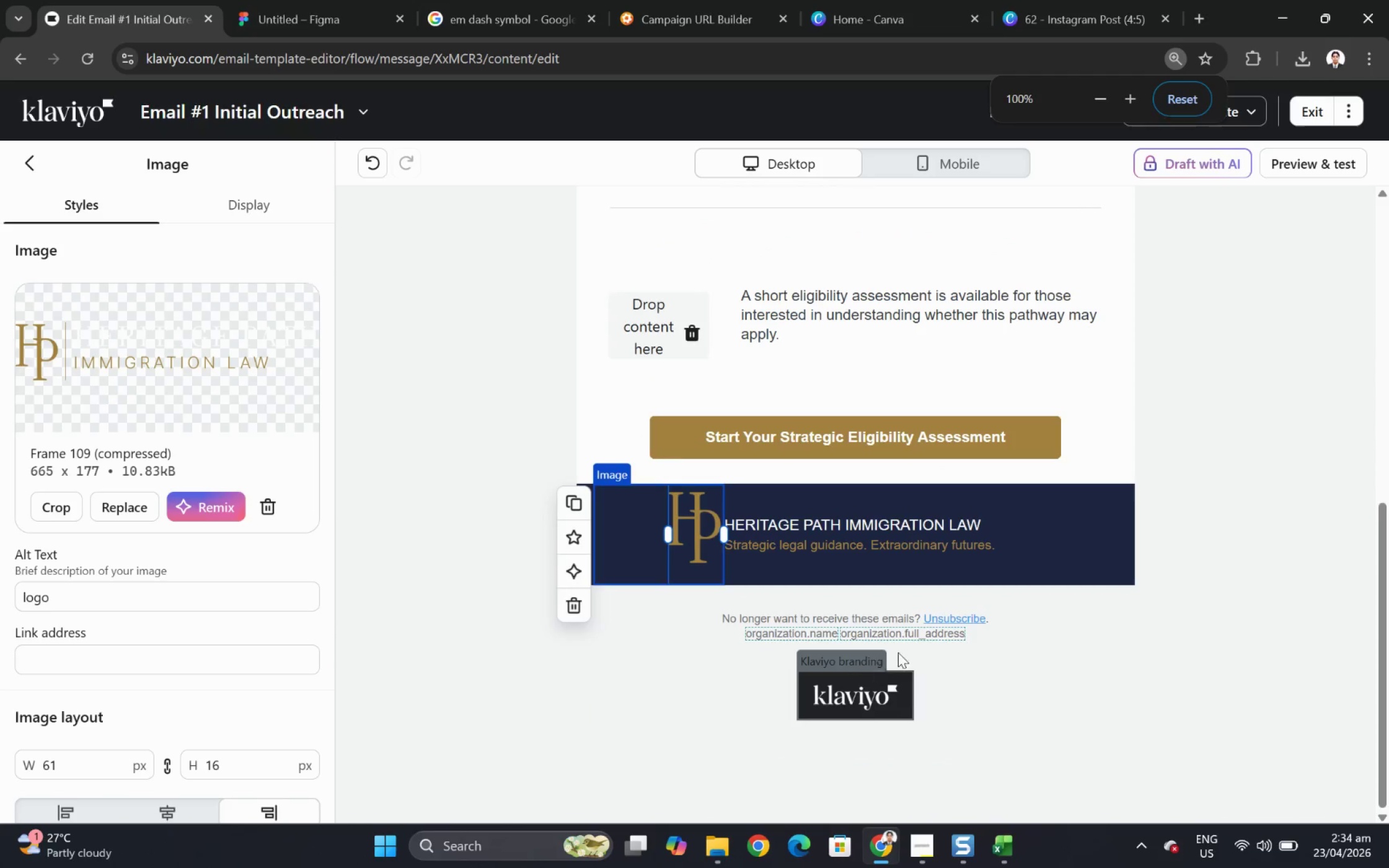 
left_click([1295, 619])
 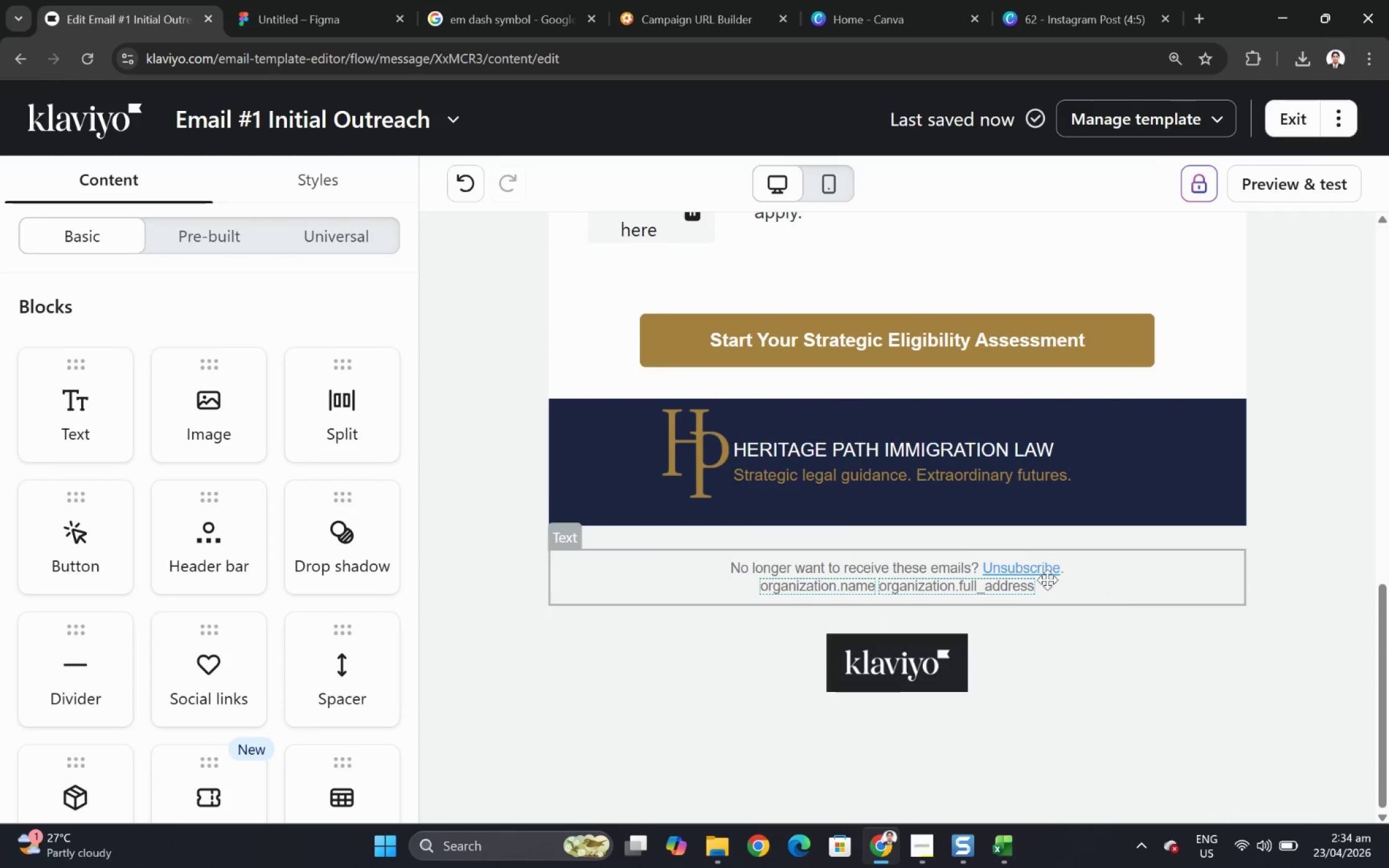 
scroll: coordinate [909, 647], scroll_direction: none, amount: 0.0
 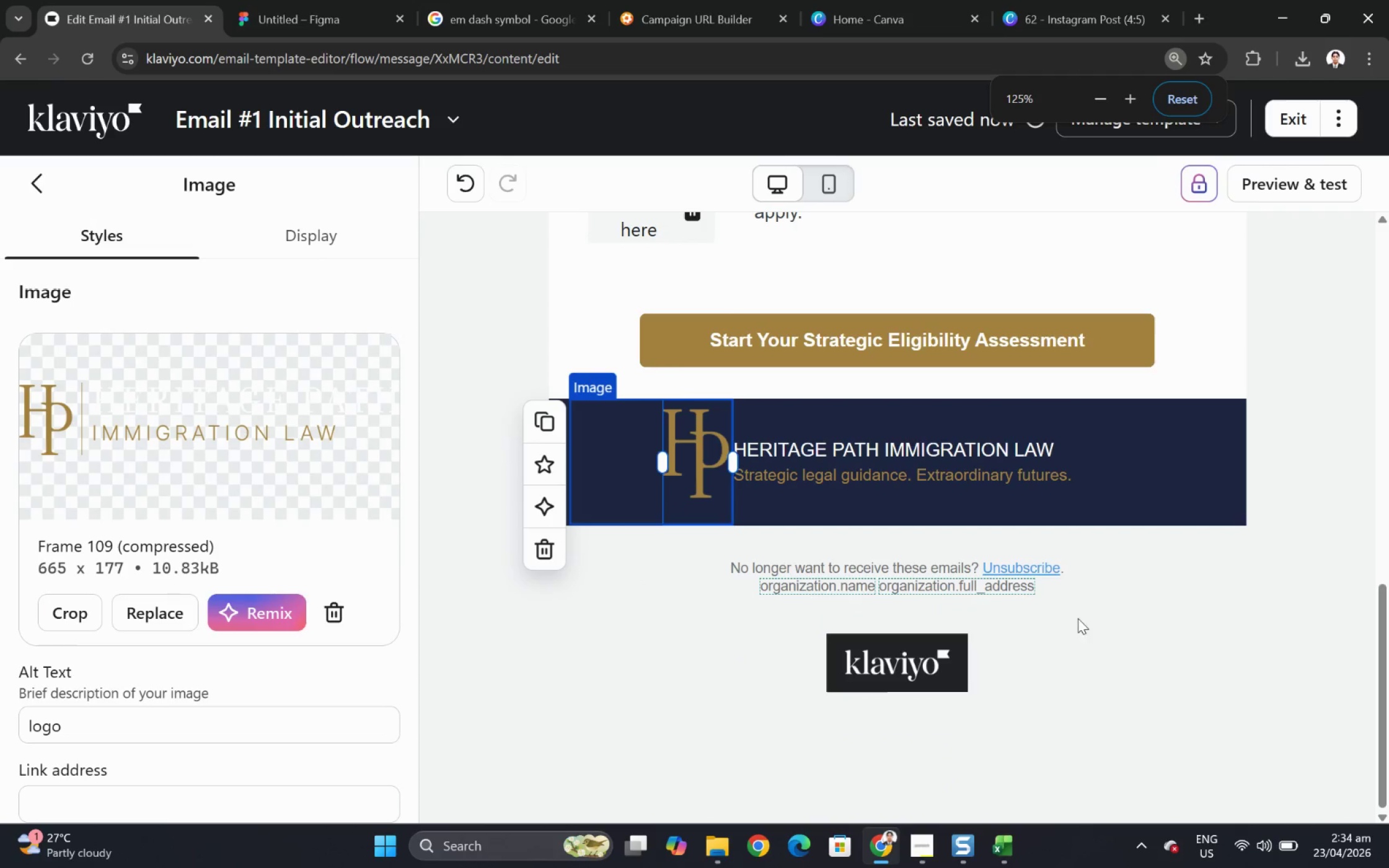 
left_click([712, 466])
 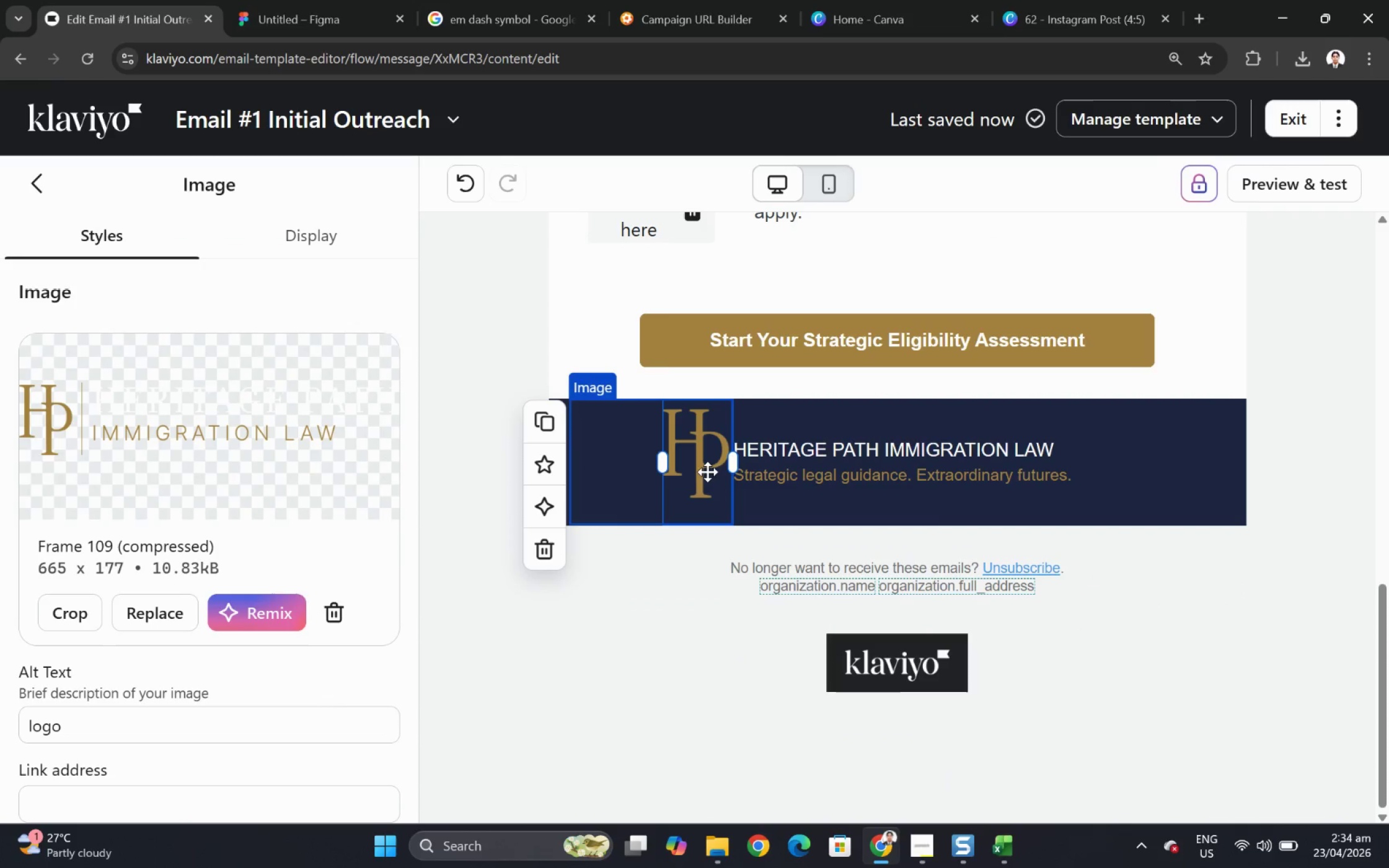 
left_click([81, 606])
 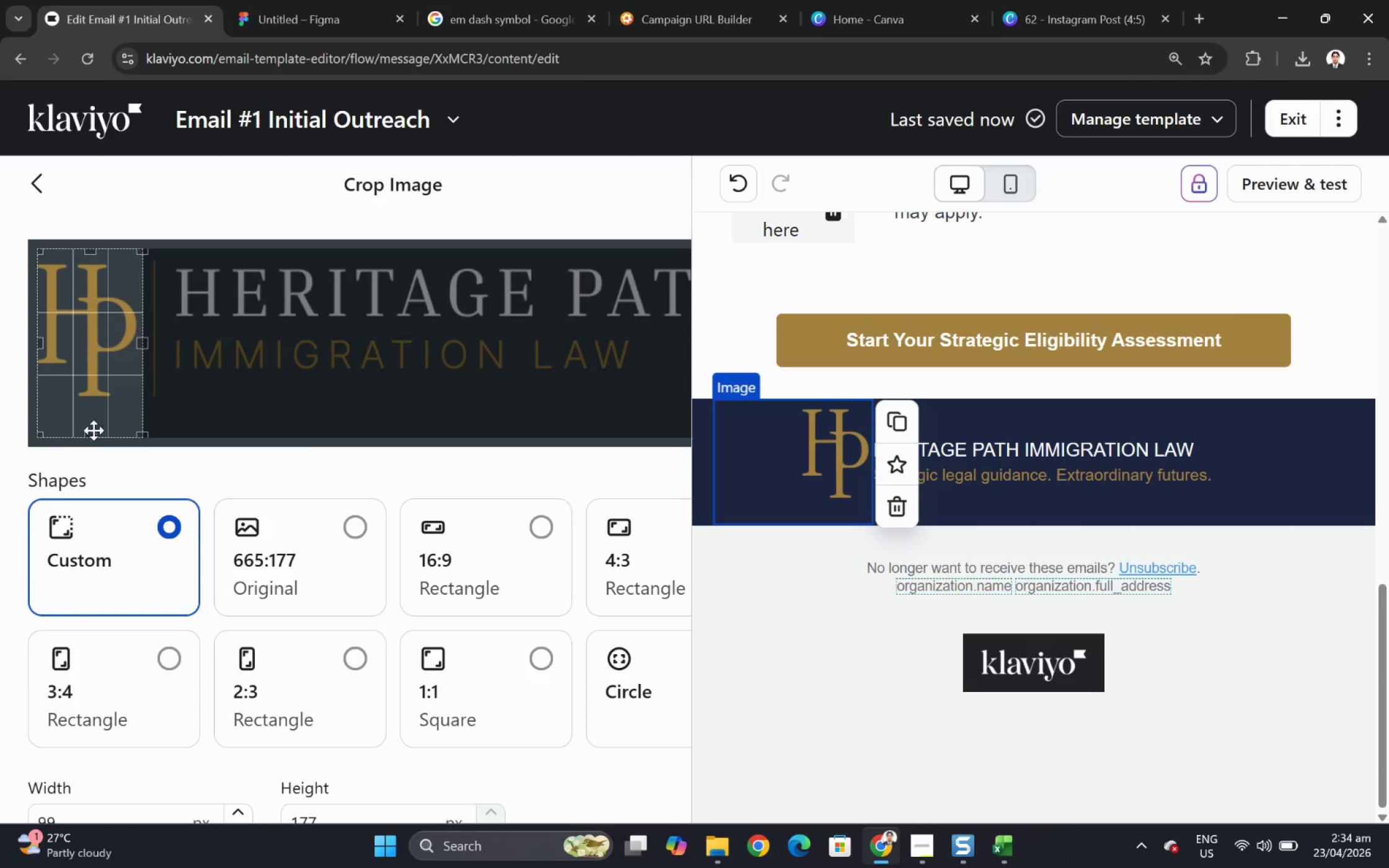 
left_click_drag(start_coordinate=[92, 434], to_coordinate=[95, 403])
 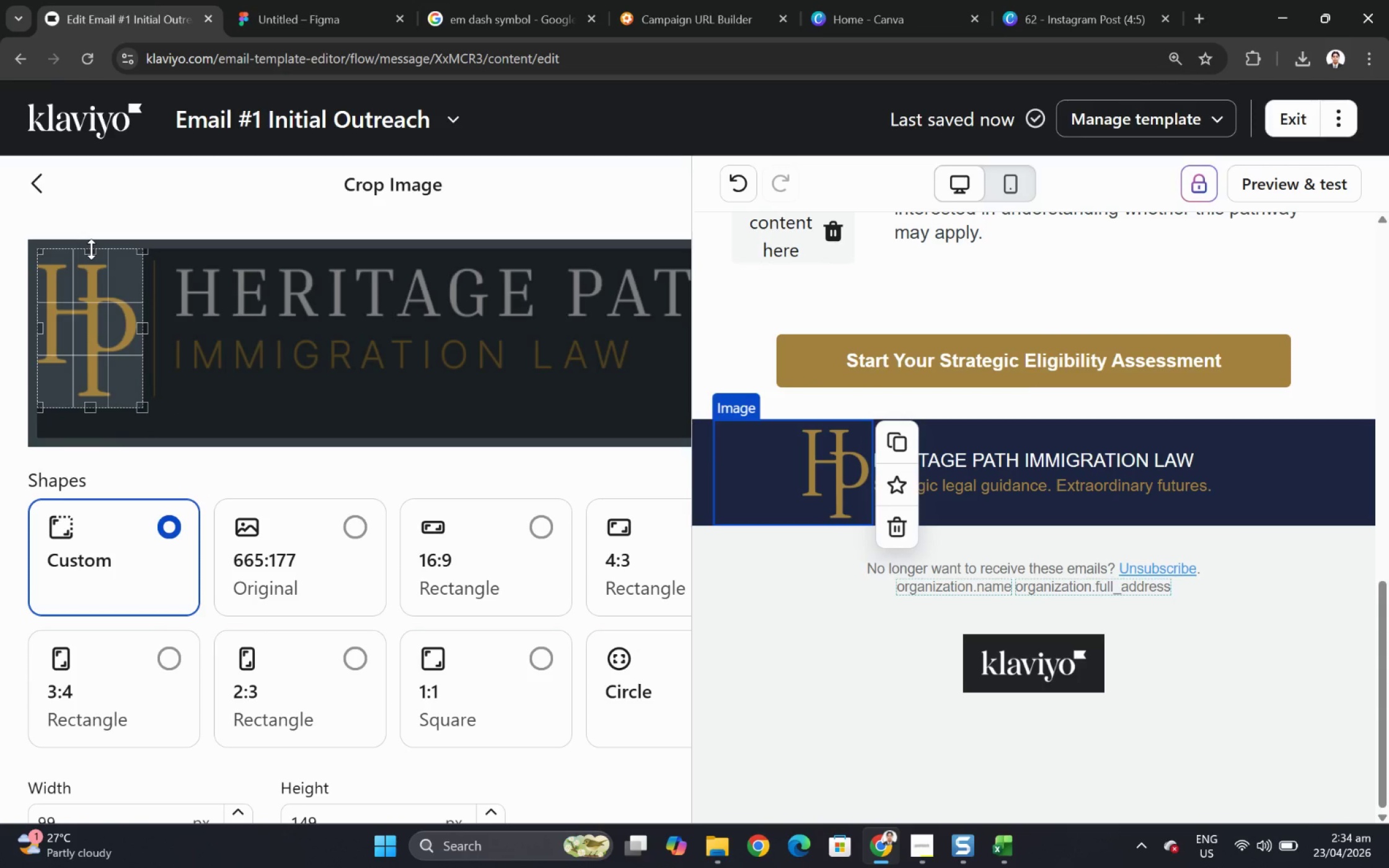 
wait(5.7)
 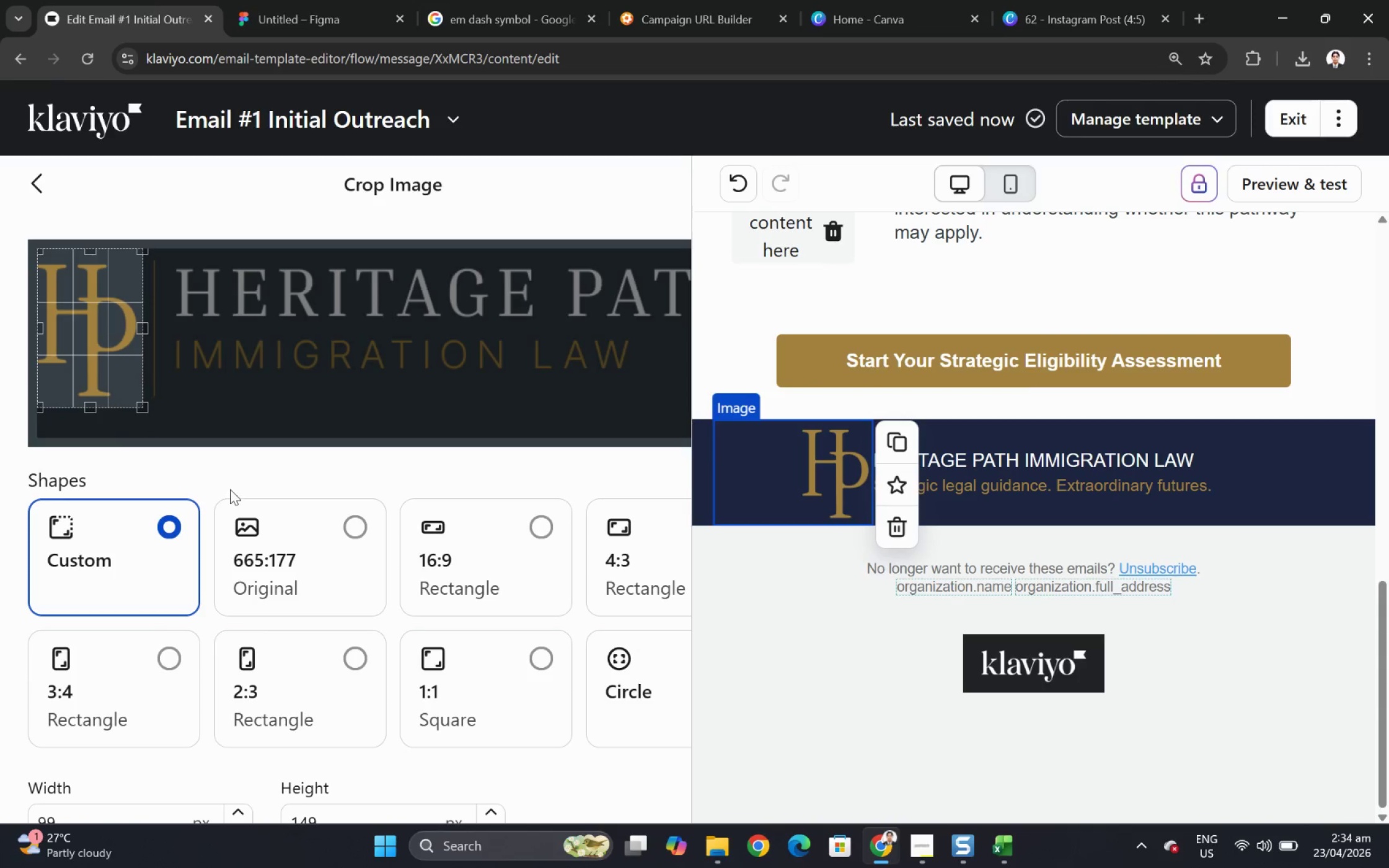 
scroll: coordinate [622, 722], scroll_direction: down, amount: 8.0
 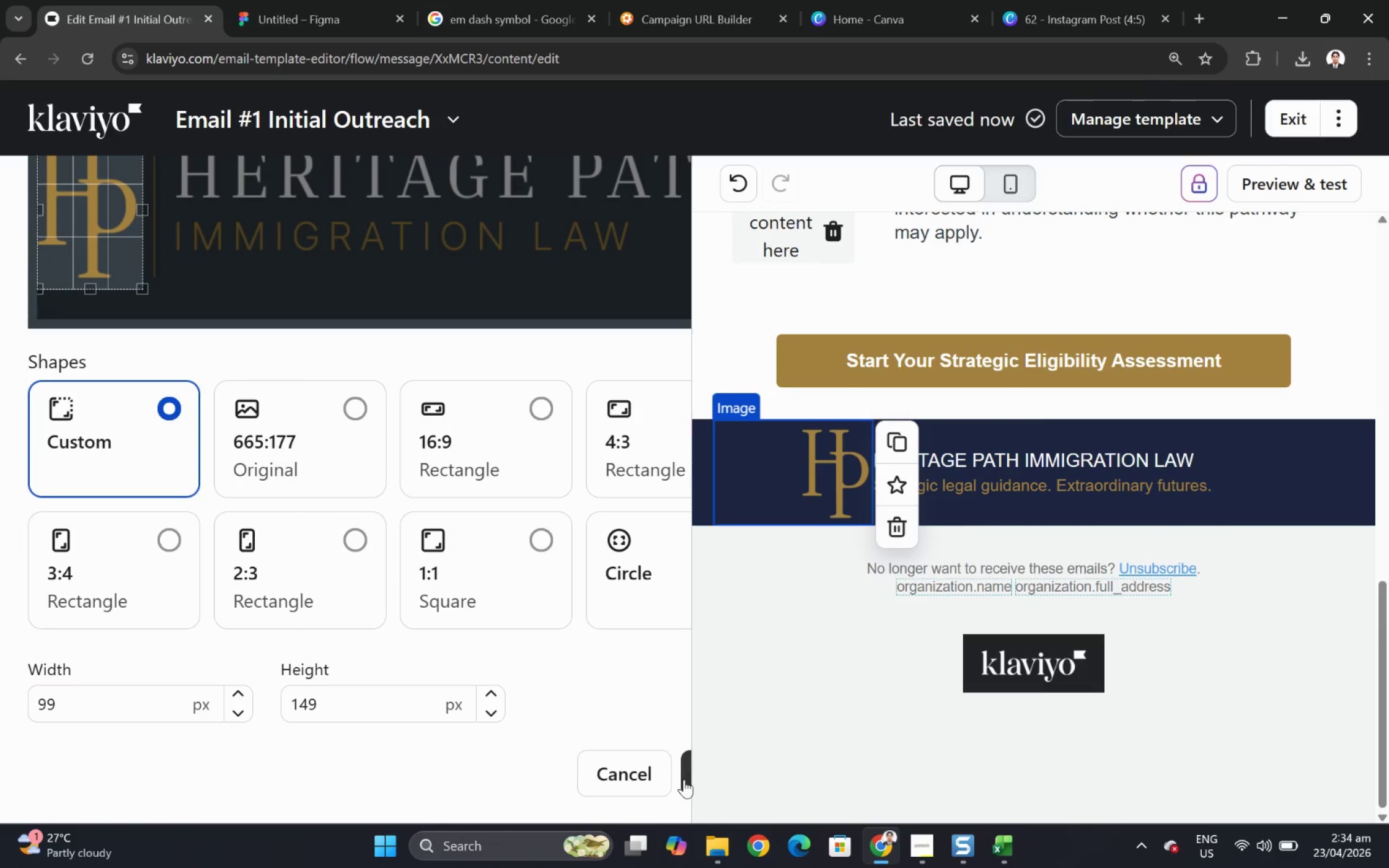 
left_click([687, 779])
 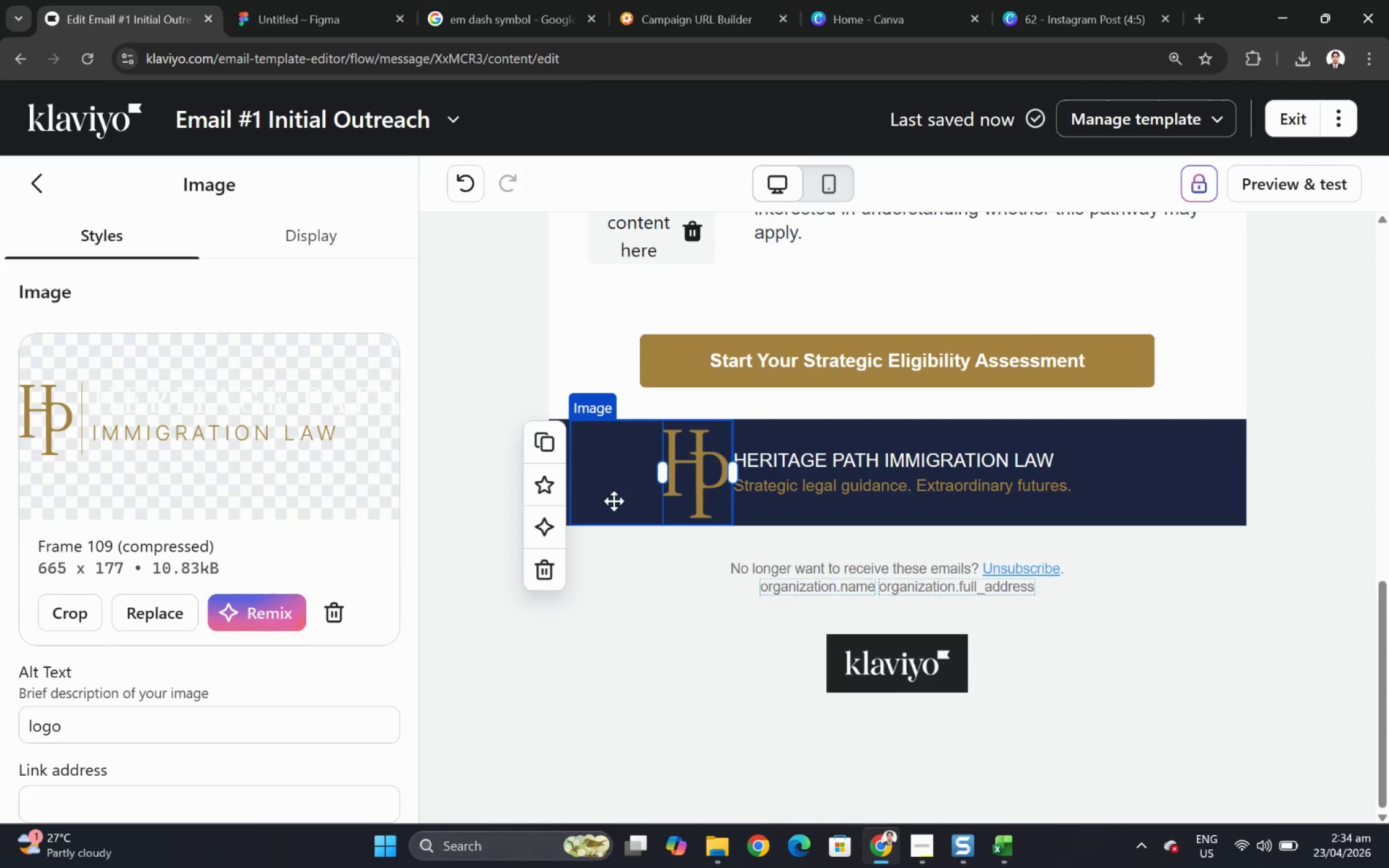 
wait(6.04)
 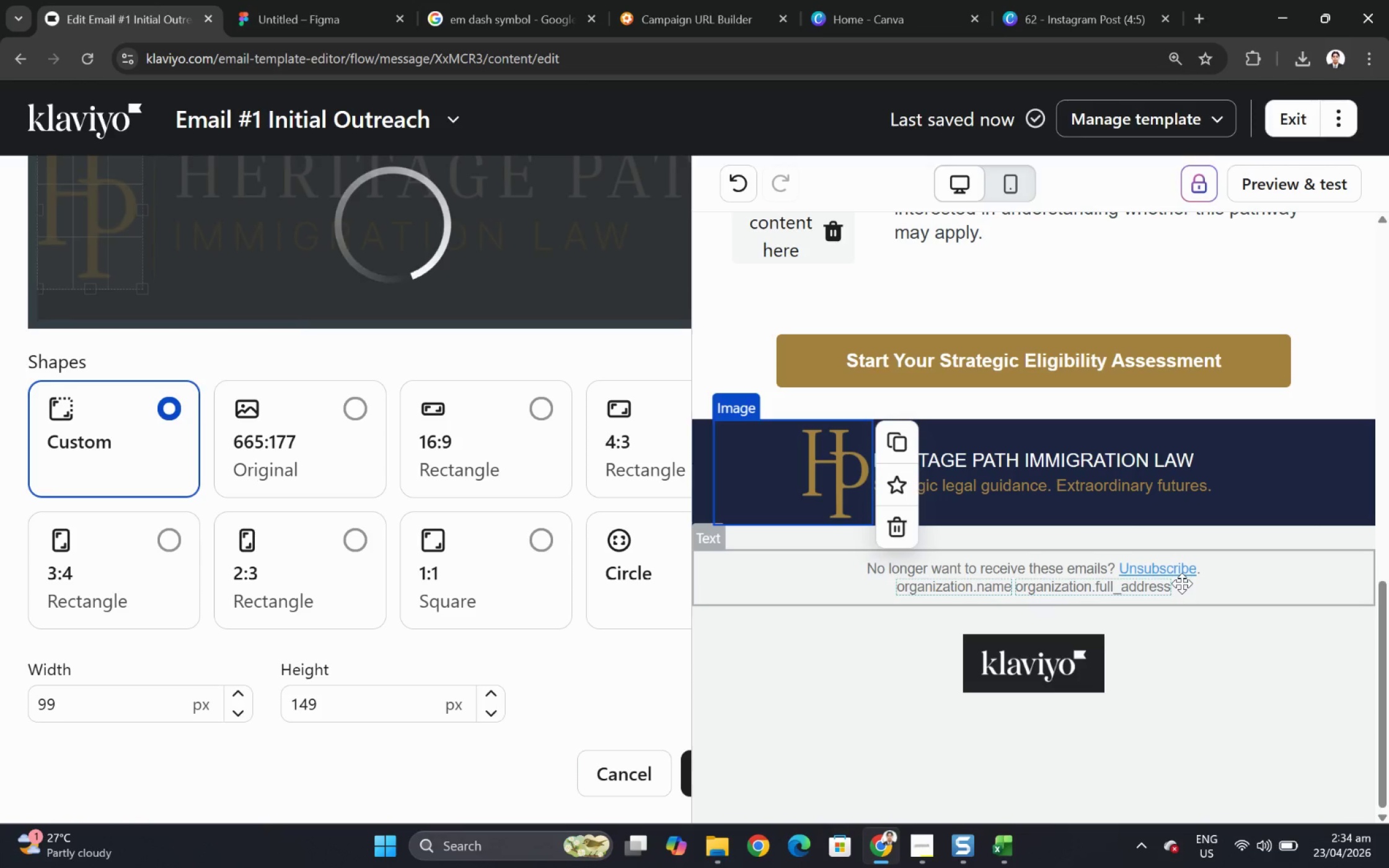 
scroll: coordinate [222, 631], scroll_direction: down, amount: 5.0
 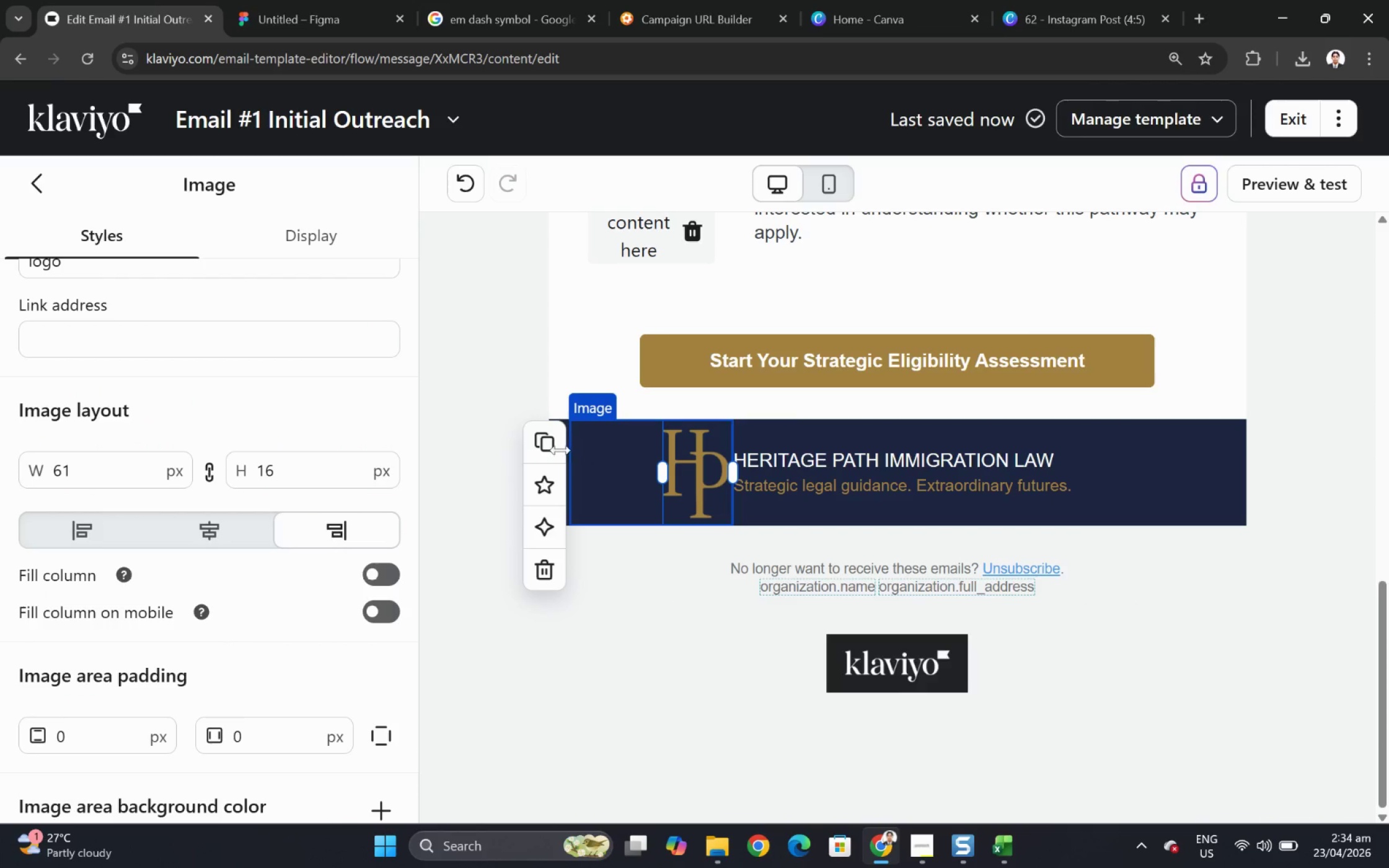 
left_click([408, 458])
 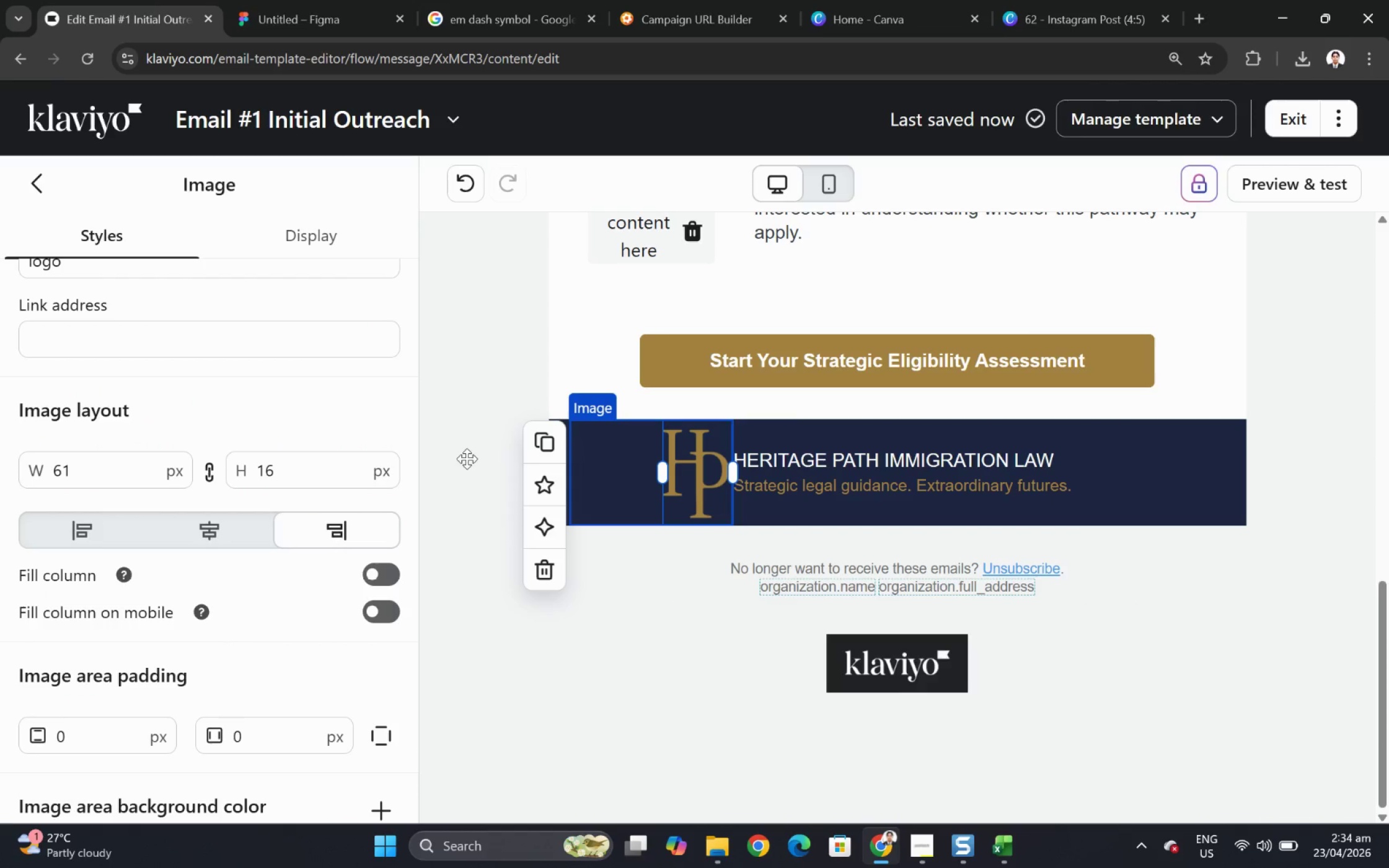 
left_click([467, 458])
 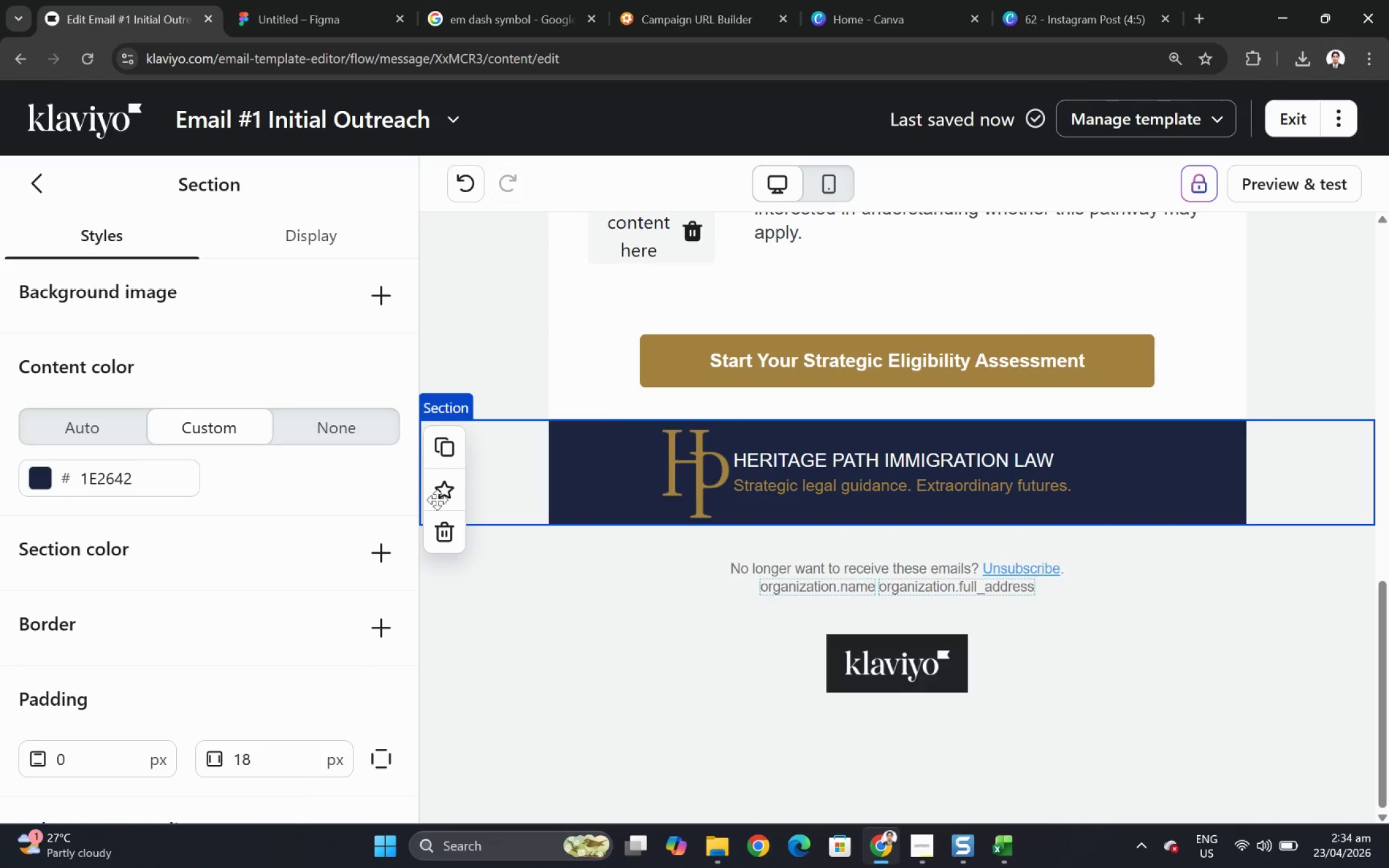 
scroll: coordinate [236, 631], scroll_direction: down, amount: 3.0
 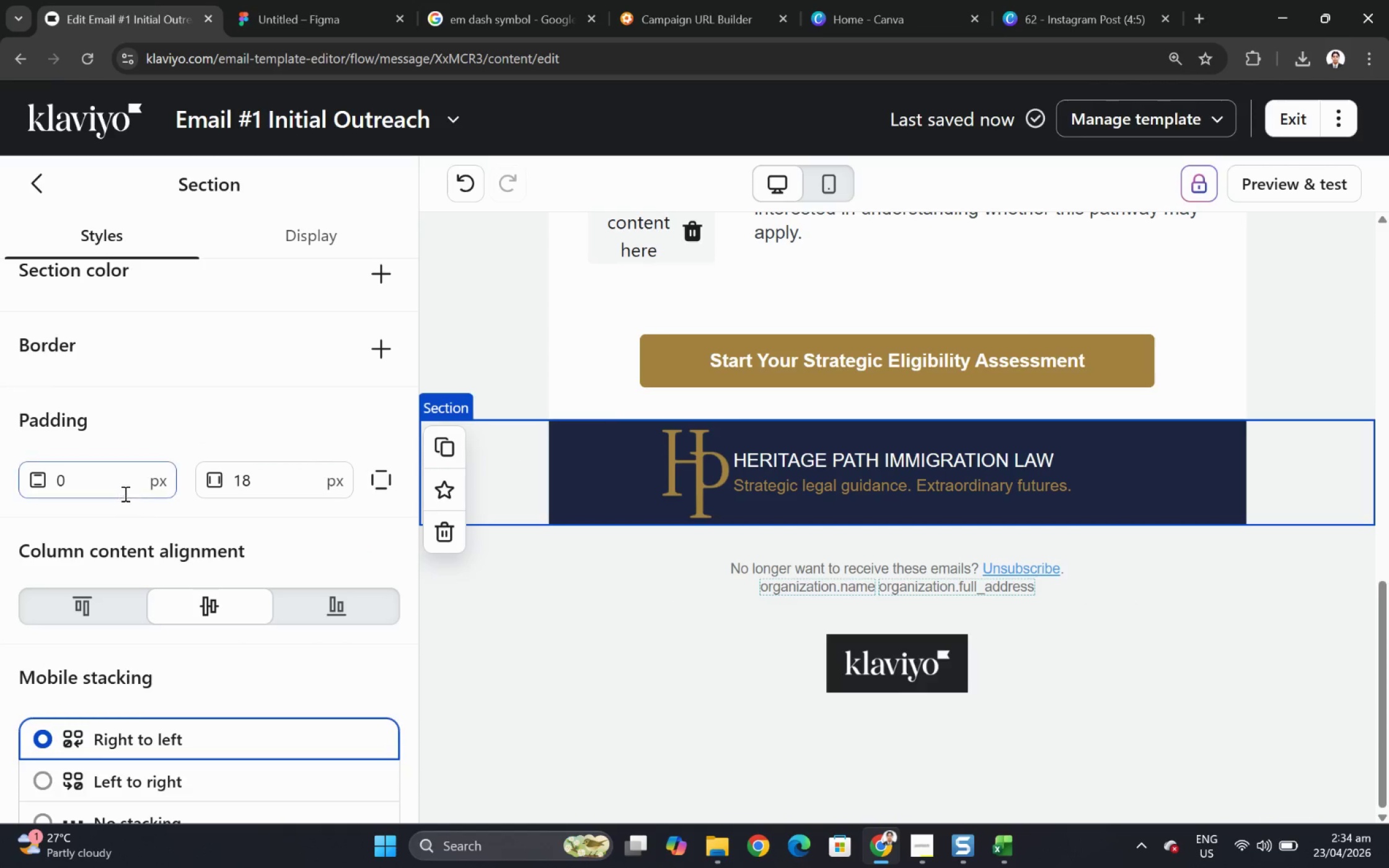 
double_click([120, 489])
 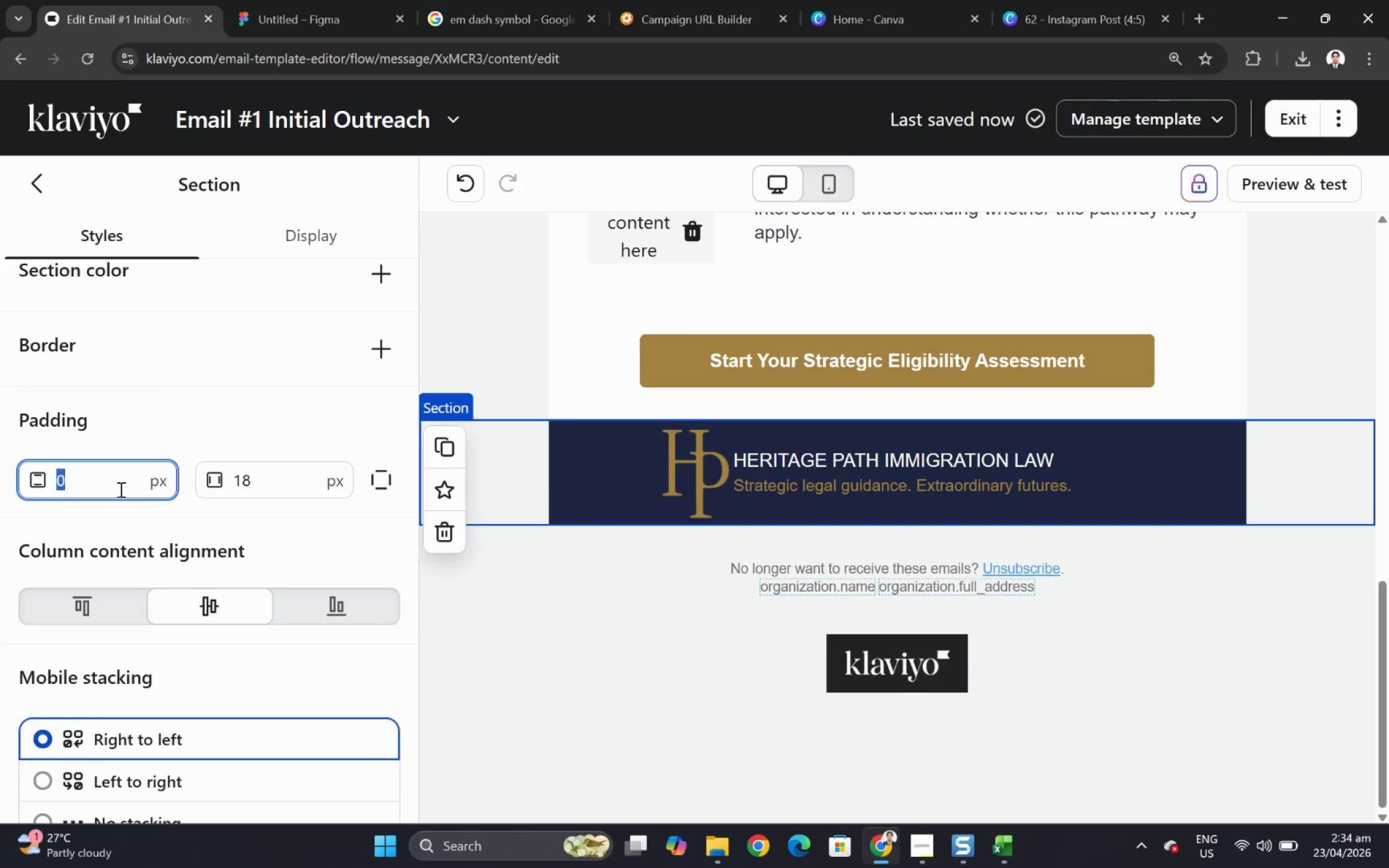 
key(Control+Numpad9)
 